 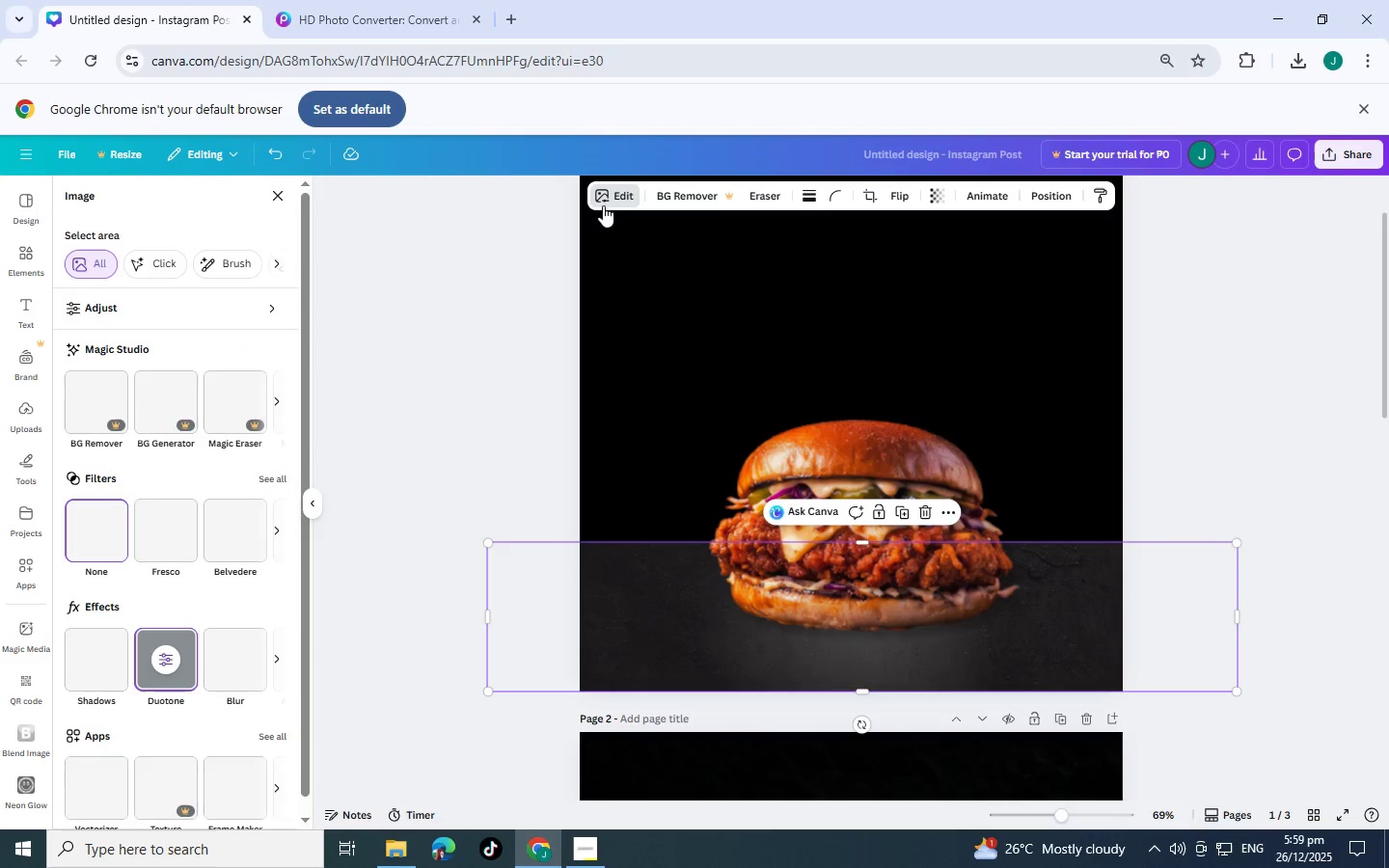 
left_click([159, 666])
 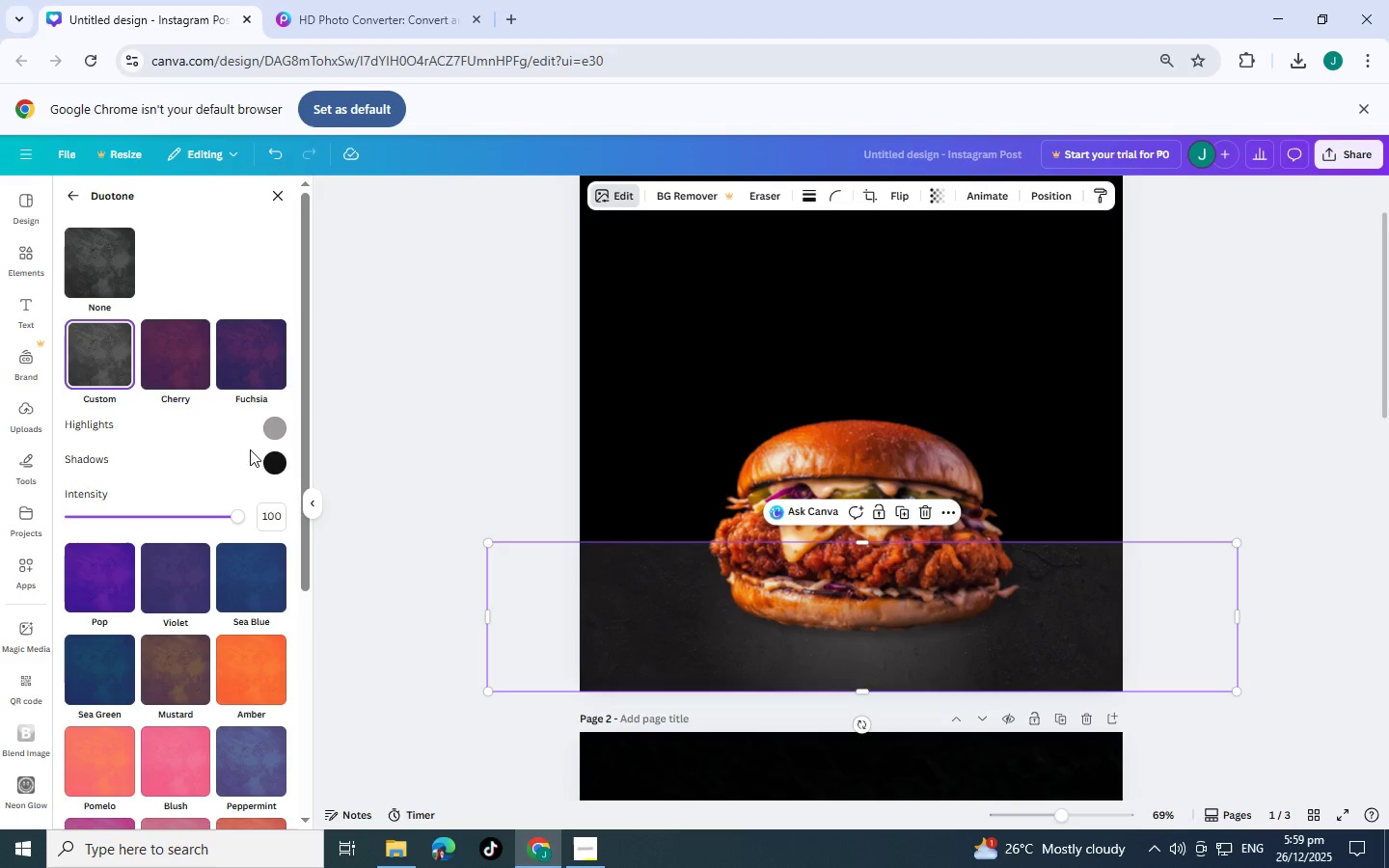 
left_click([270, 458])
 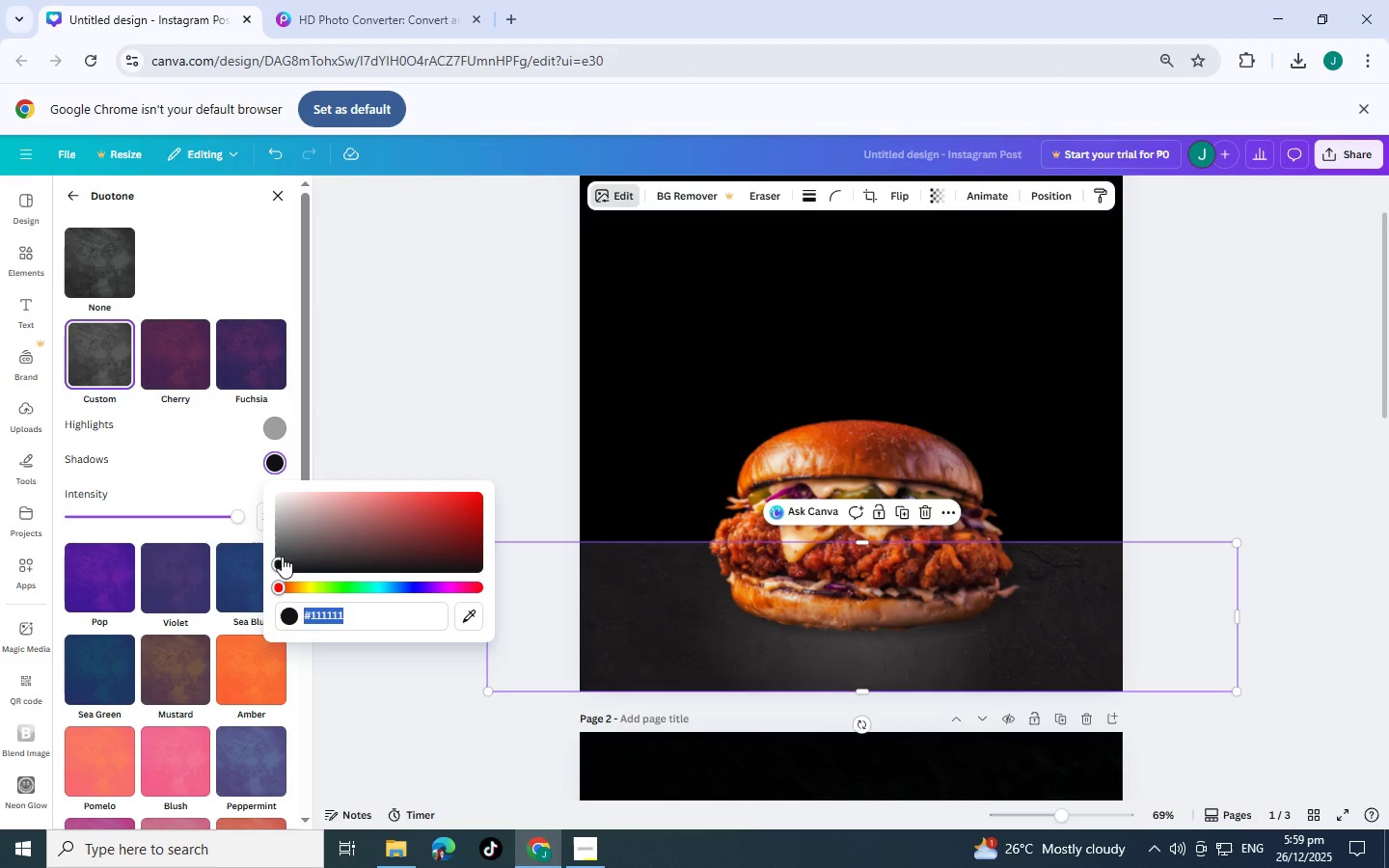 
left_click_drag(start_coordinate=[282, 562], to_coordinate=[258, 589])
 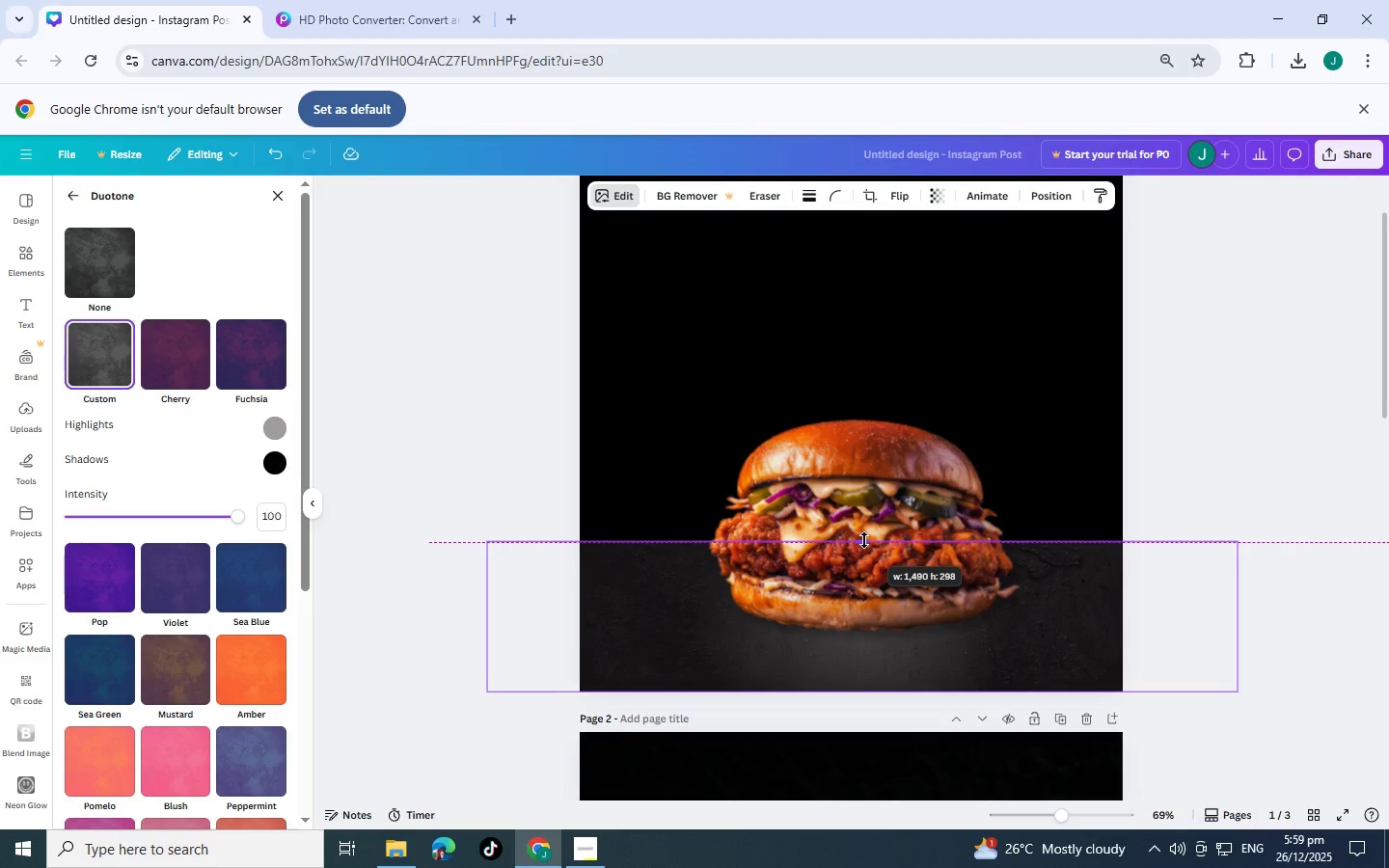 
wait(7.22)
 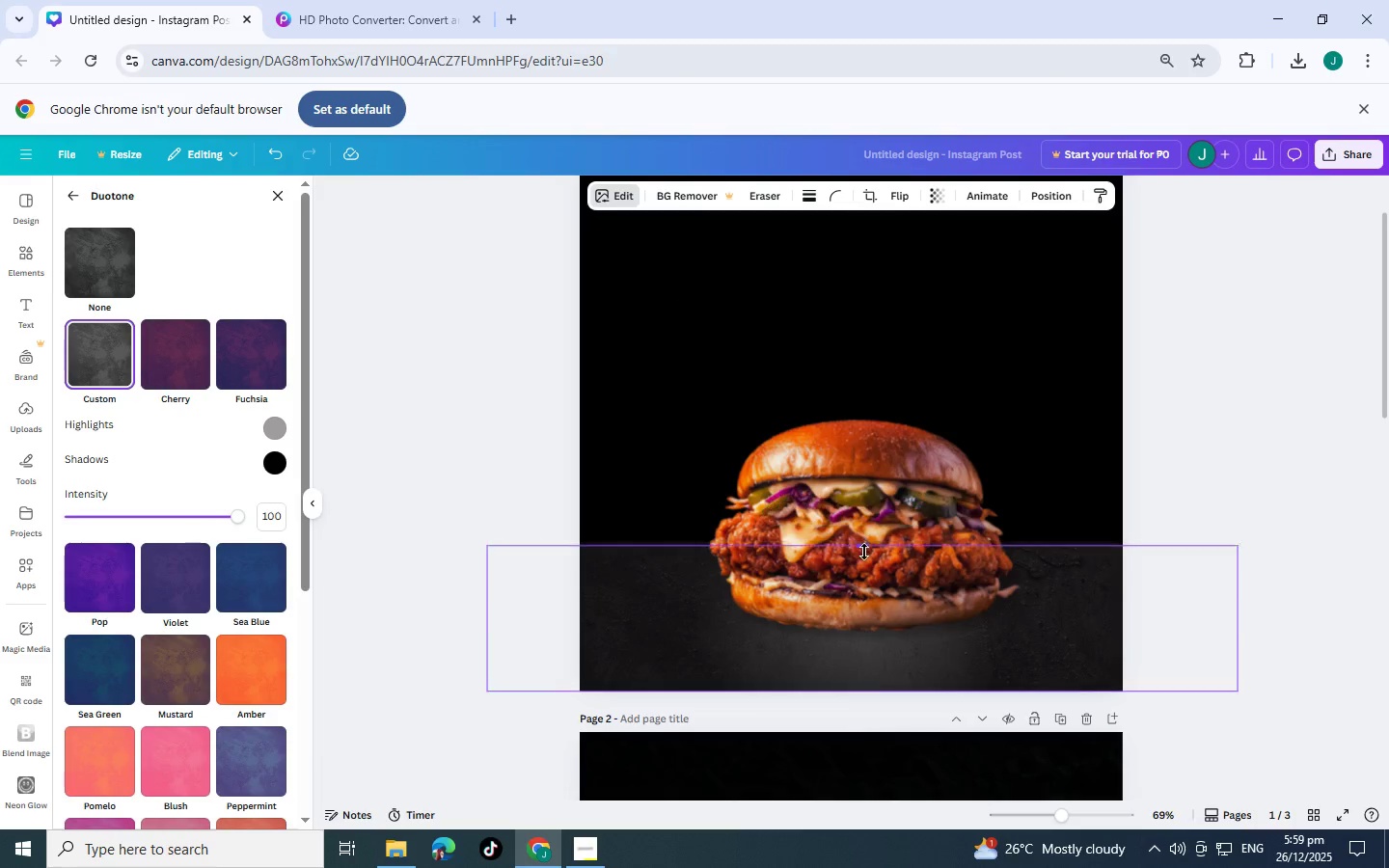 
left_click([1193, 233])
 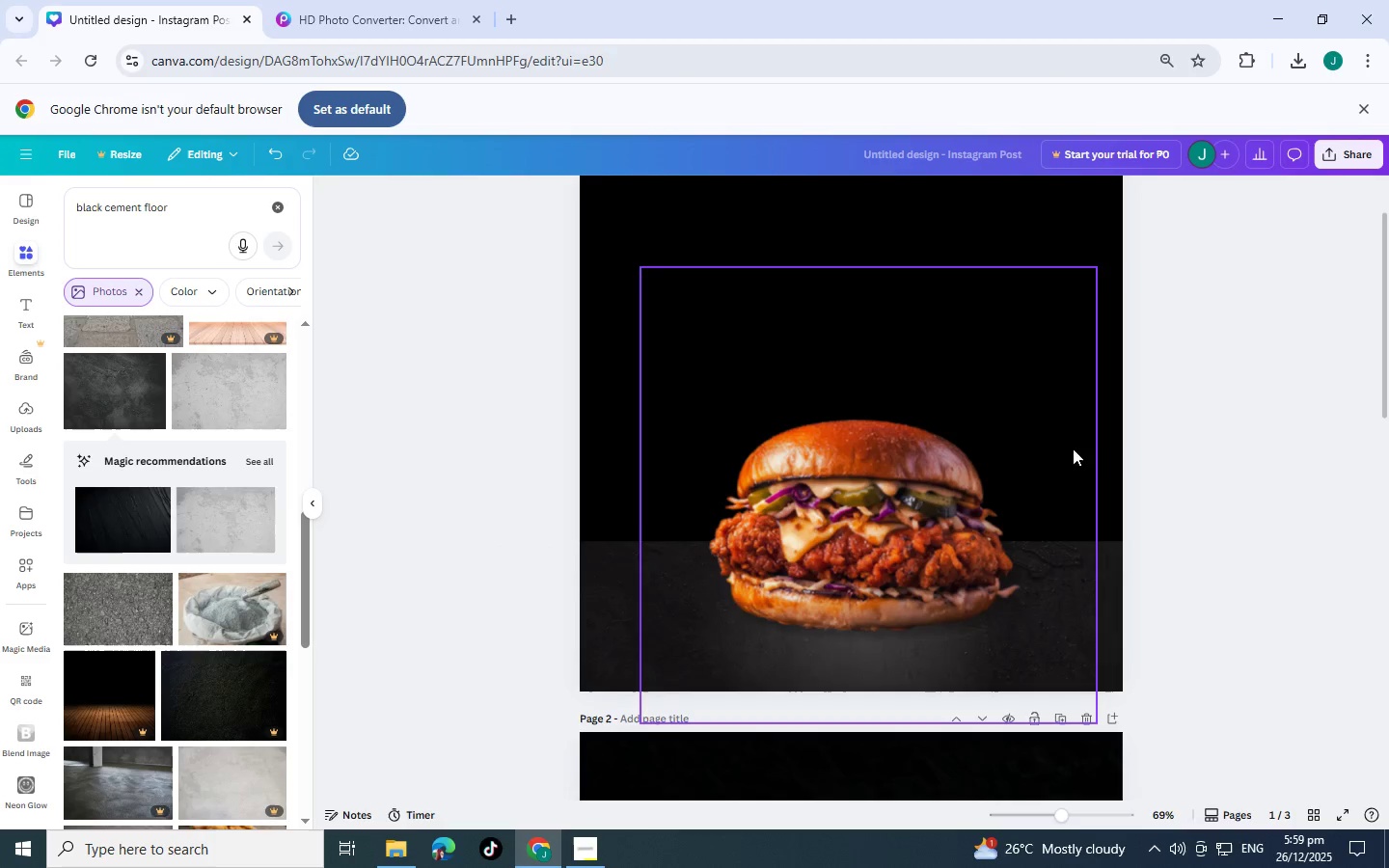 
left_click([1067, 456])
 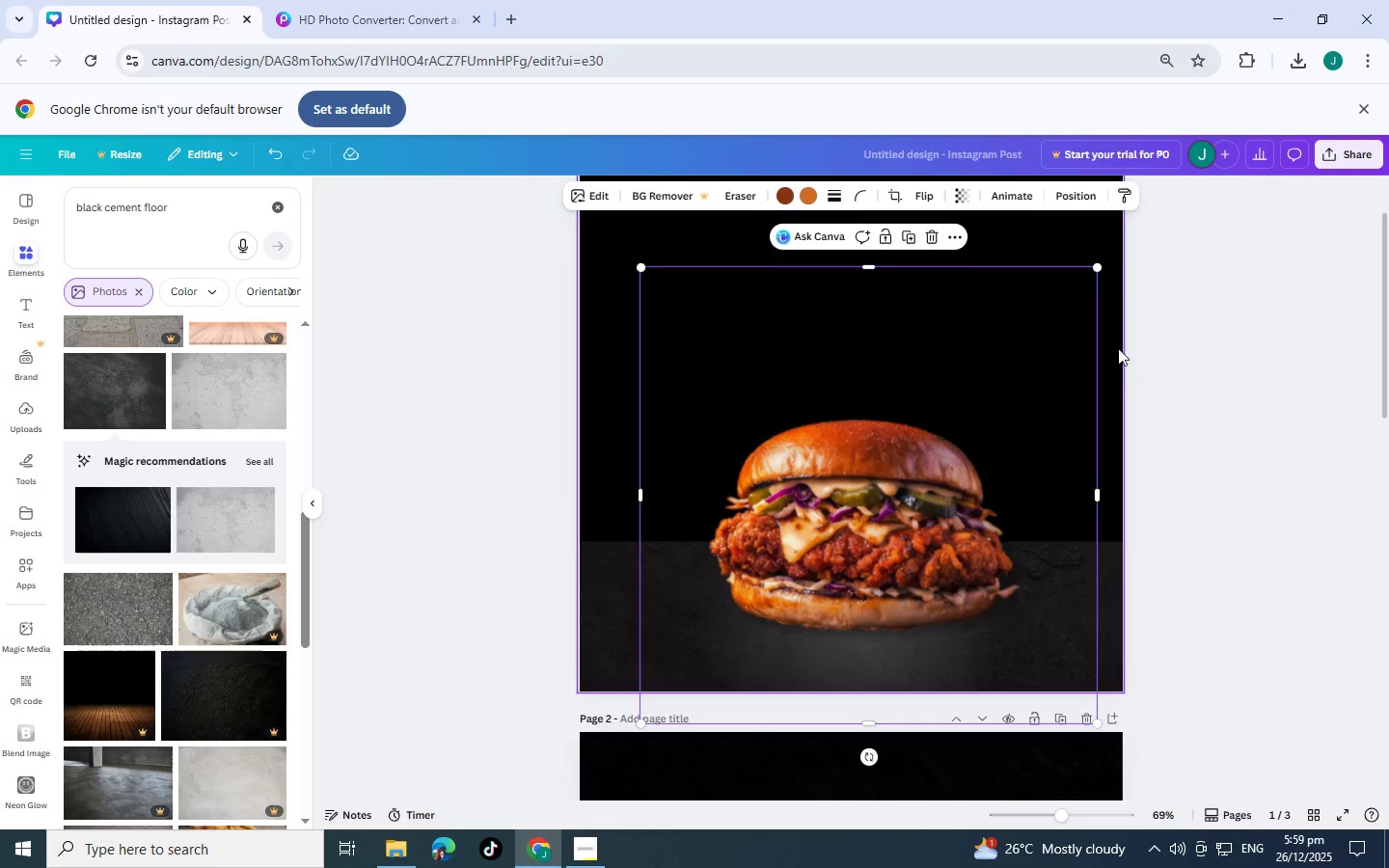 
left_click([1118, 326])
 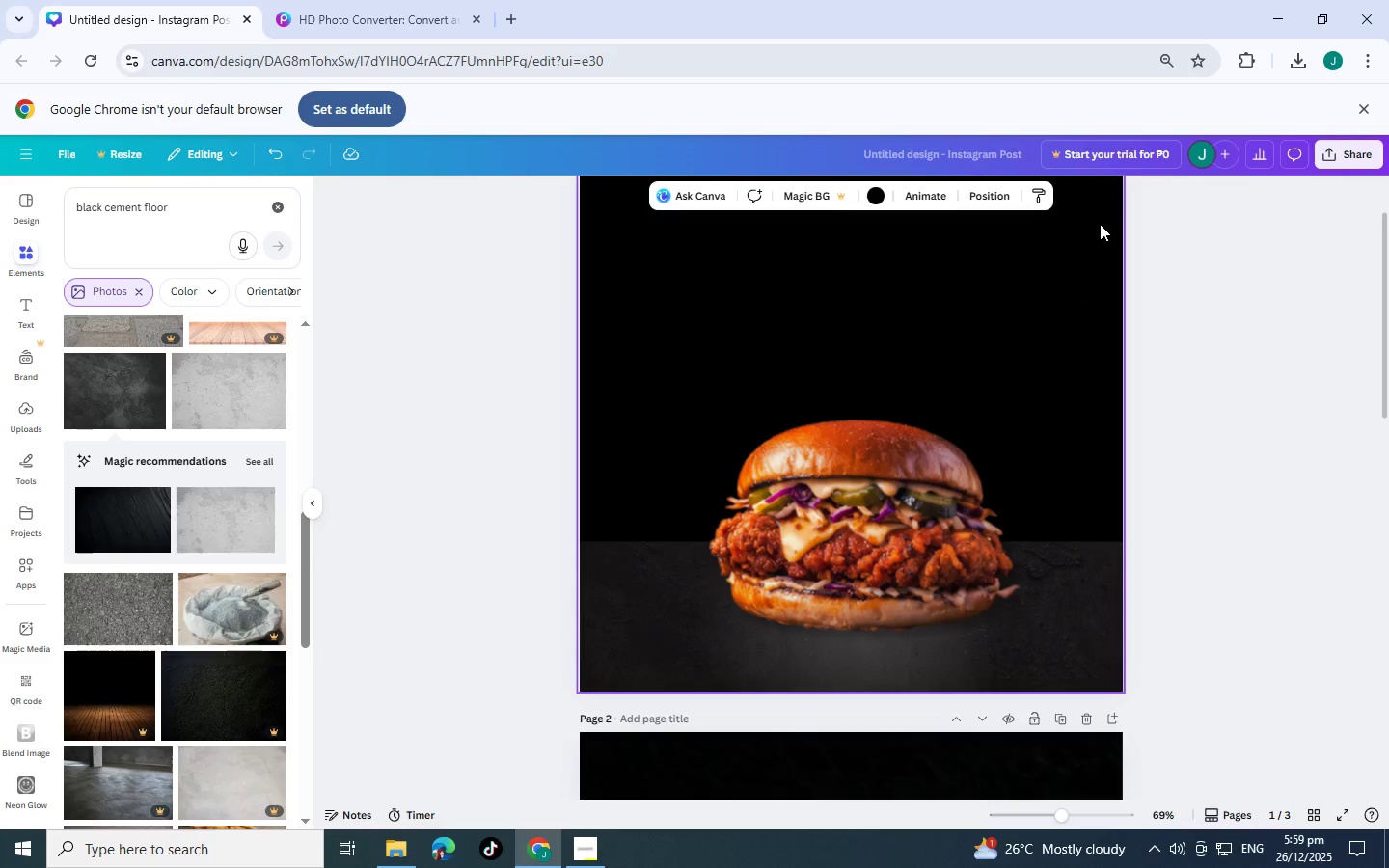 
left_click([1100, 224])
 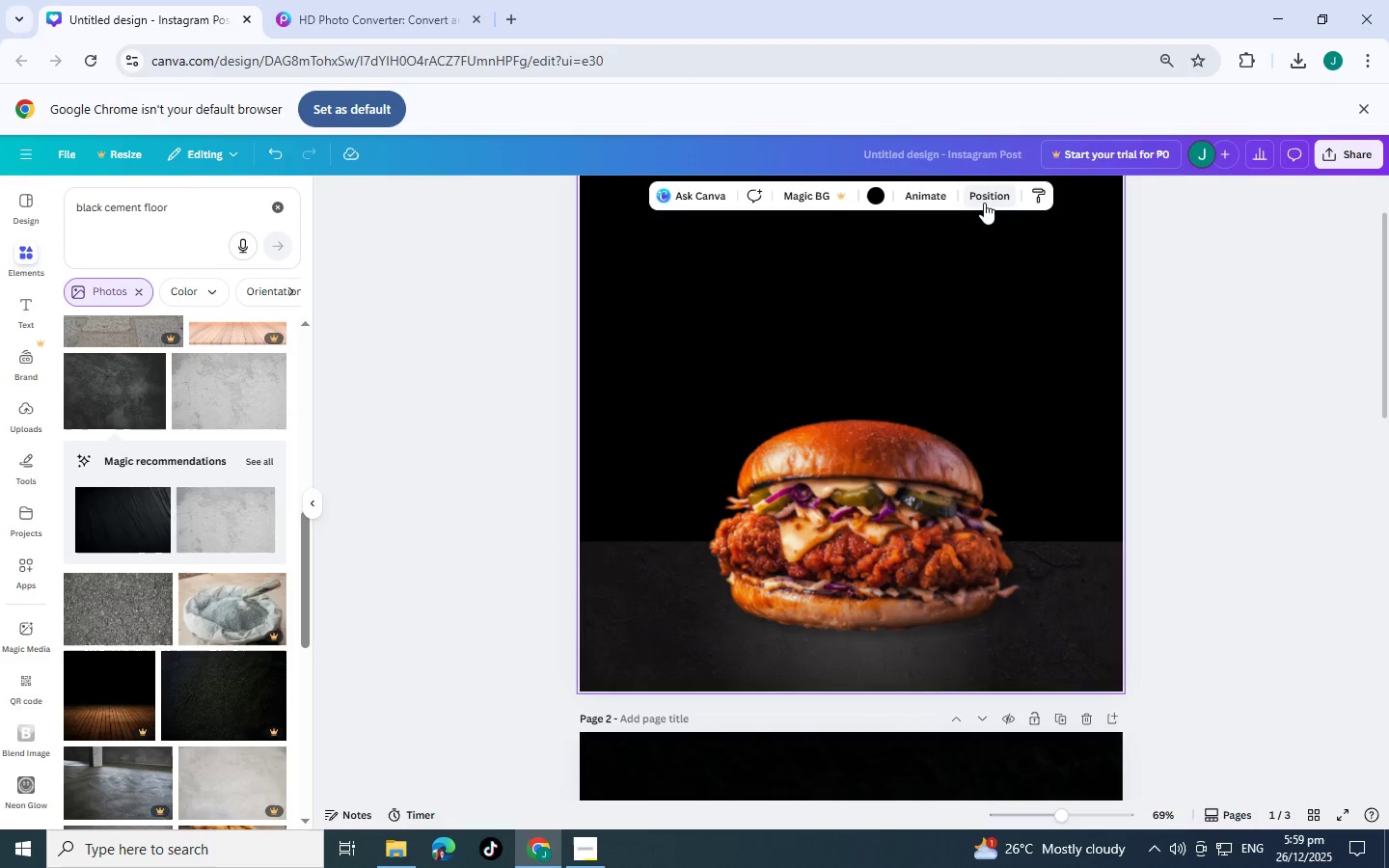 
left_click([984, 203])
 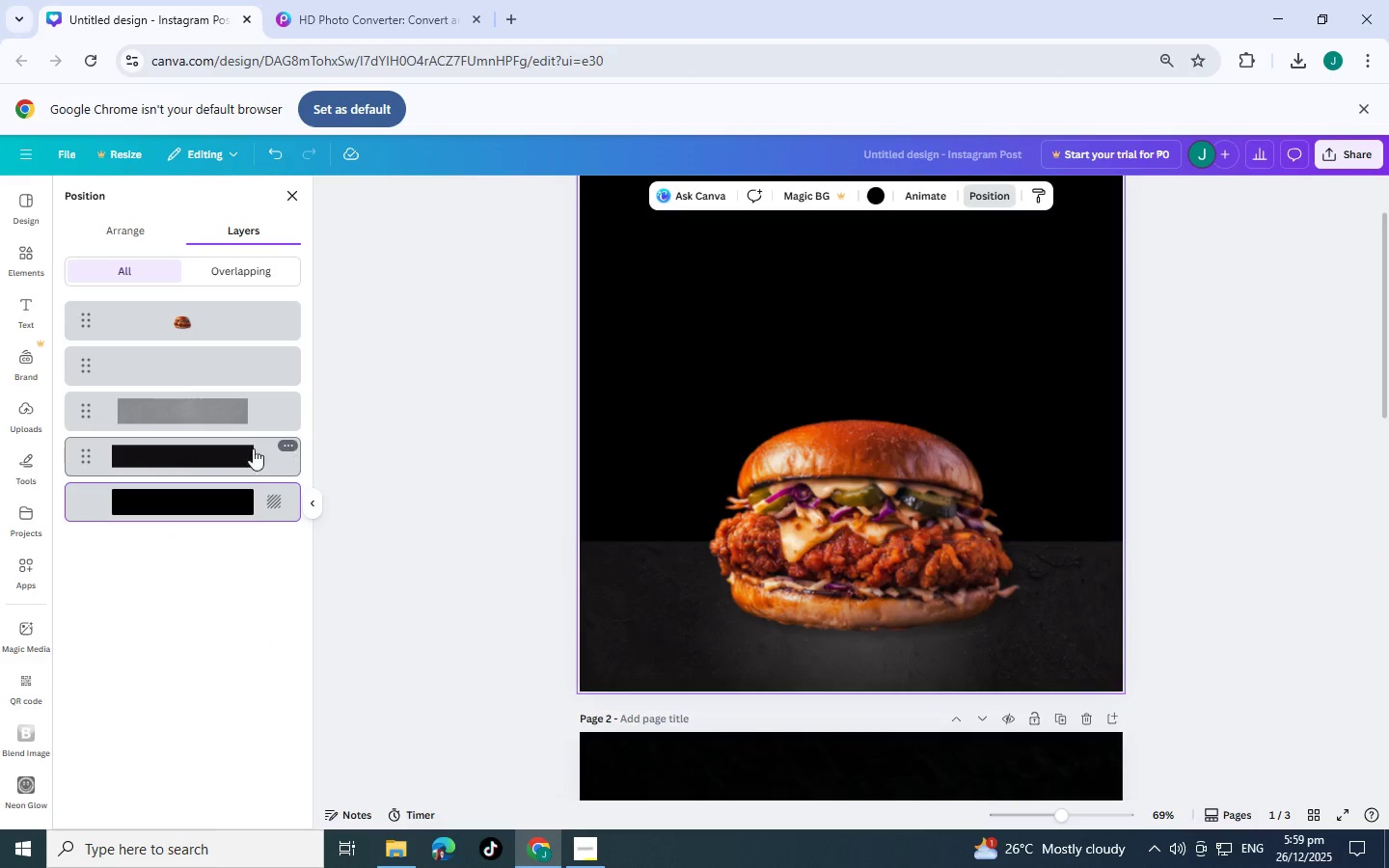 
left_click([173, 453])
 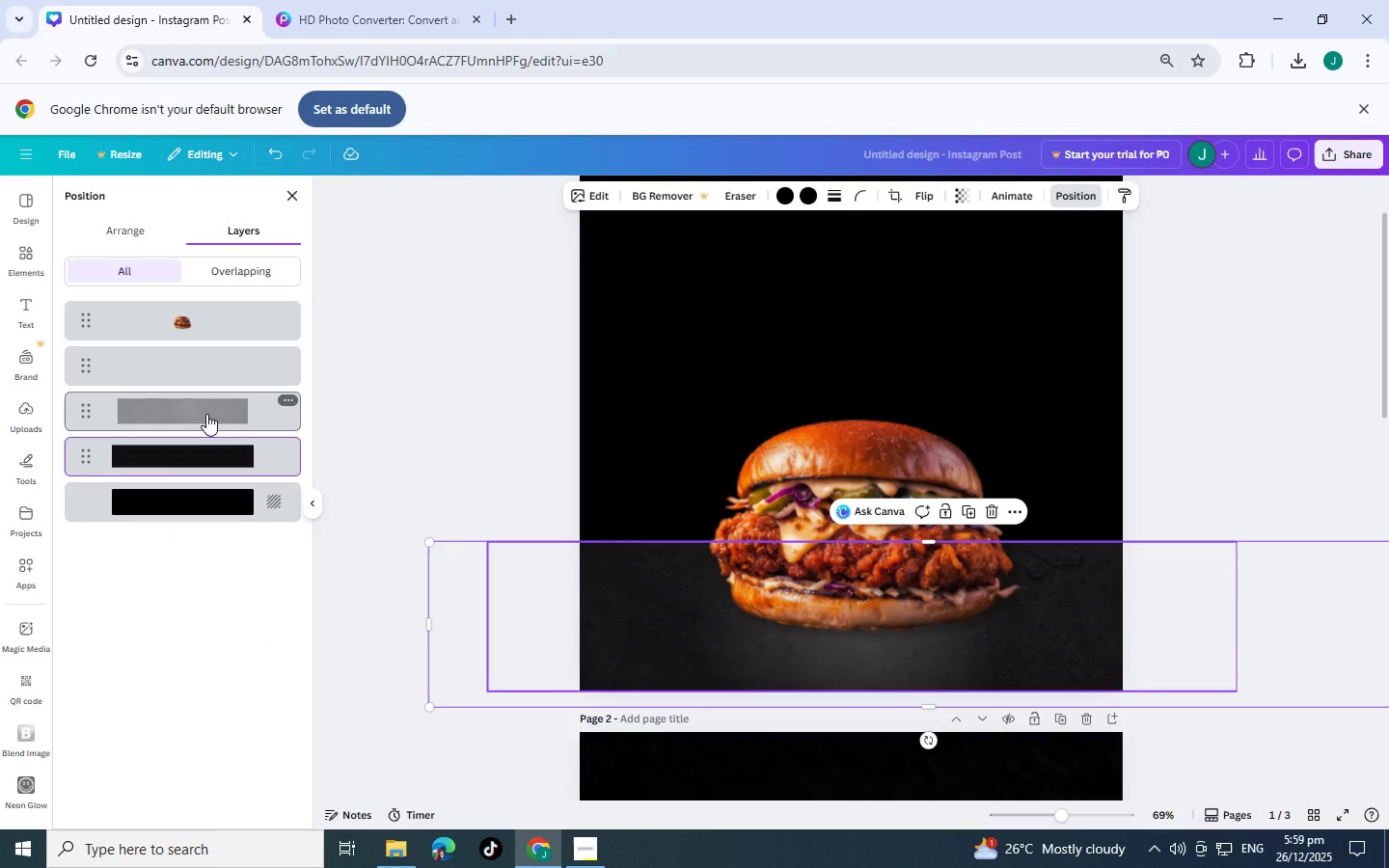 
left_click([206, 414])
 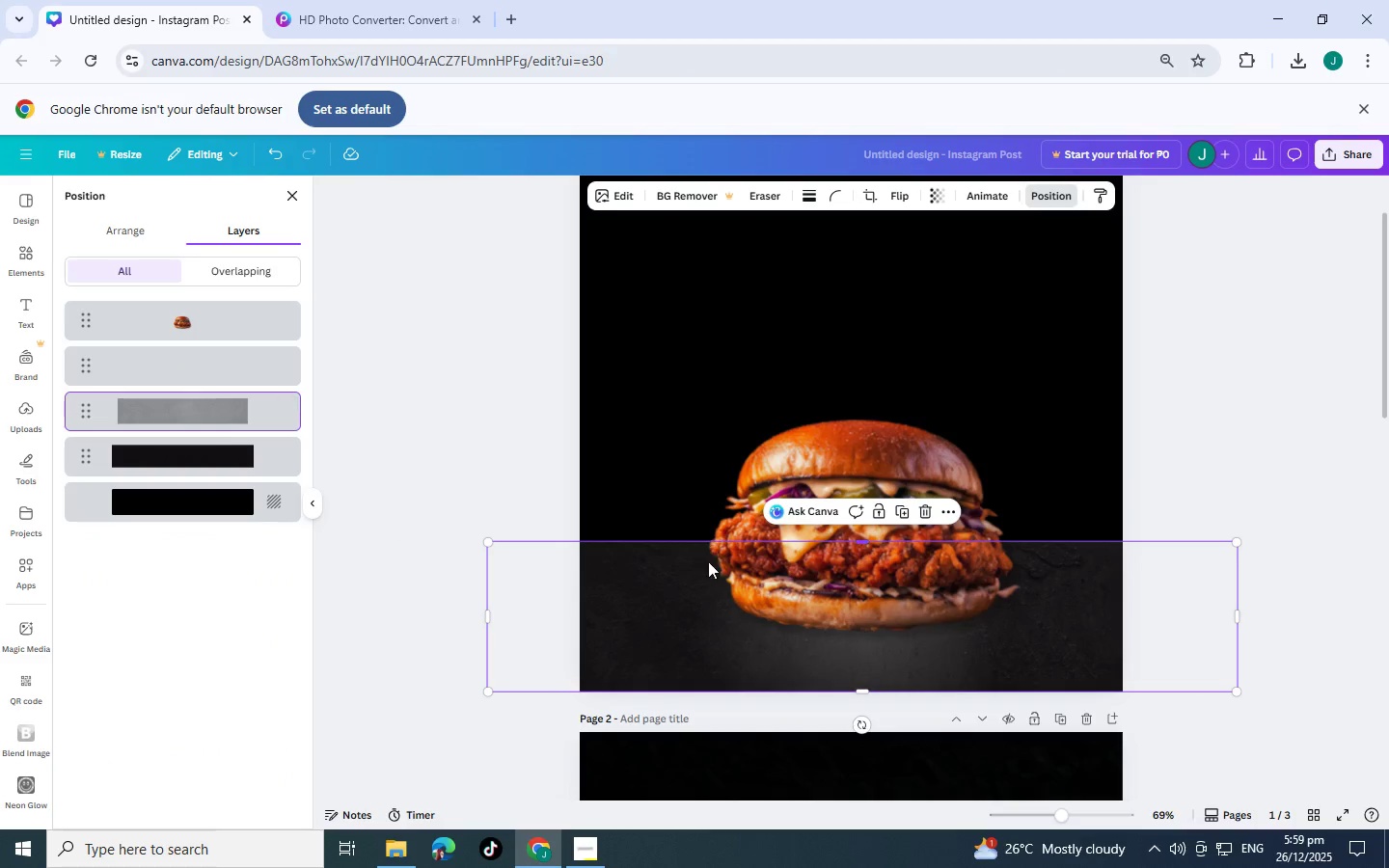 
left_click_drag(start_coordinate=[674, 589], to_coordinate=[708, 399])
 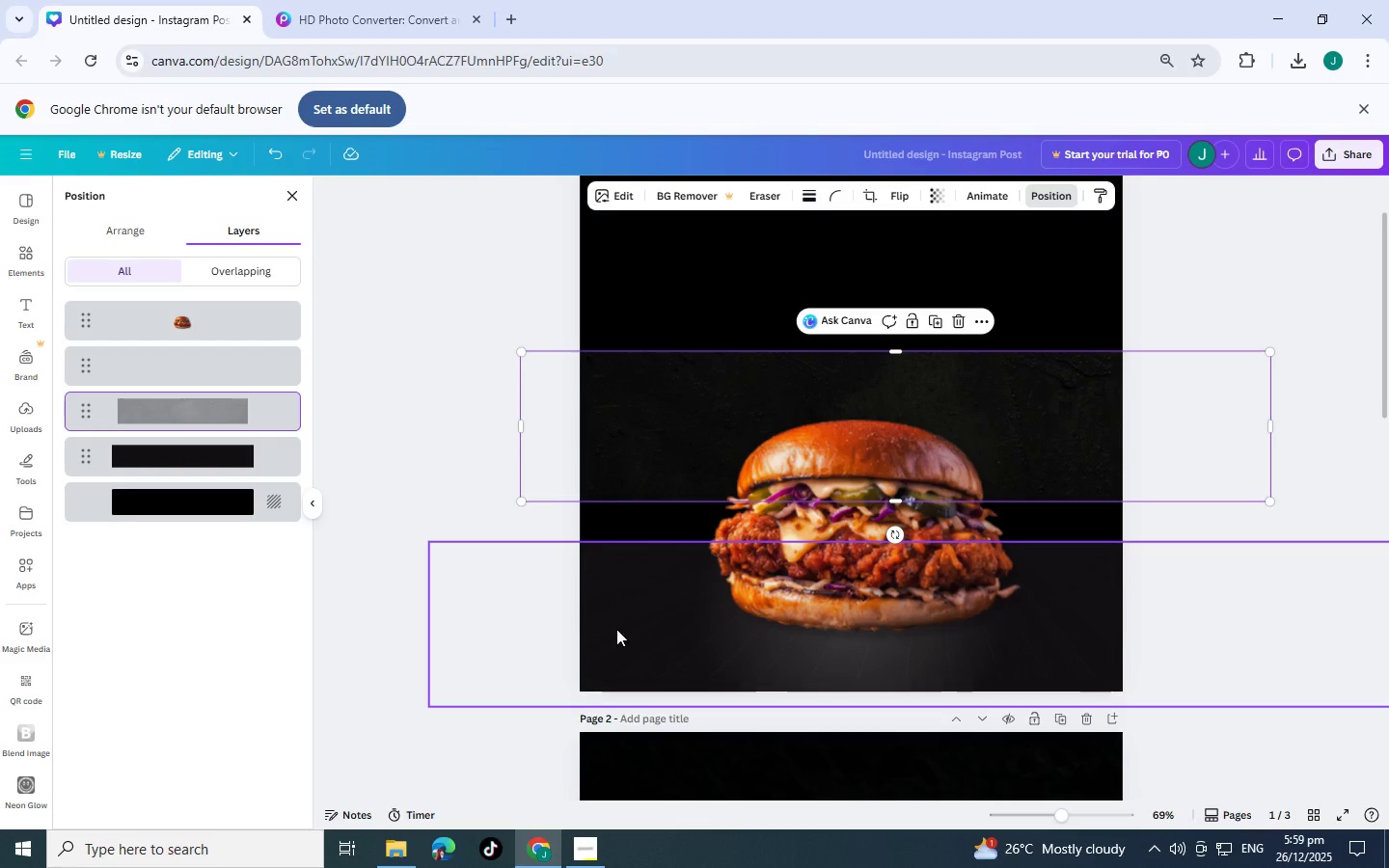 
left_click([588, 628])
 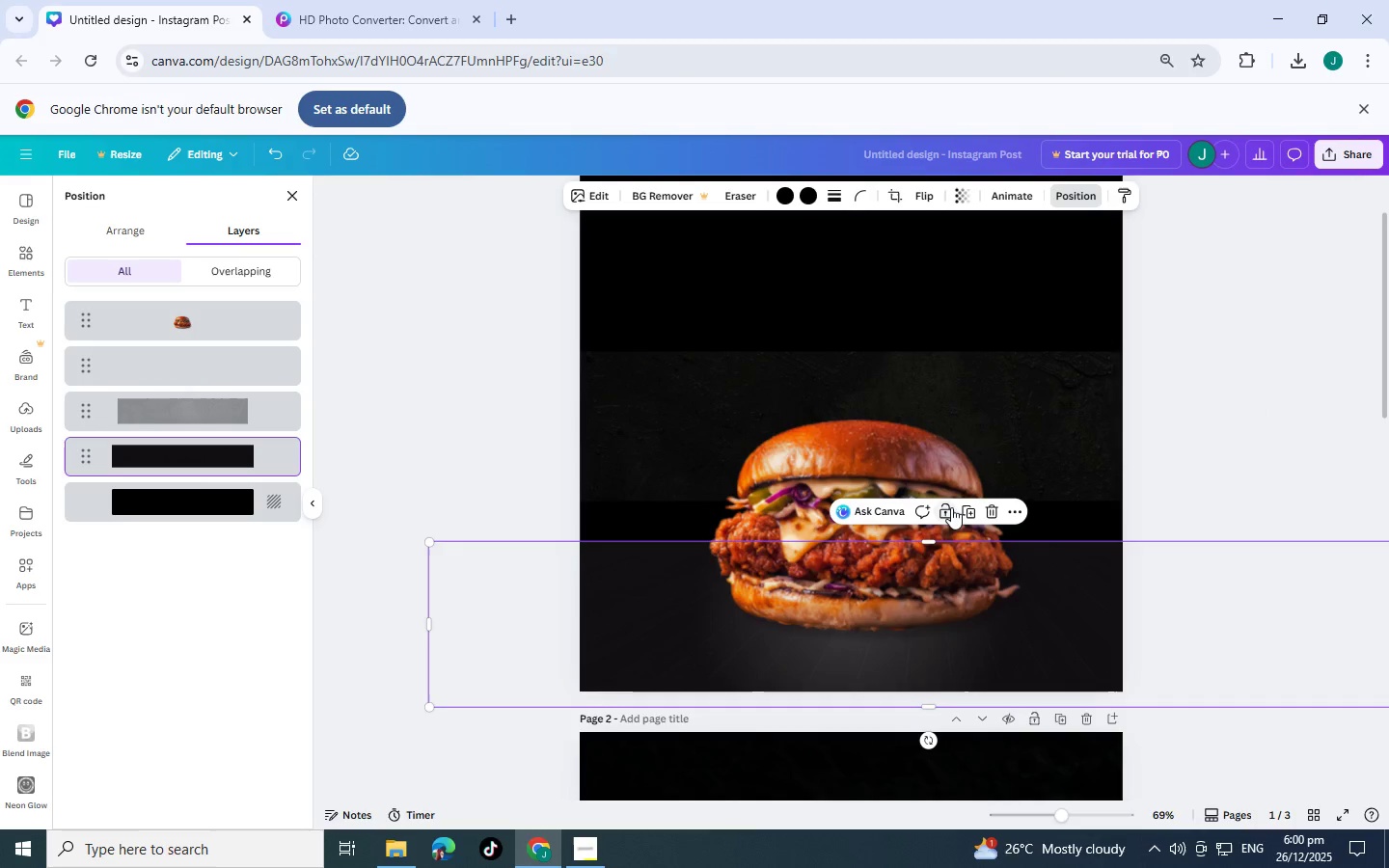 
left_click([994, 507])
 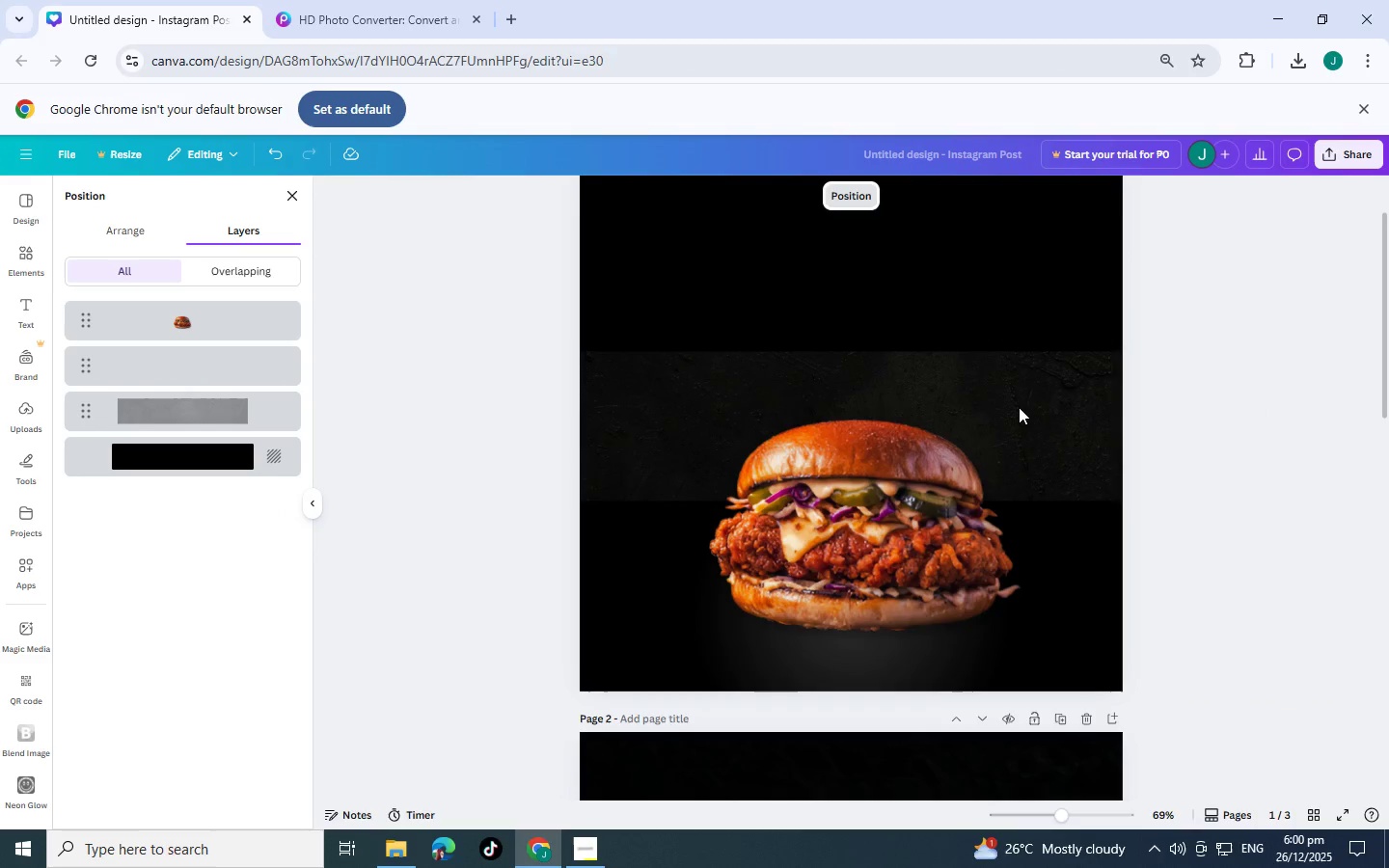 
left_click([1020, 405])
 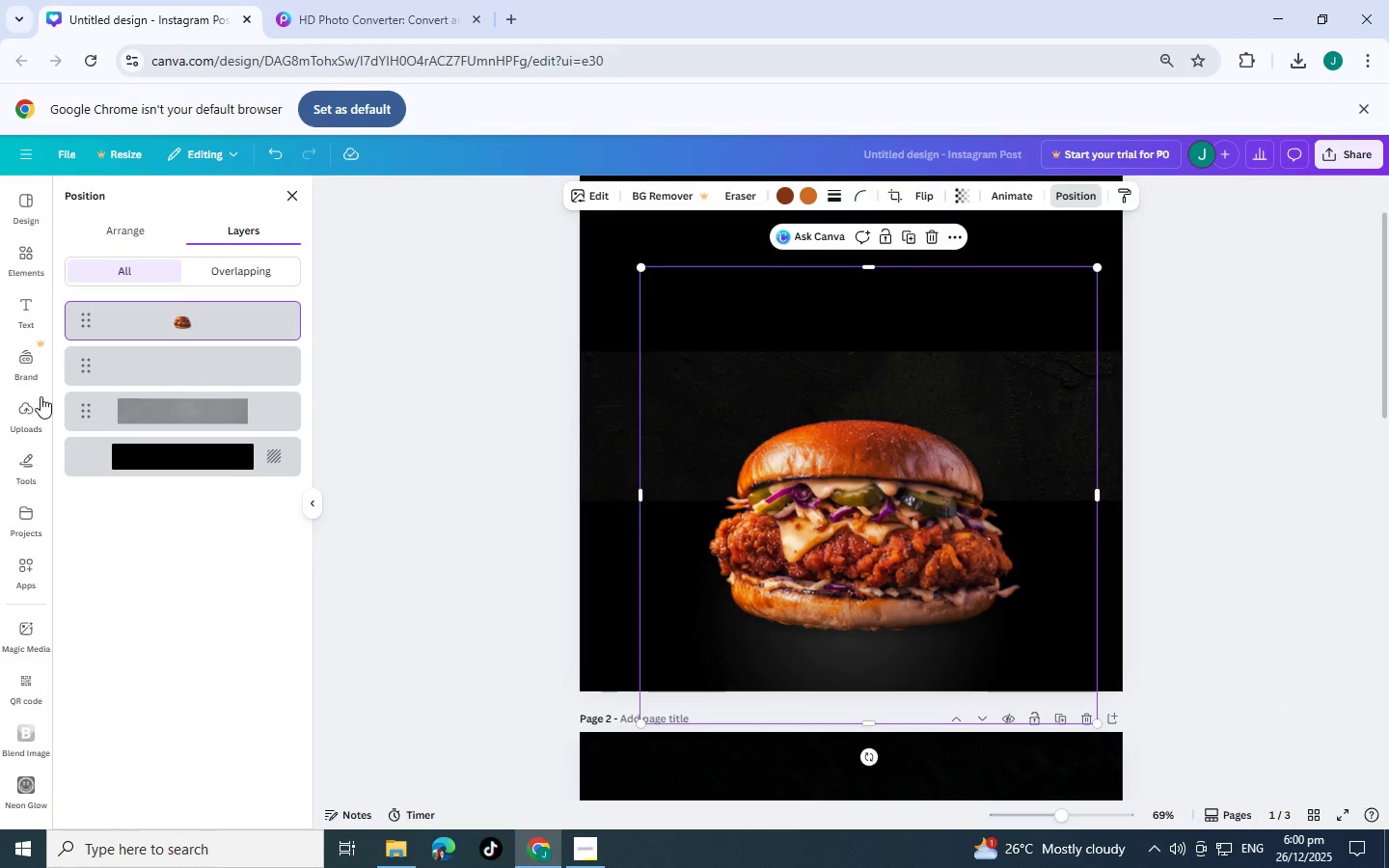 
left_click([68, 414])
 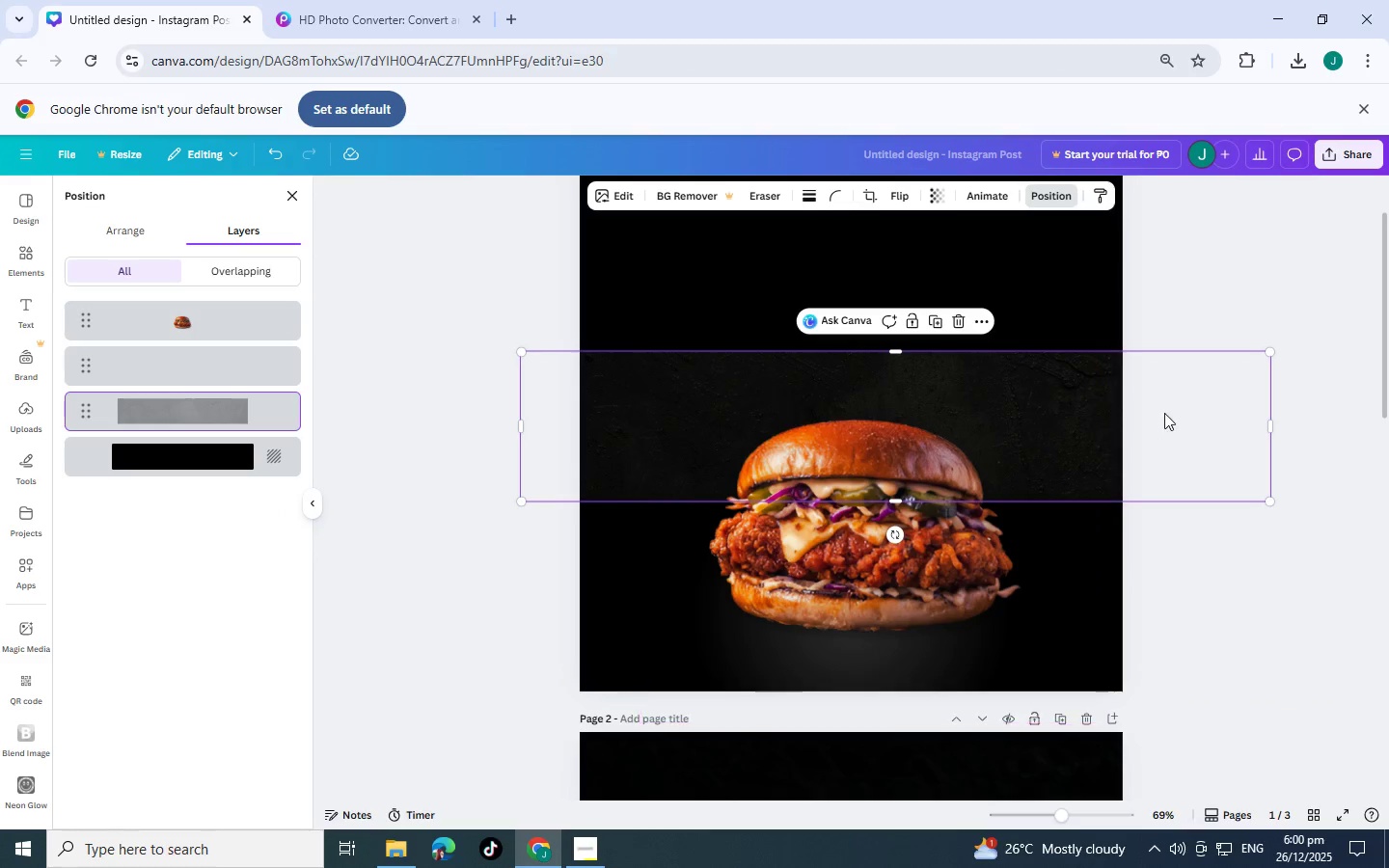 
left_click_drag(start_coordinate=[1153, 413], to_coordinate=[1137, 599])
 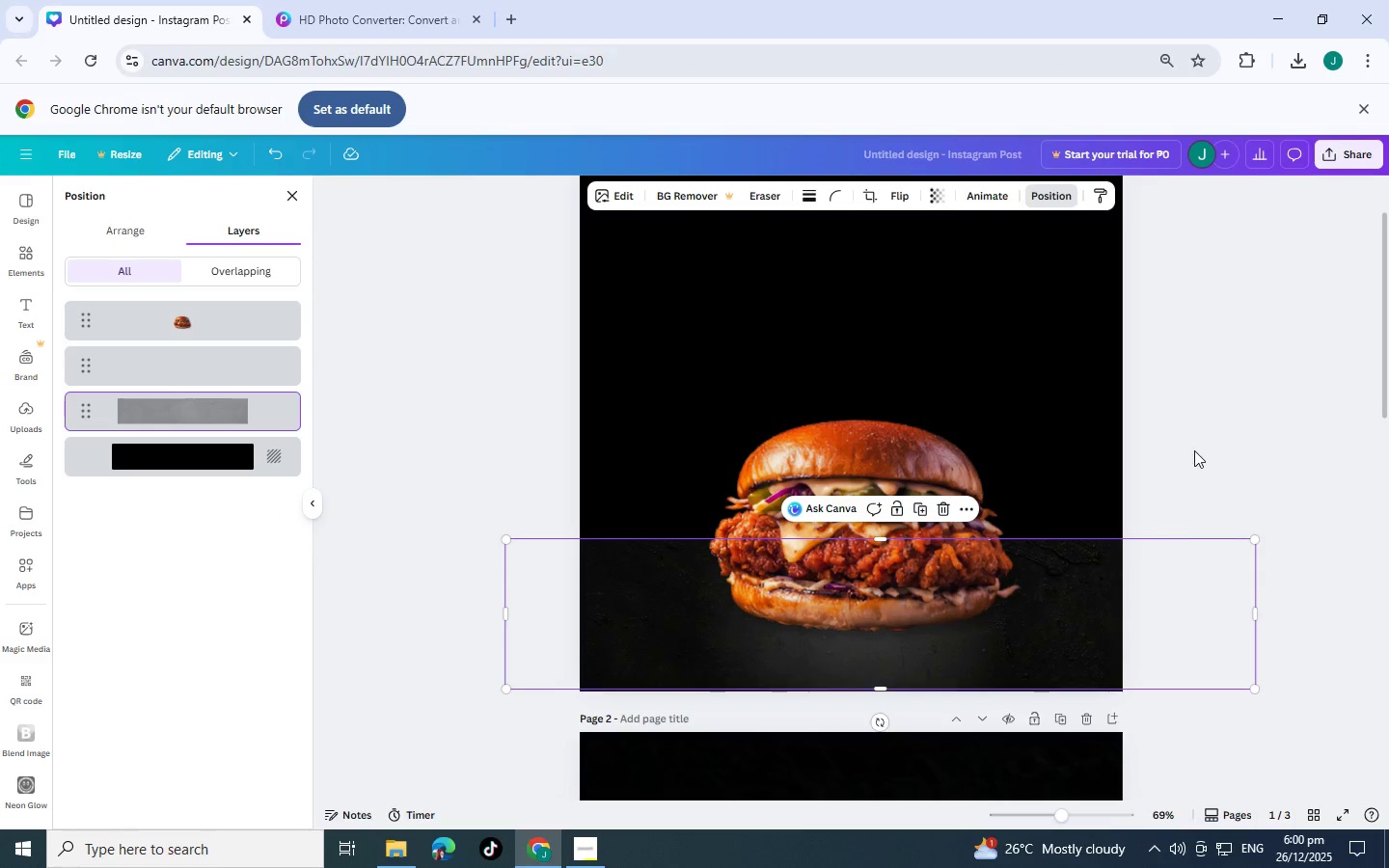 
left_click([1195, 448])
 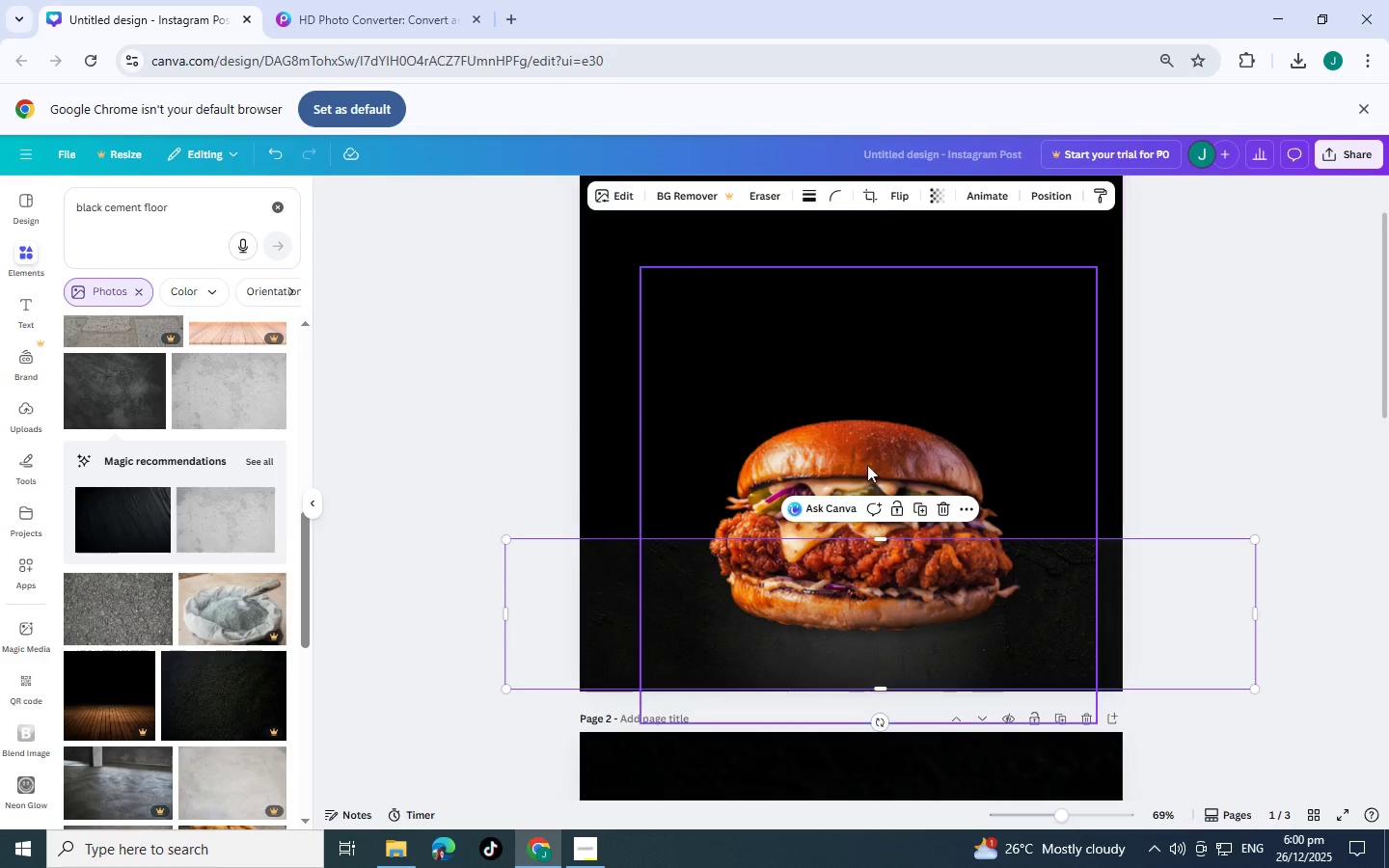 
left_click([838, 463])
 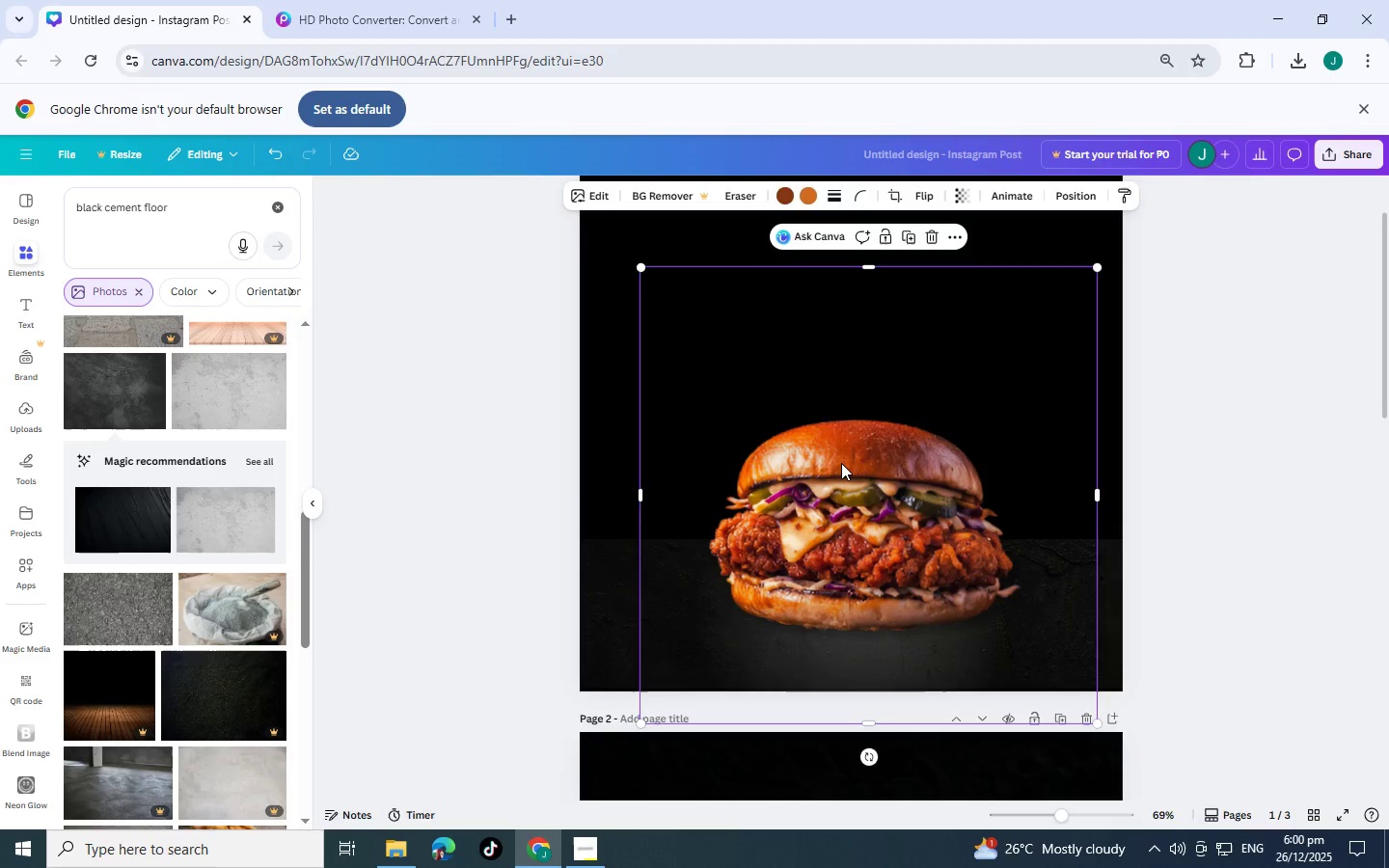 
left_click_drag(start_coordinate=[838, 463], to_coordinate=[812, 473])
 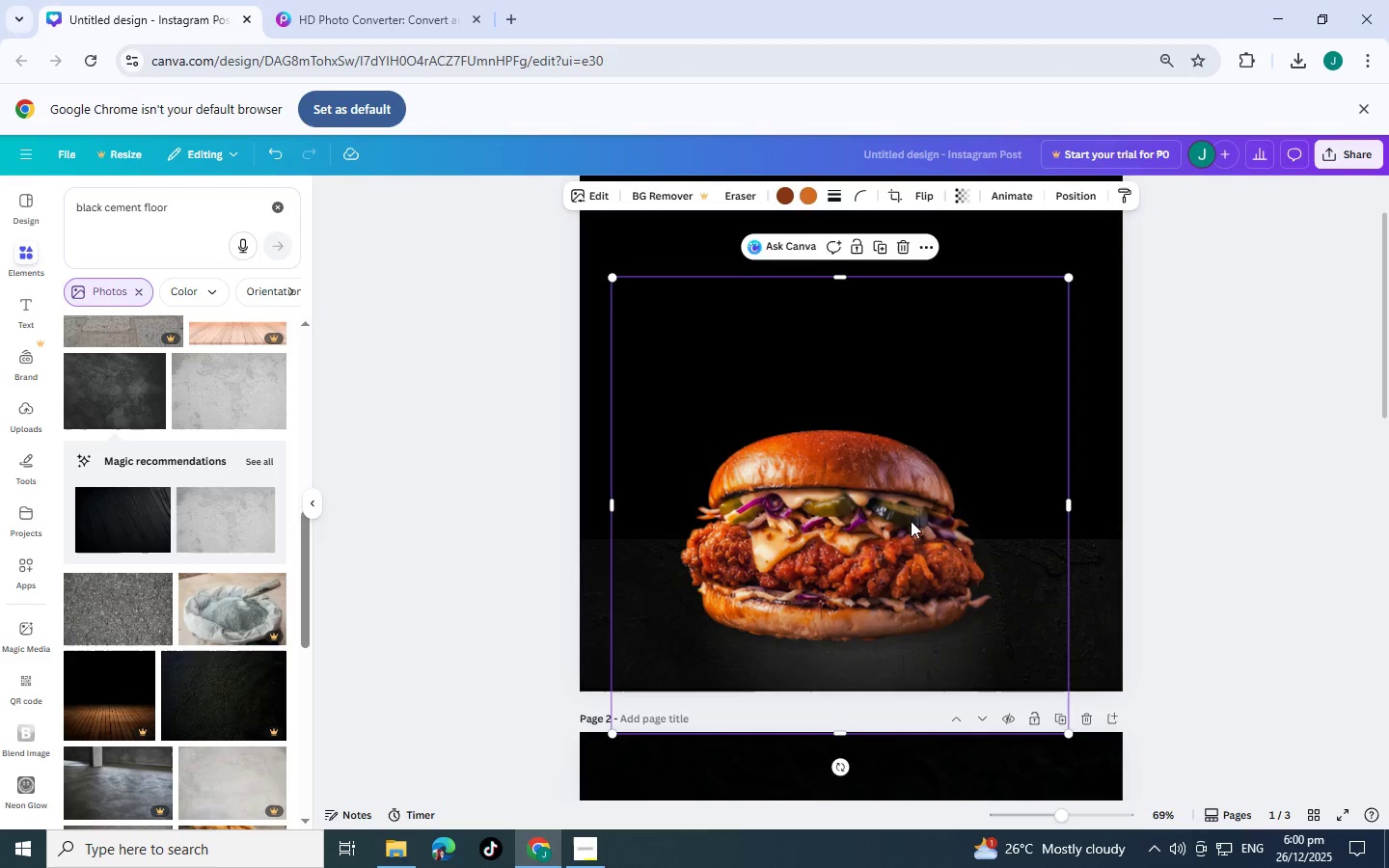 
left_click([890, 448])
 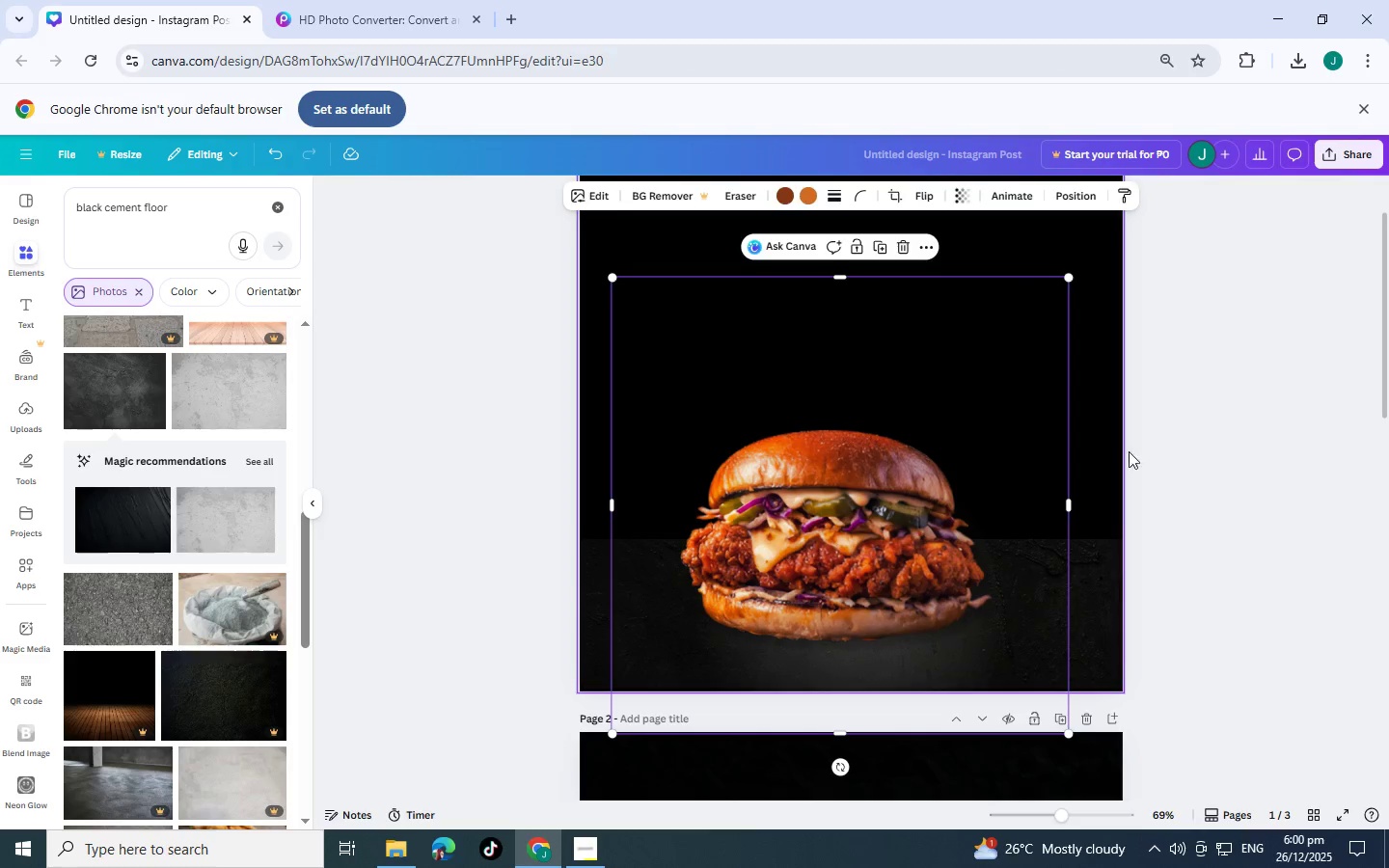 
left_click([1216, 458])
 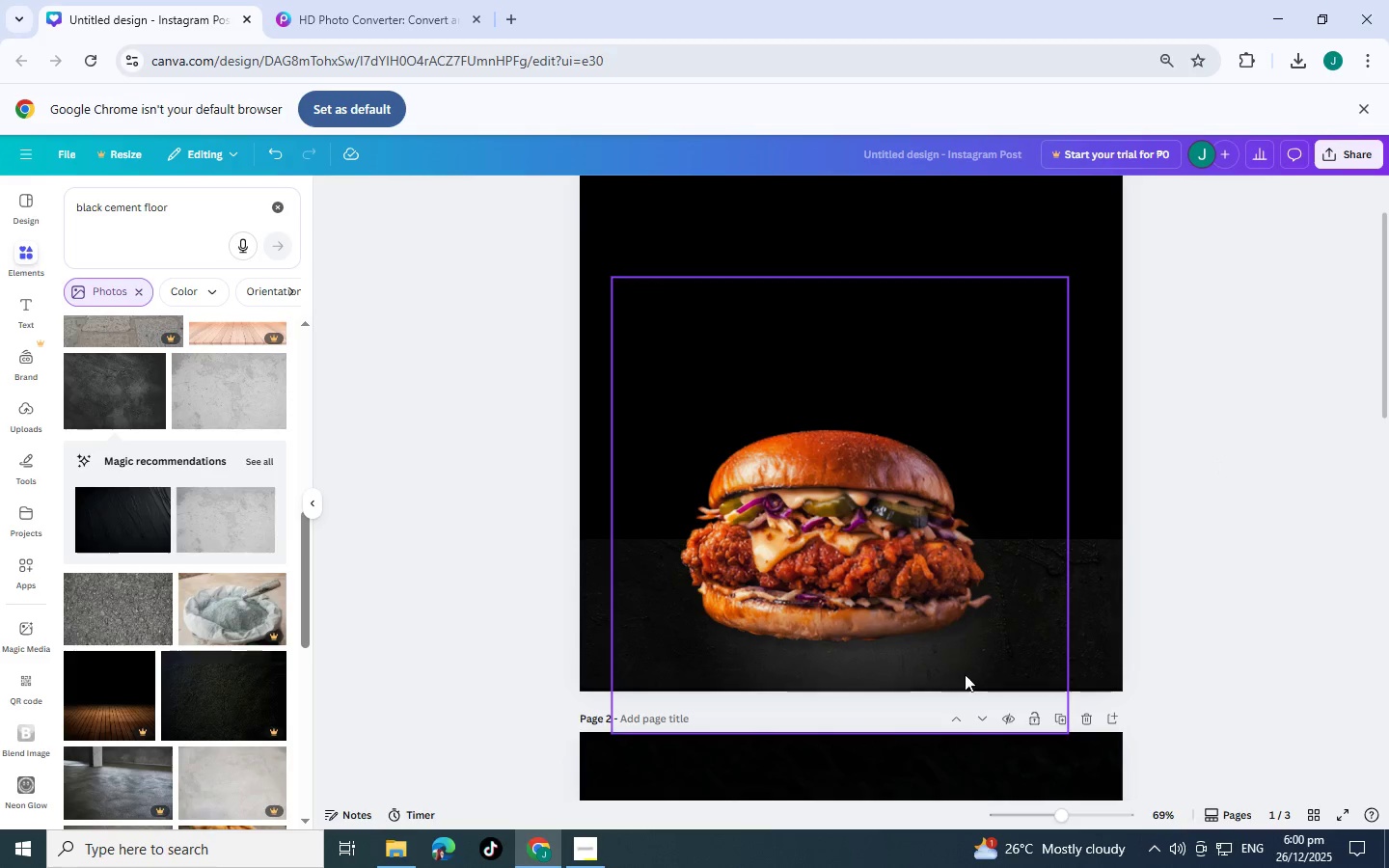 
left_click([959, 673])
 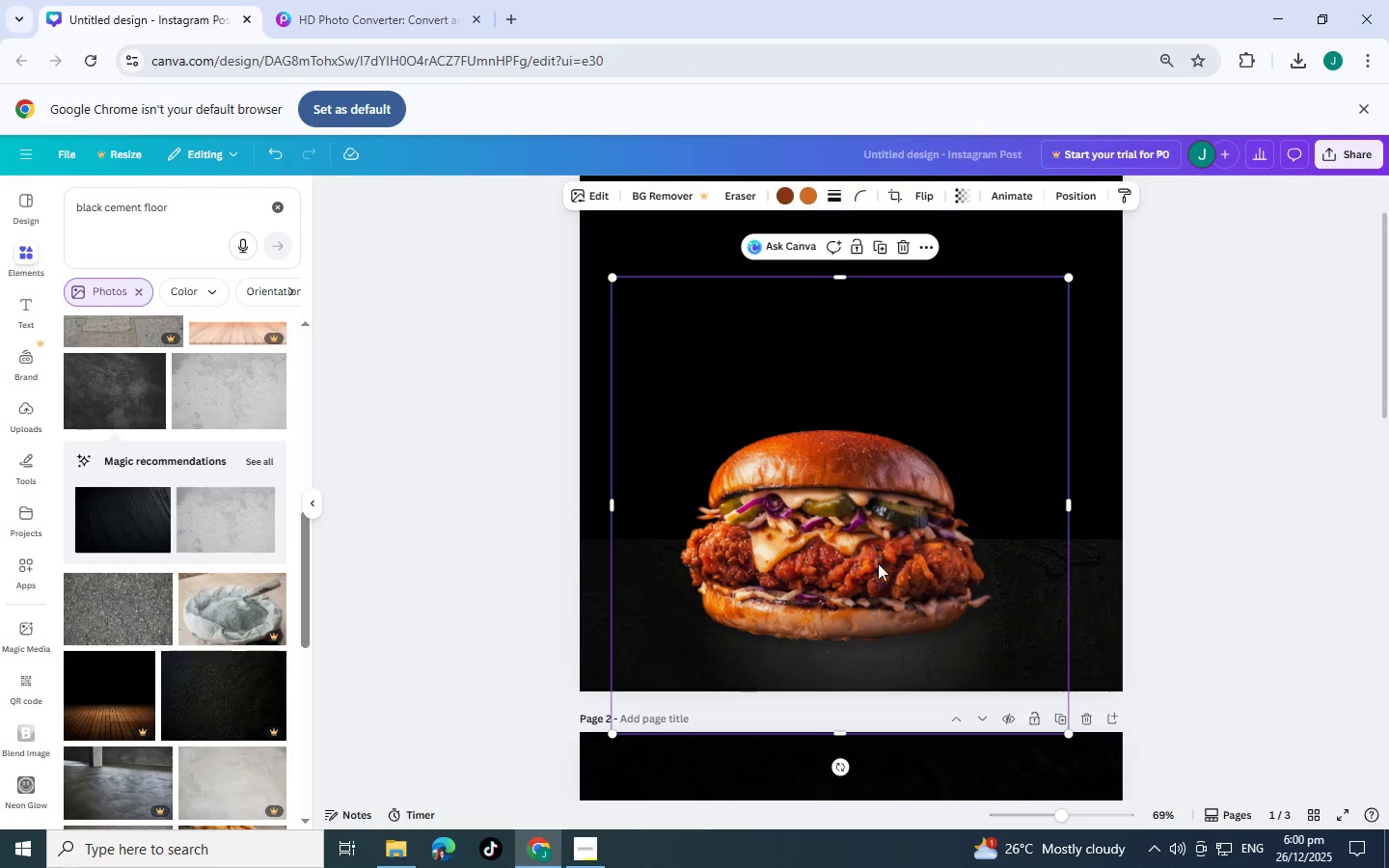 
left_click_drag(start_coordinate=[873, 557], to_coordinate=[912, 549])
 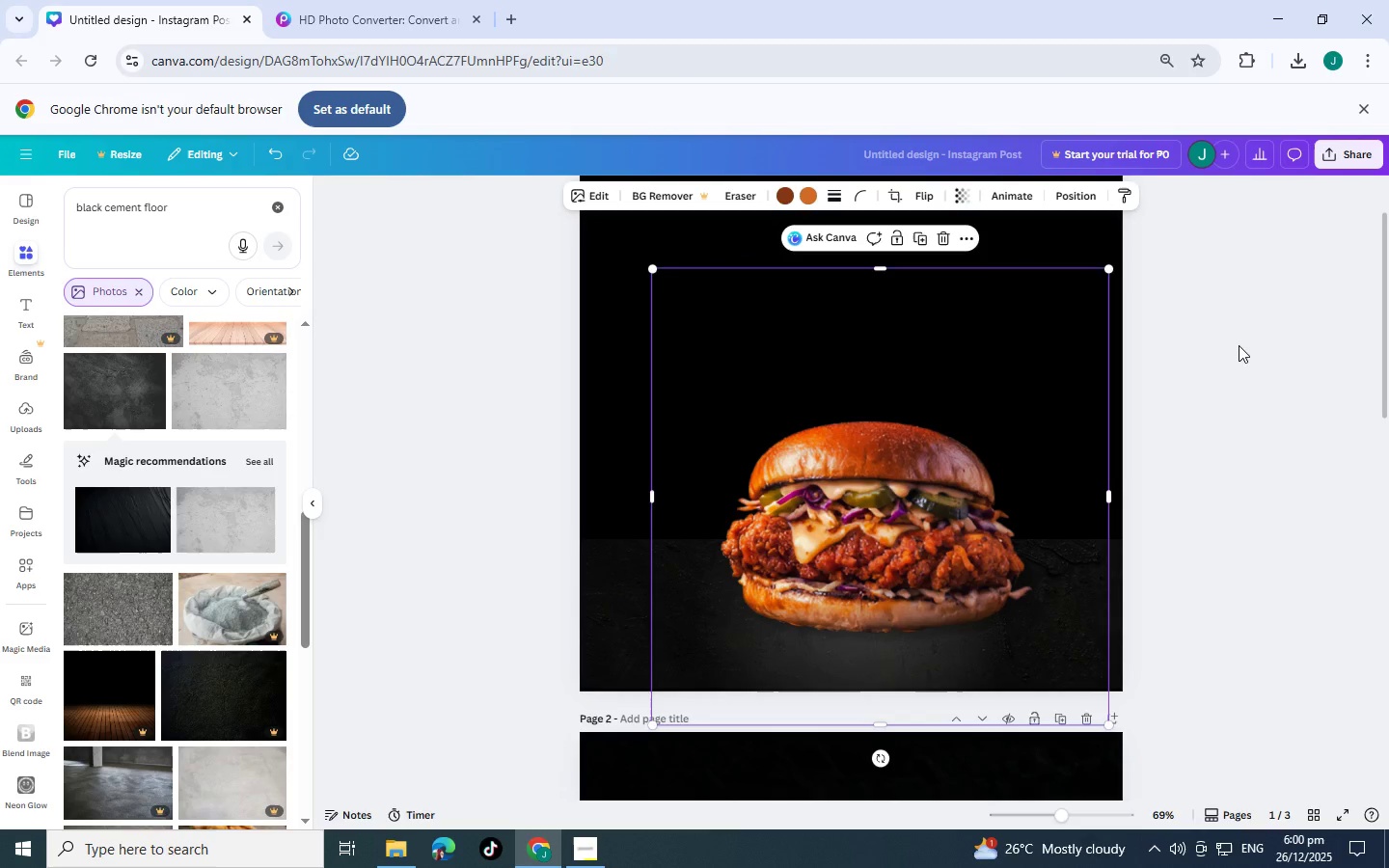 
left_click([1239, 345])
 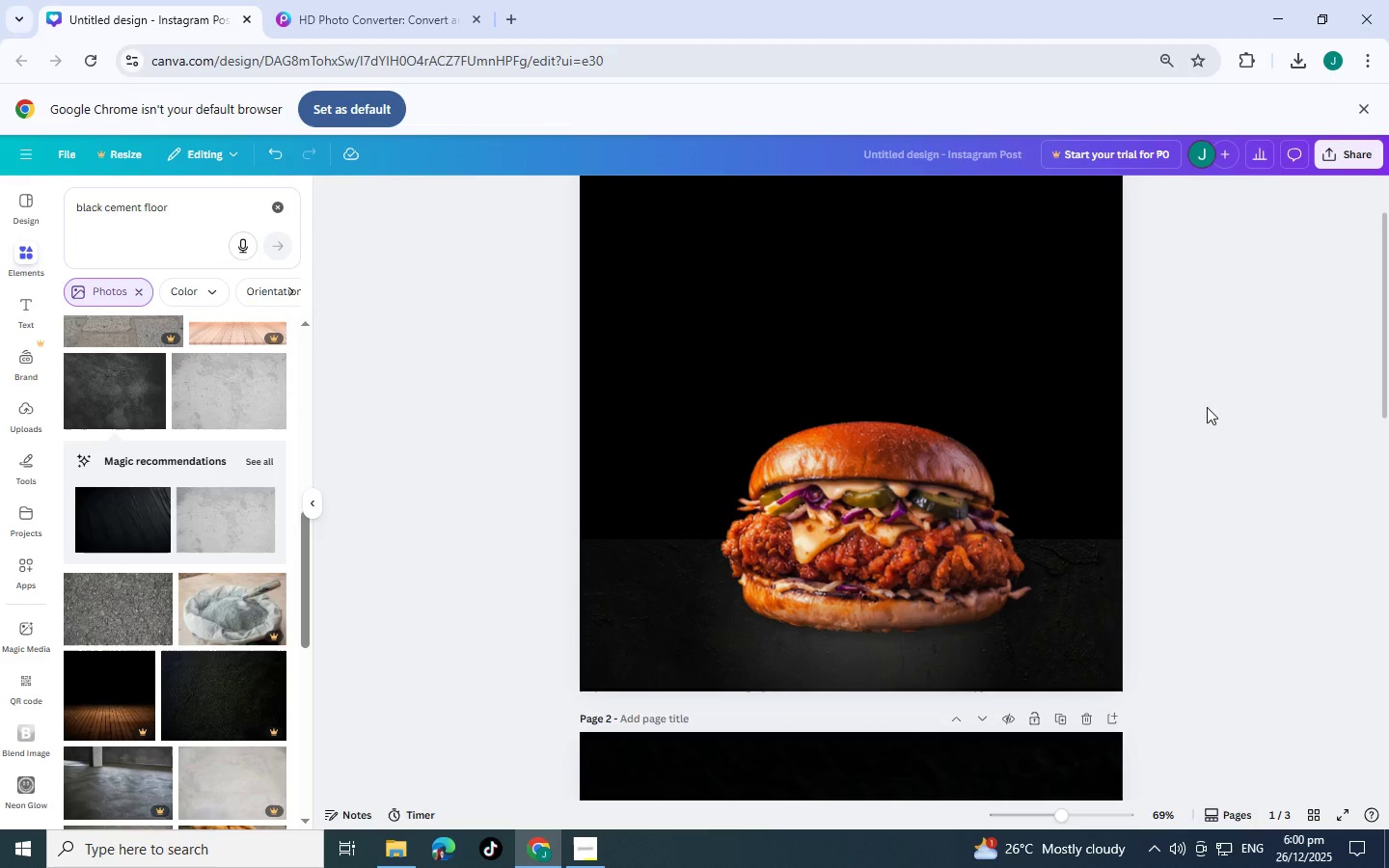 
left_click_drag(start_coordinate=[872, 492], to_coordinate=[847, 485])
 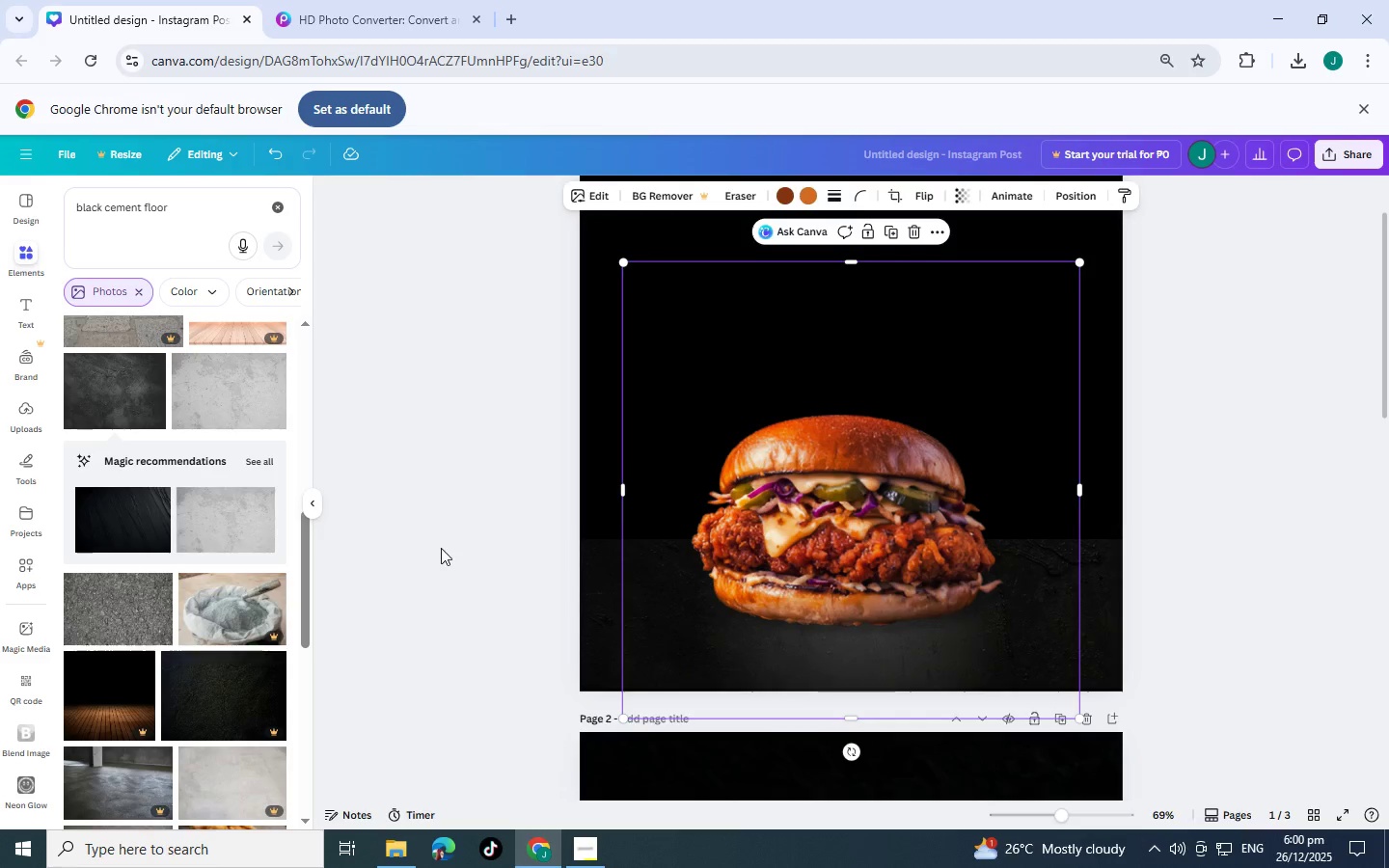 
left_click([441, 548])
 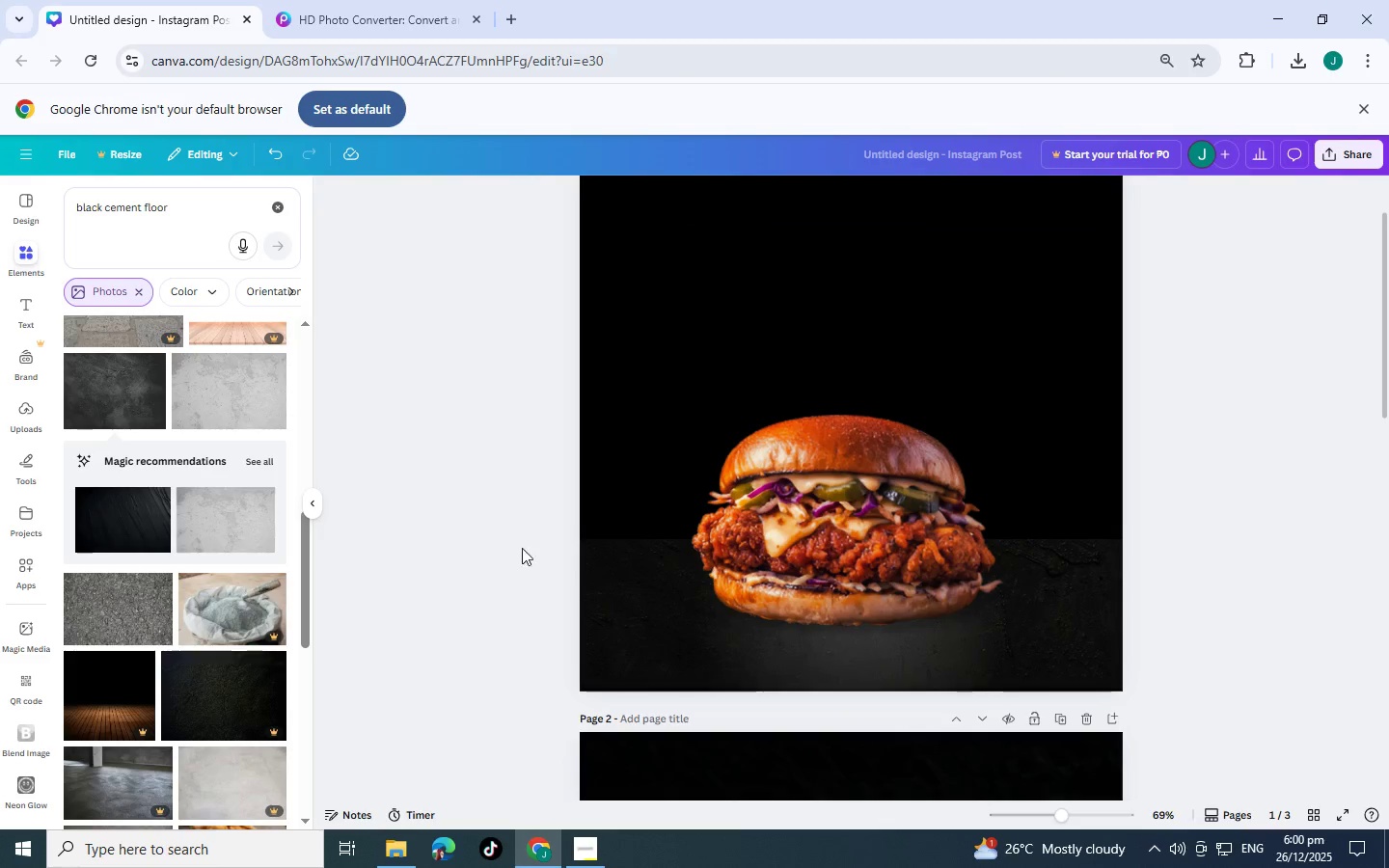 
scroll: coordinate [542, 549], scroll_direction: down, amount: 1.0
 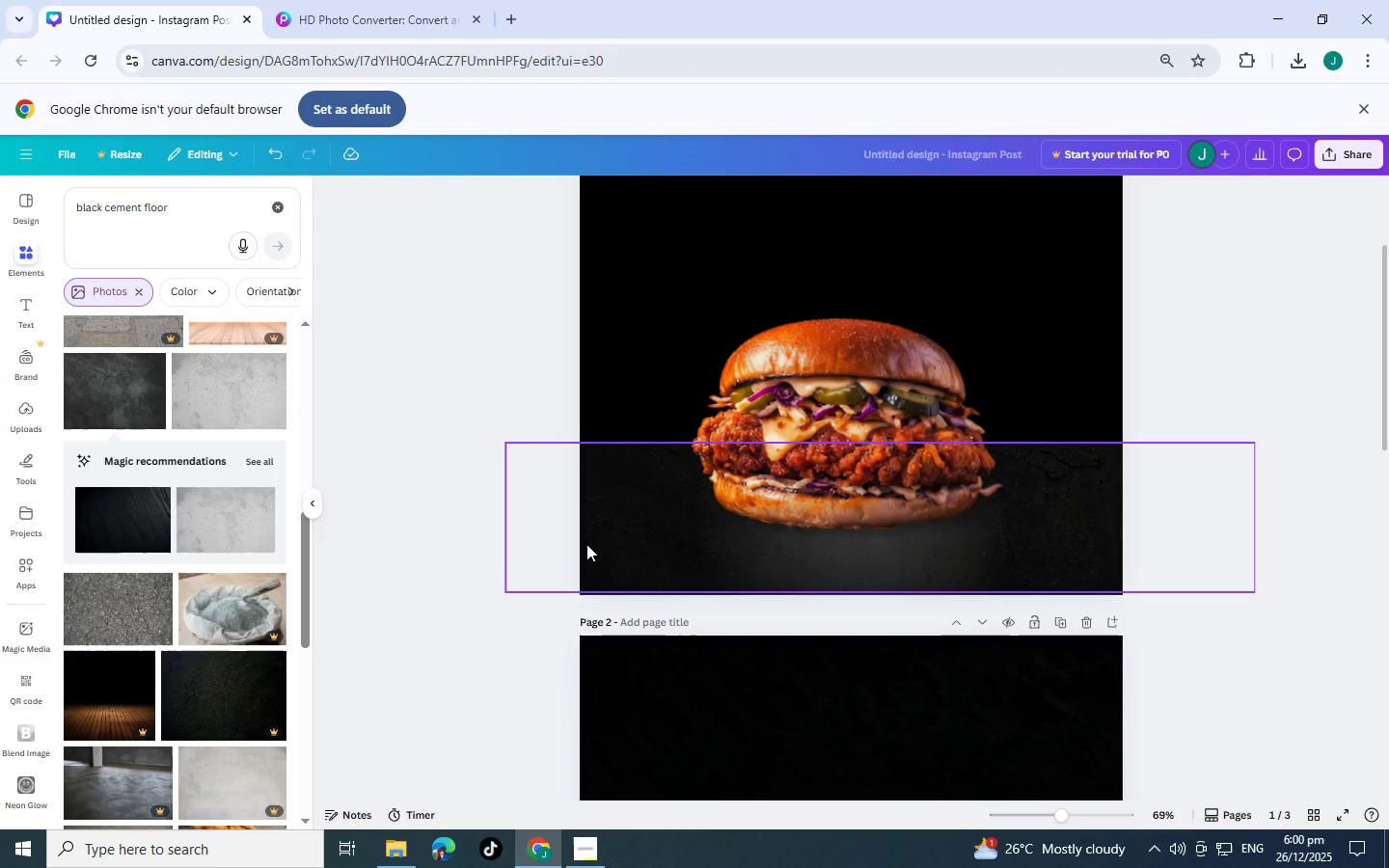 
left_click([586, 544])
 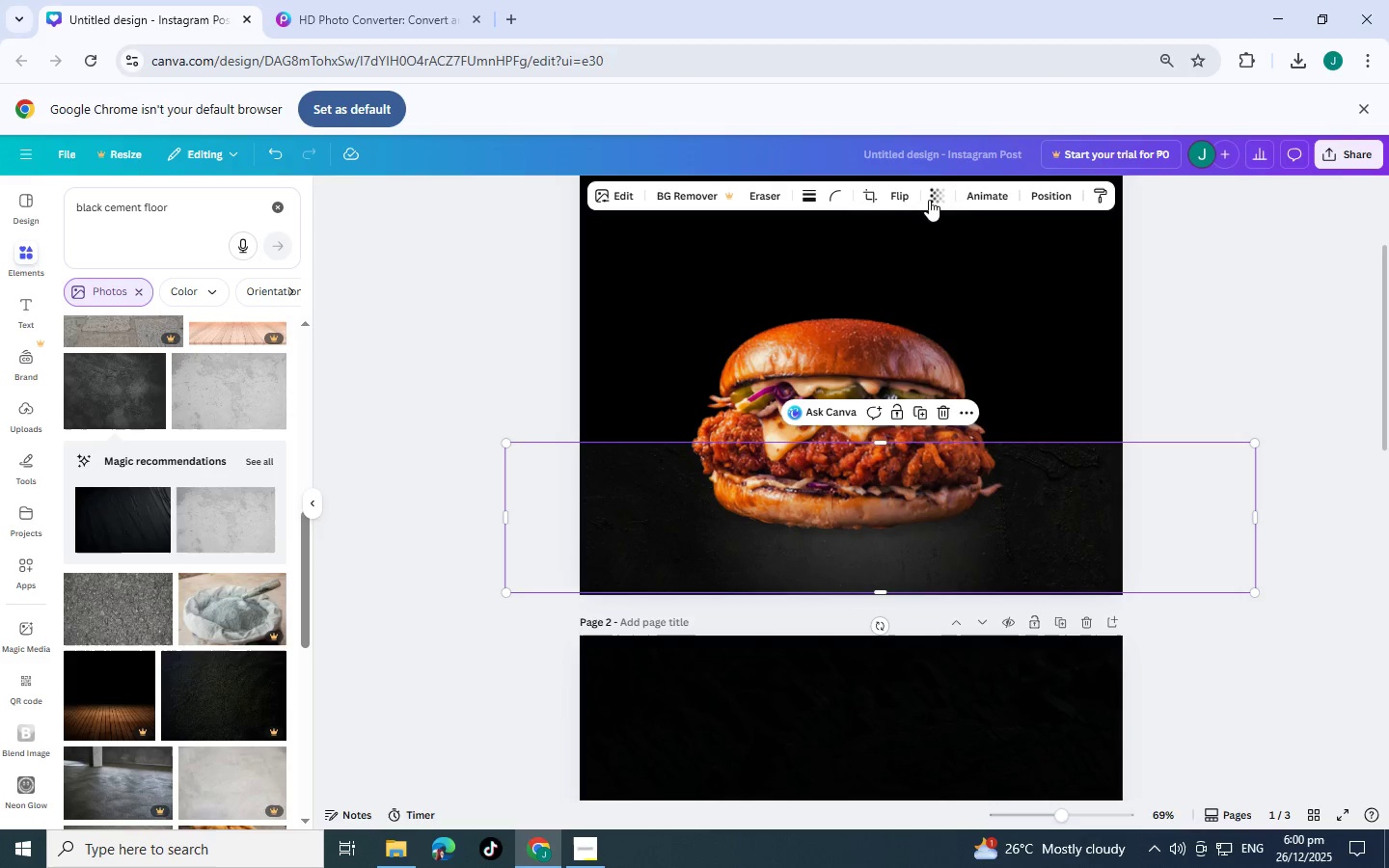 
left_click([930, 198])
 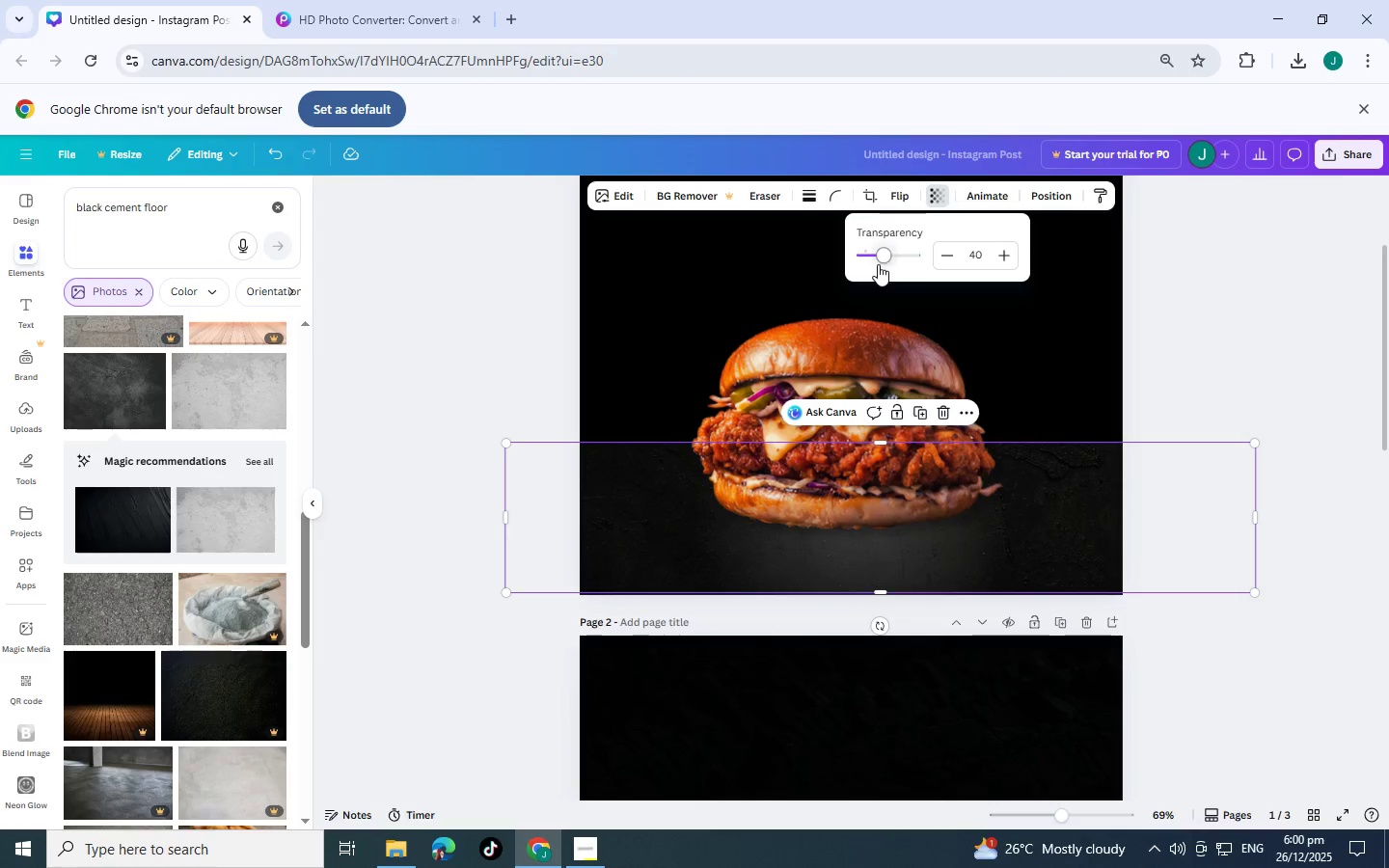 
left_click_drag(start_coordinate=[879, 262], to_coordinate=[887, 261])
 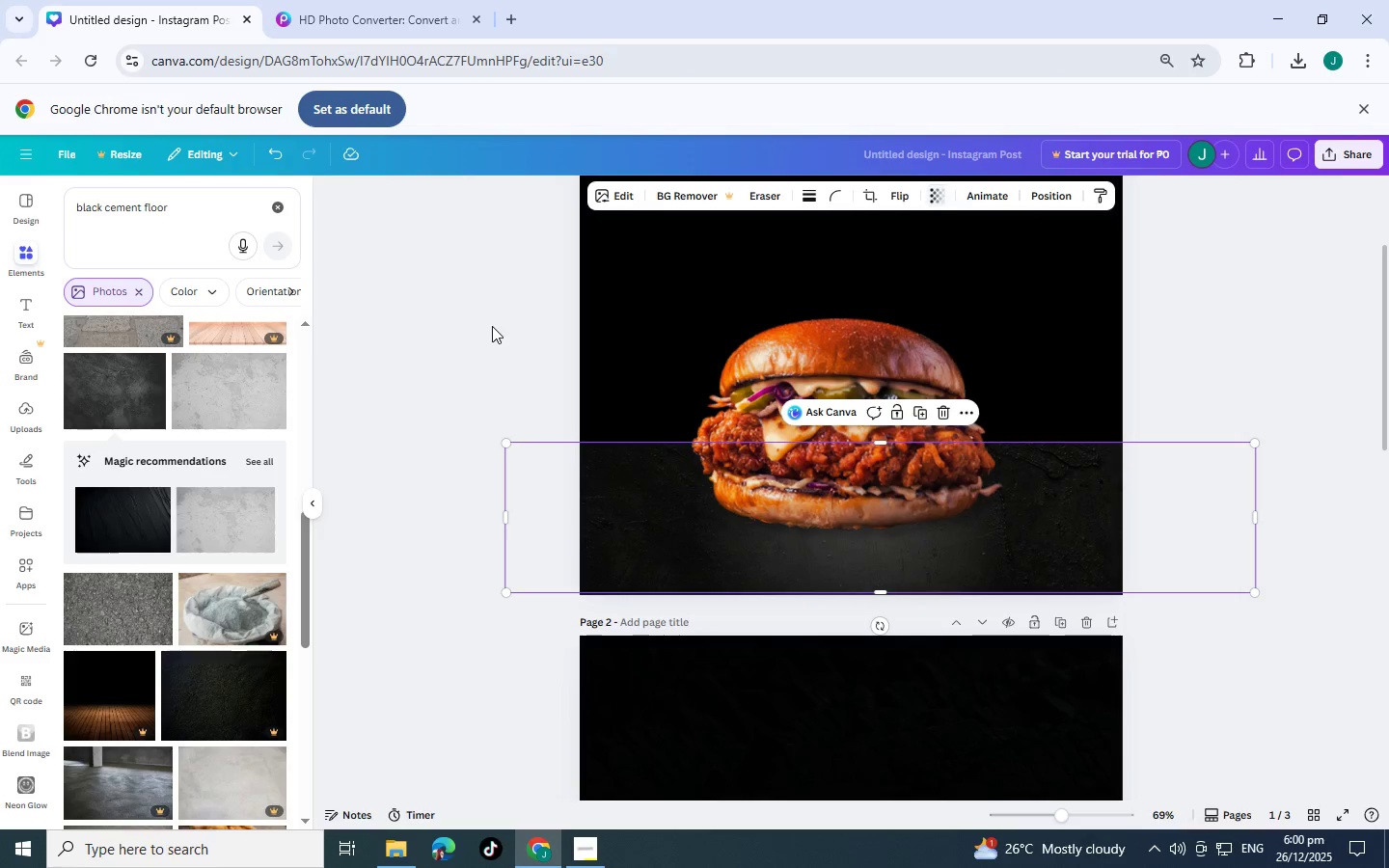 
double_click([492, 326])
 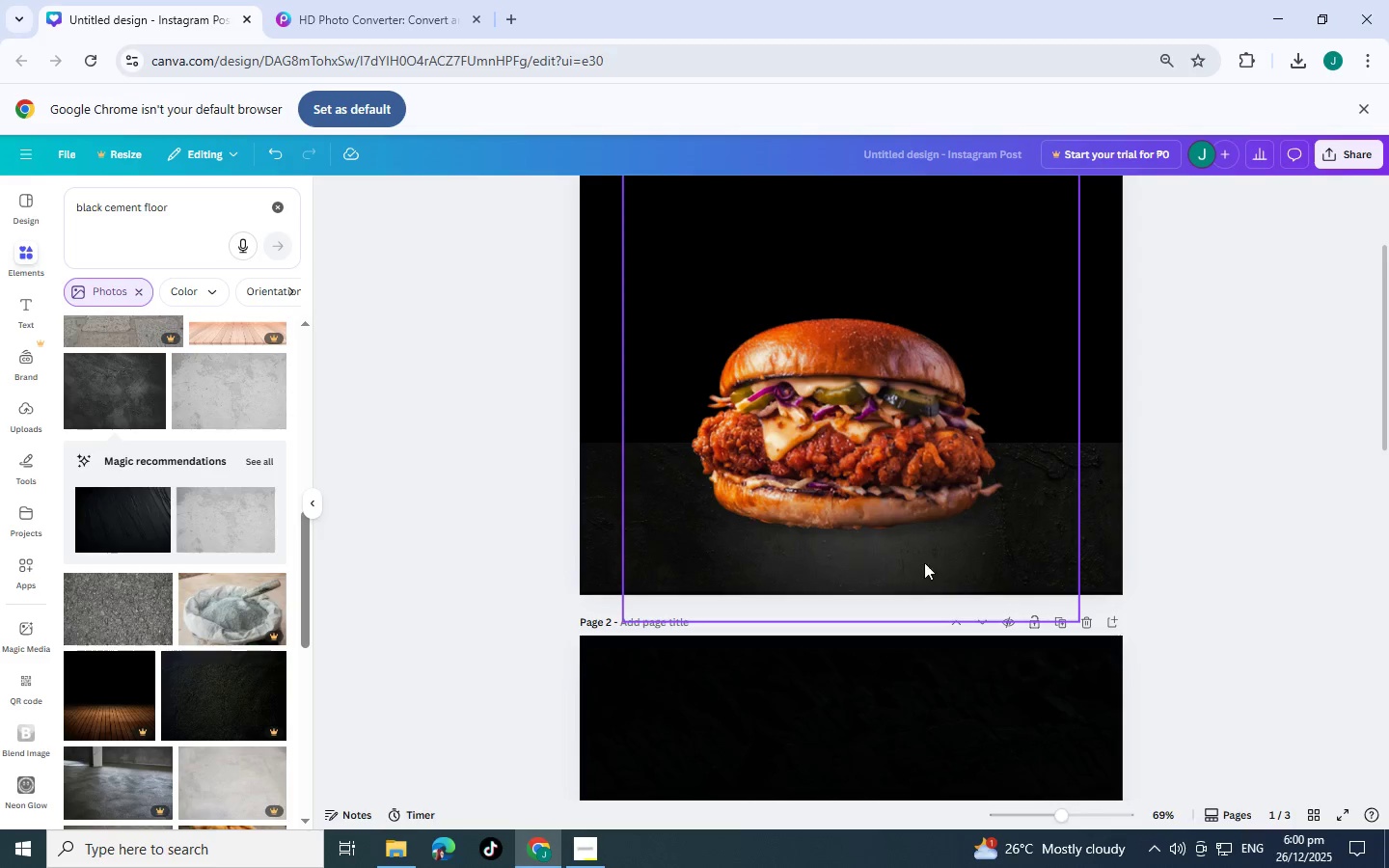 
scroll: coordinate [1207, 491], scroll_direction: none, amount: 0.0
 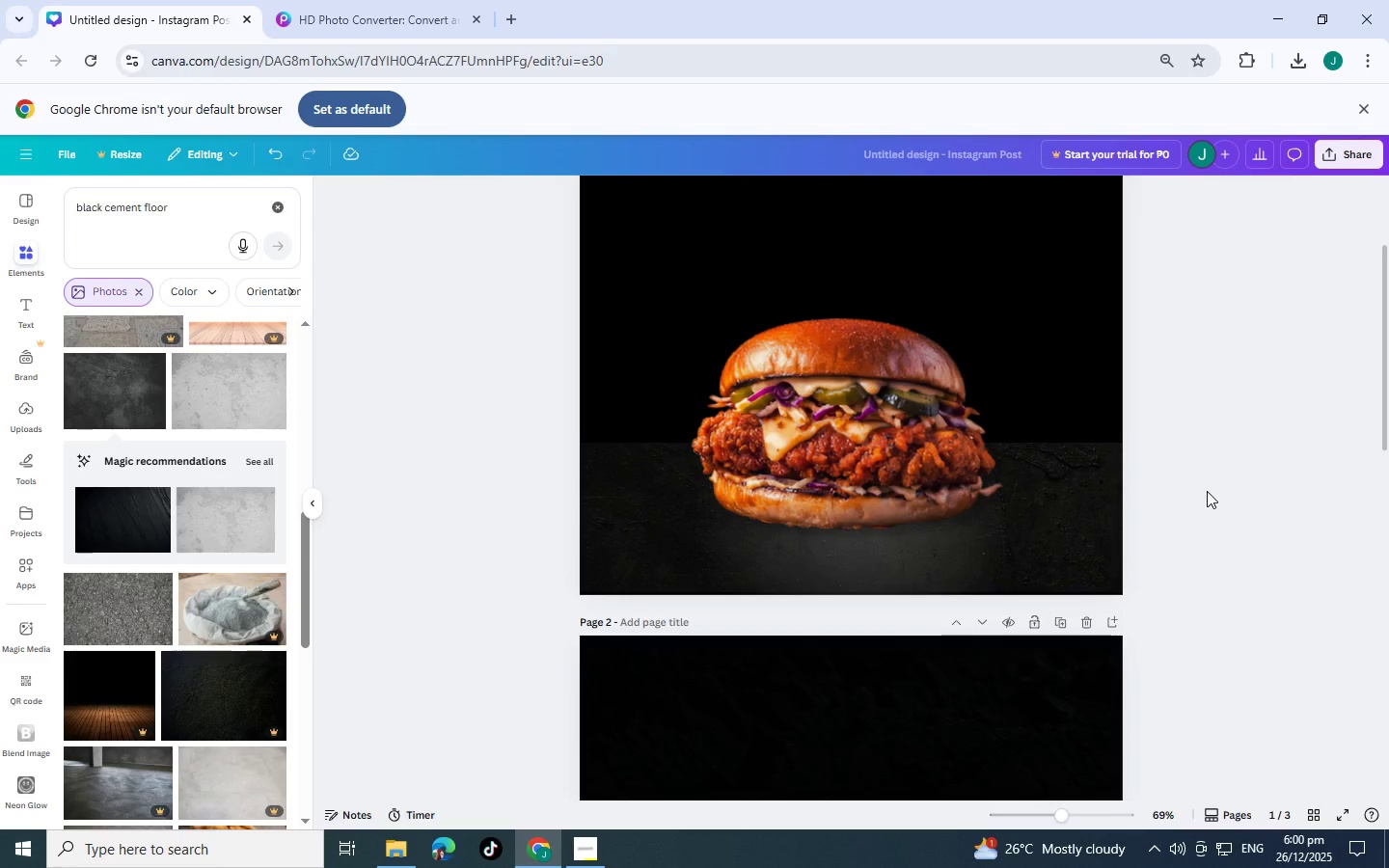 
scroll: coordinate [1207, 491], scroll_direction: up, amount: 2.0
 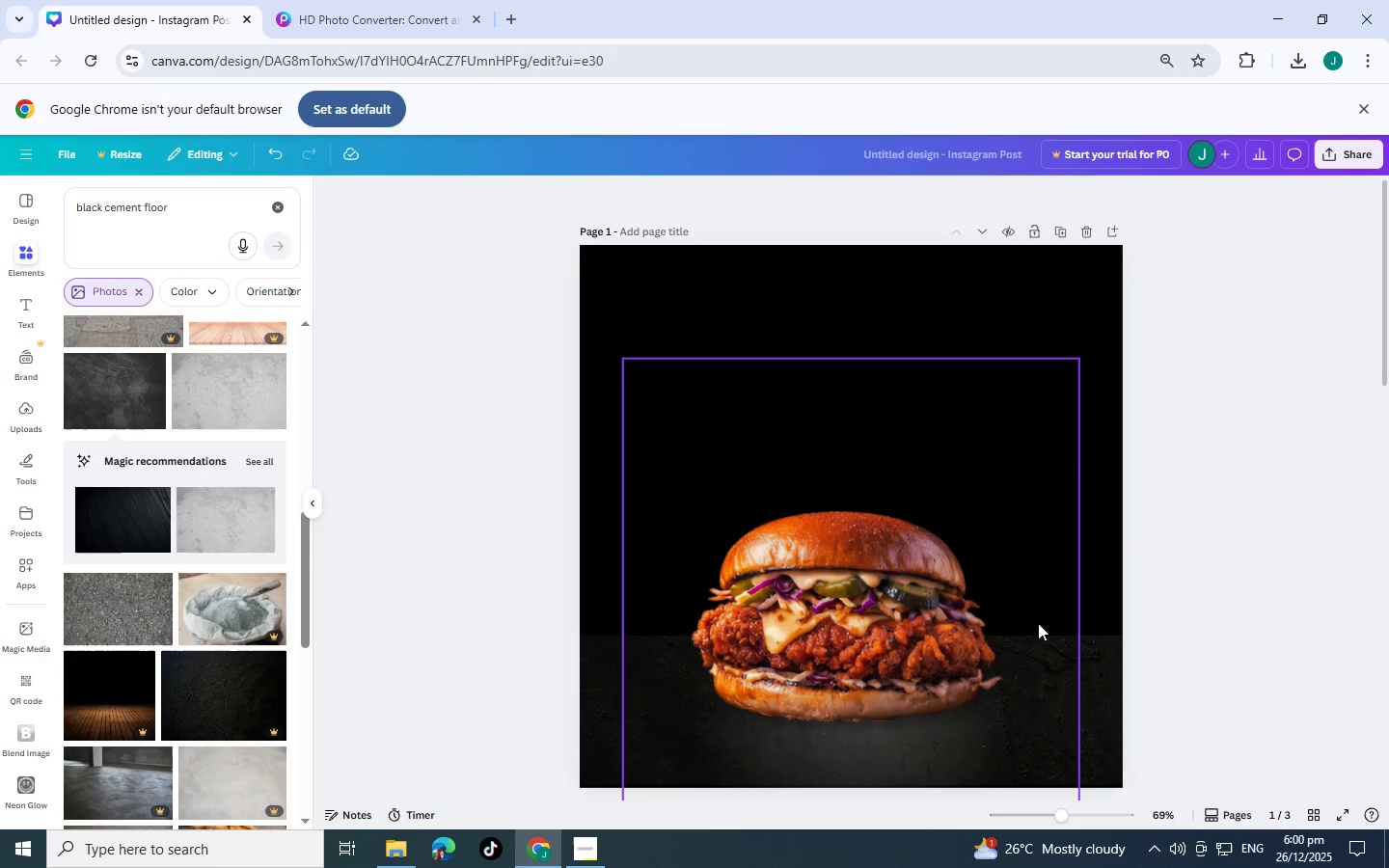 
left_click([1110, 702])
 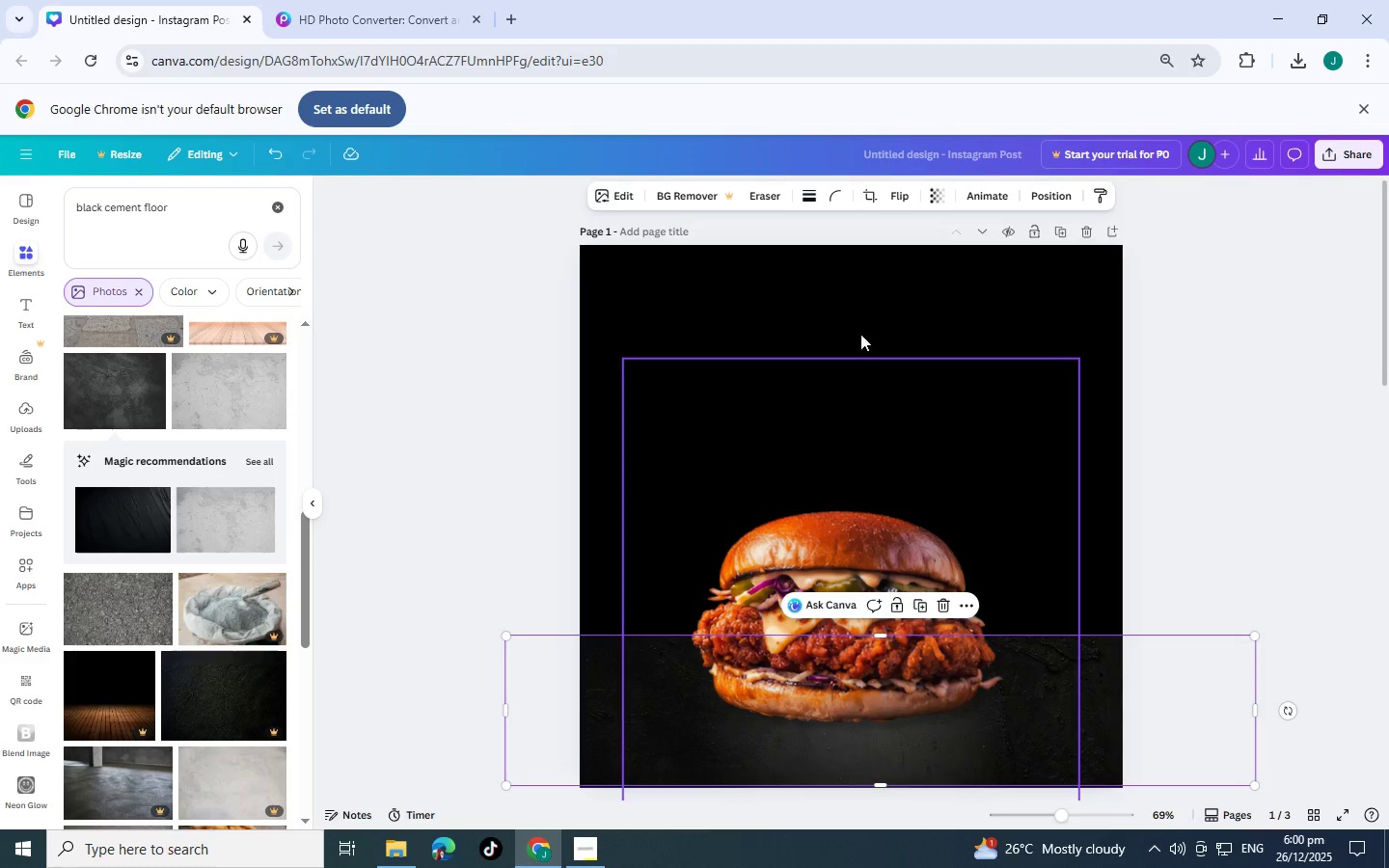 
left_click([517, 273])
 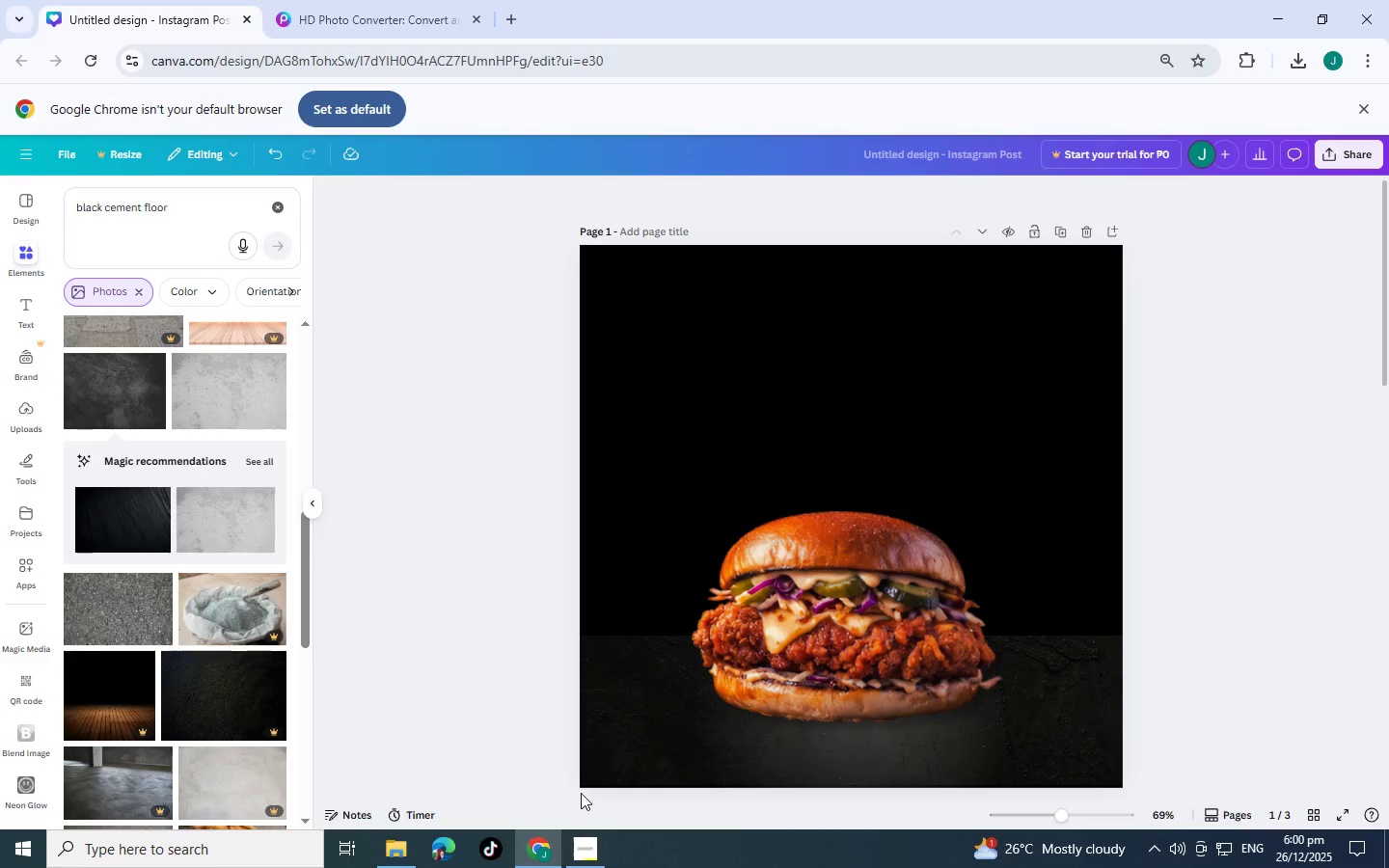 
left_click([591, 765])
 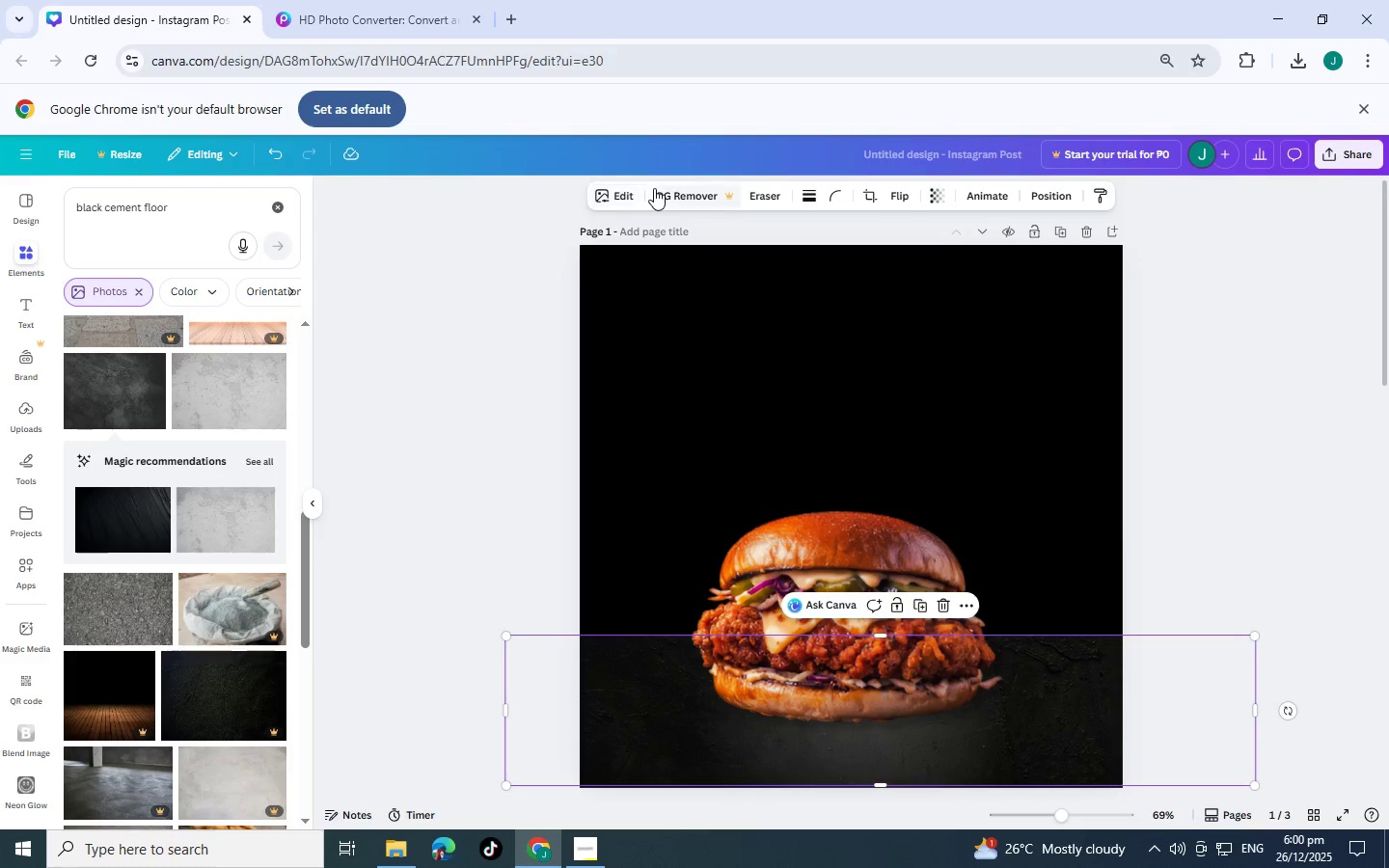 
left_click([615, 197])
 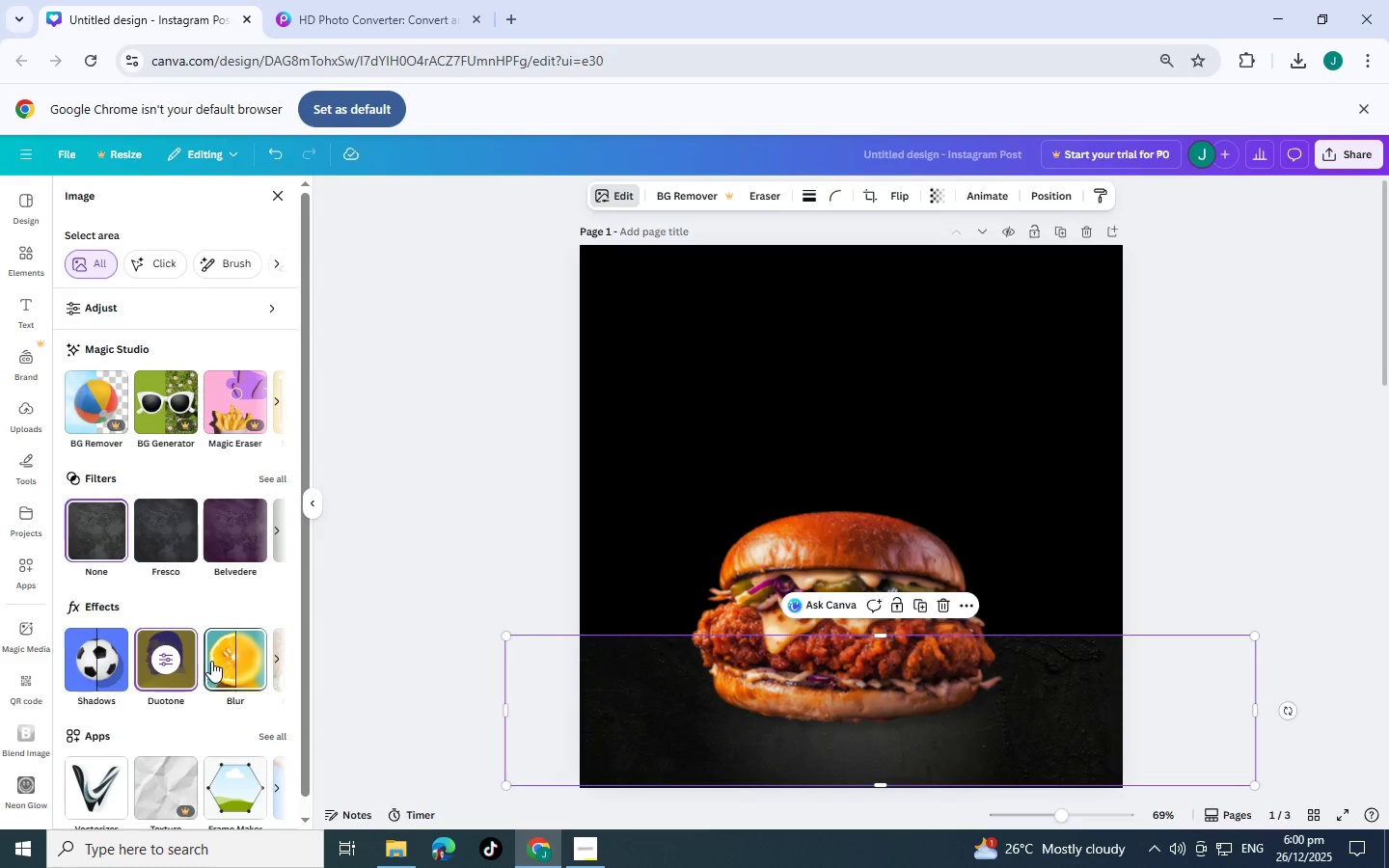 
scroll: coordinate [217, 564], scroll_direction: down, amount: 2.0
 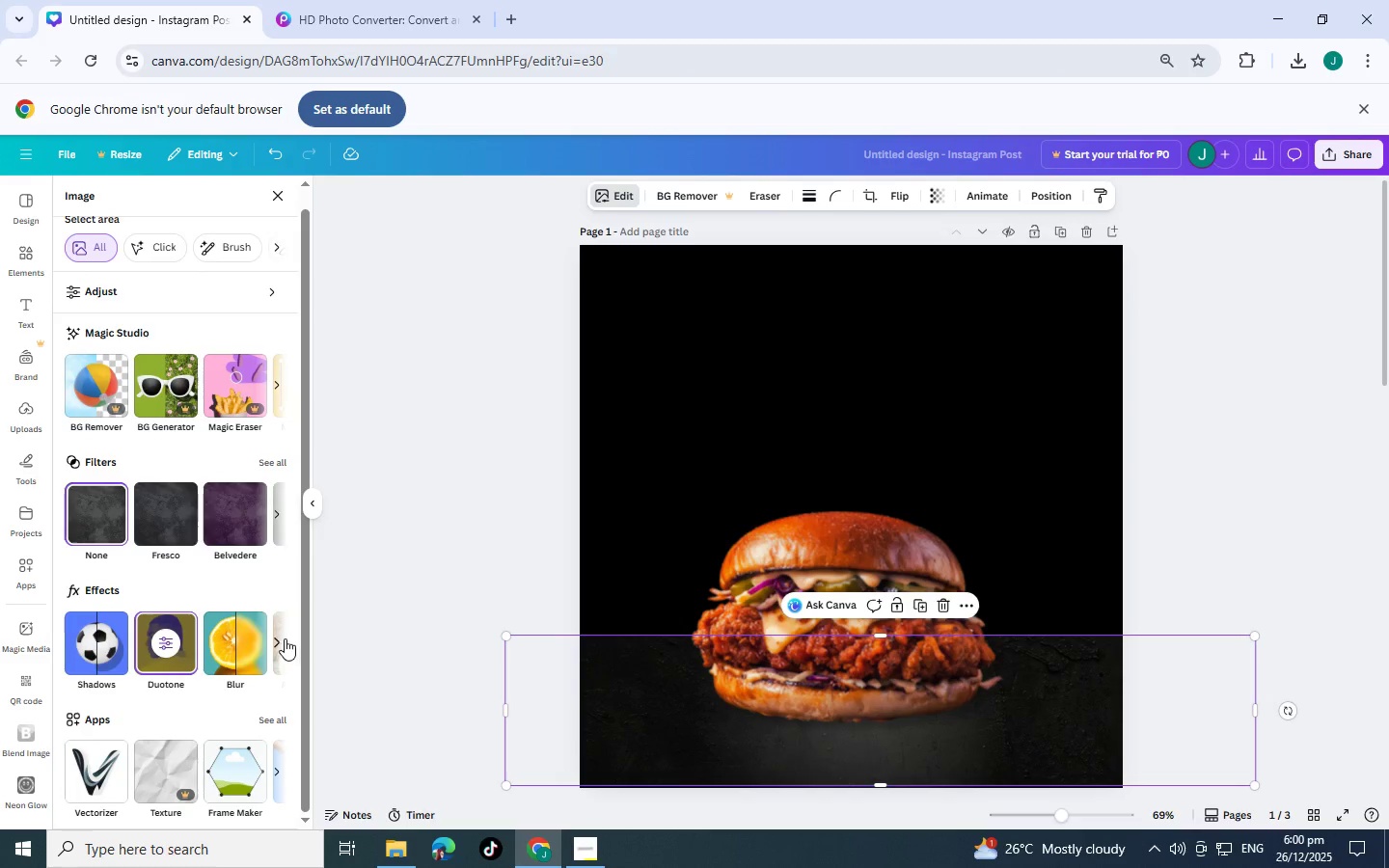 
left_click([276, 638])
 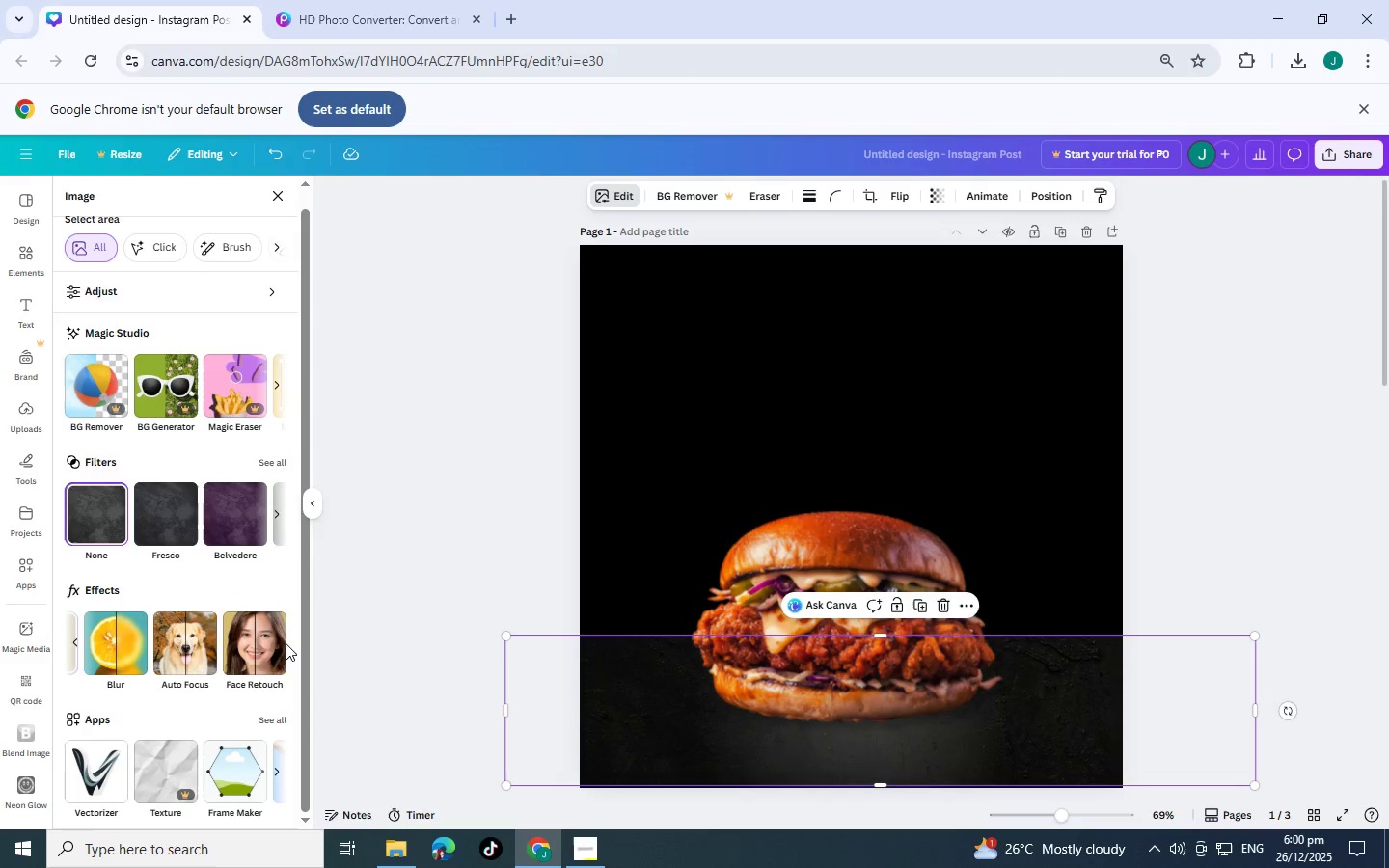 
scroll: coordinate [277, 641], scroll_direction: down, amount: 2.0
 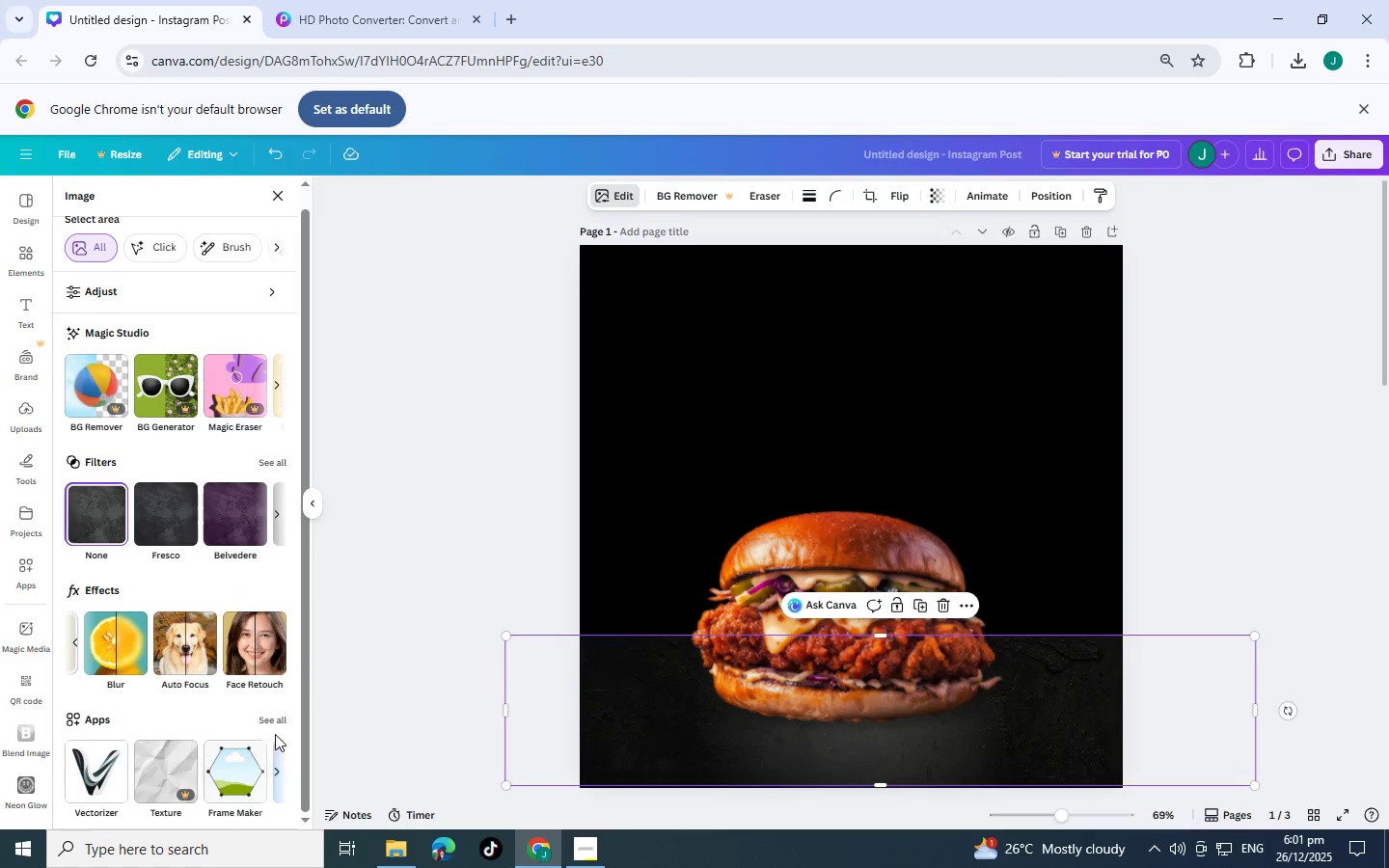 
left_click([275, 721])
 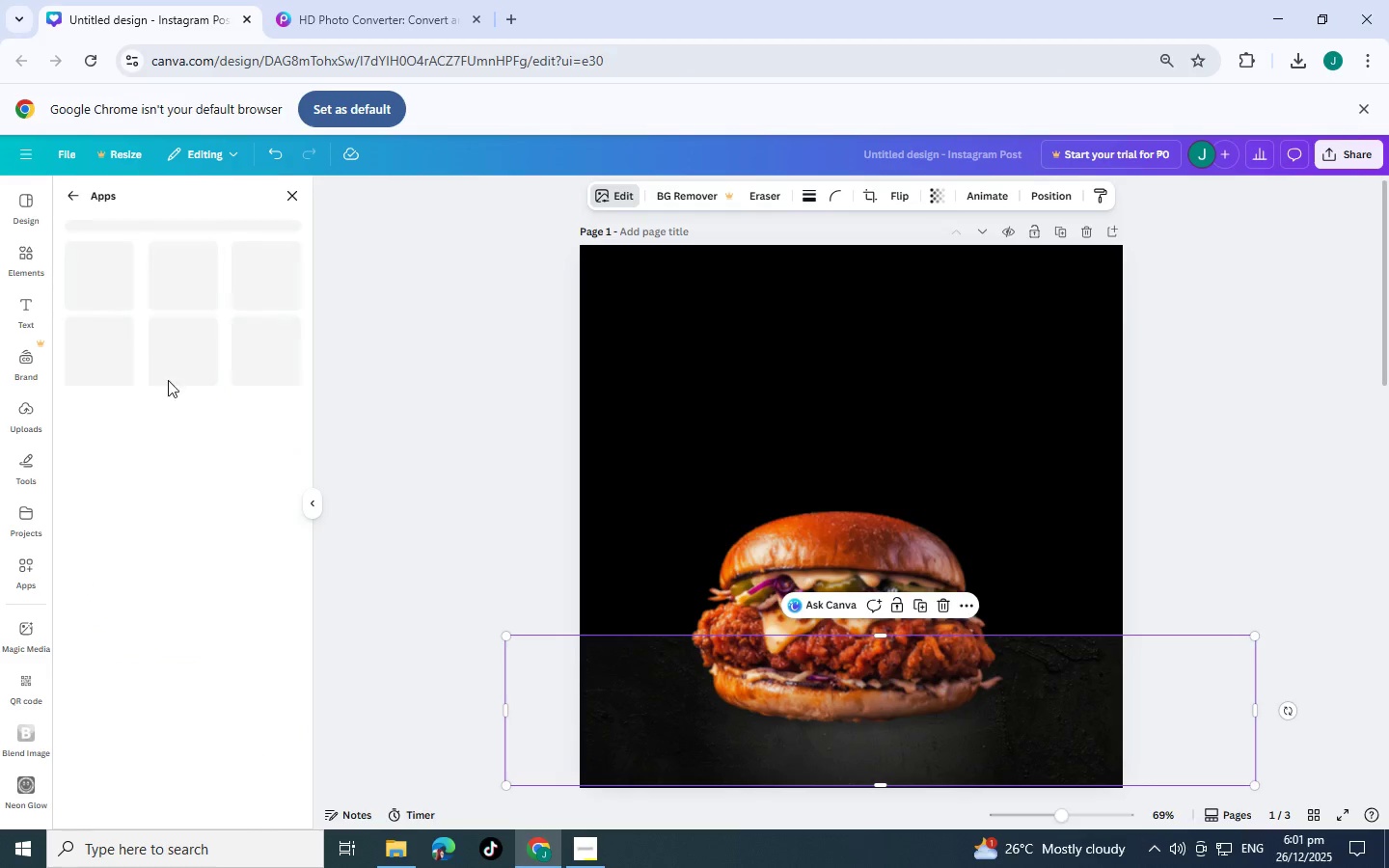 
mouse_move([170, 393])
 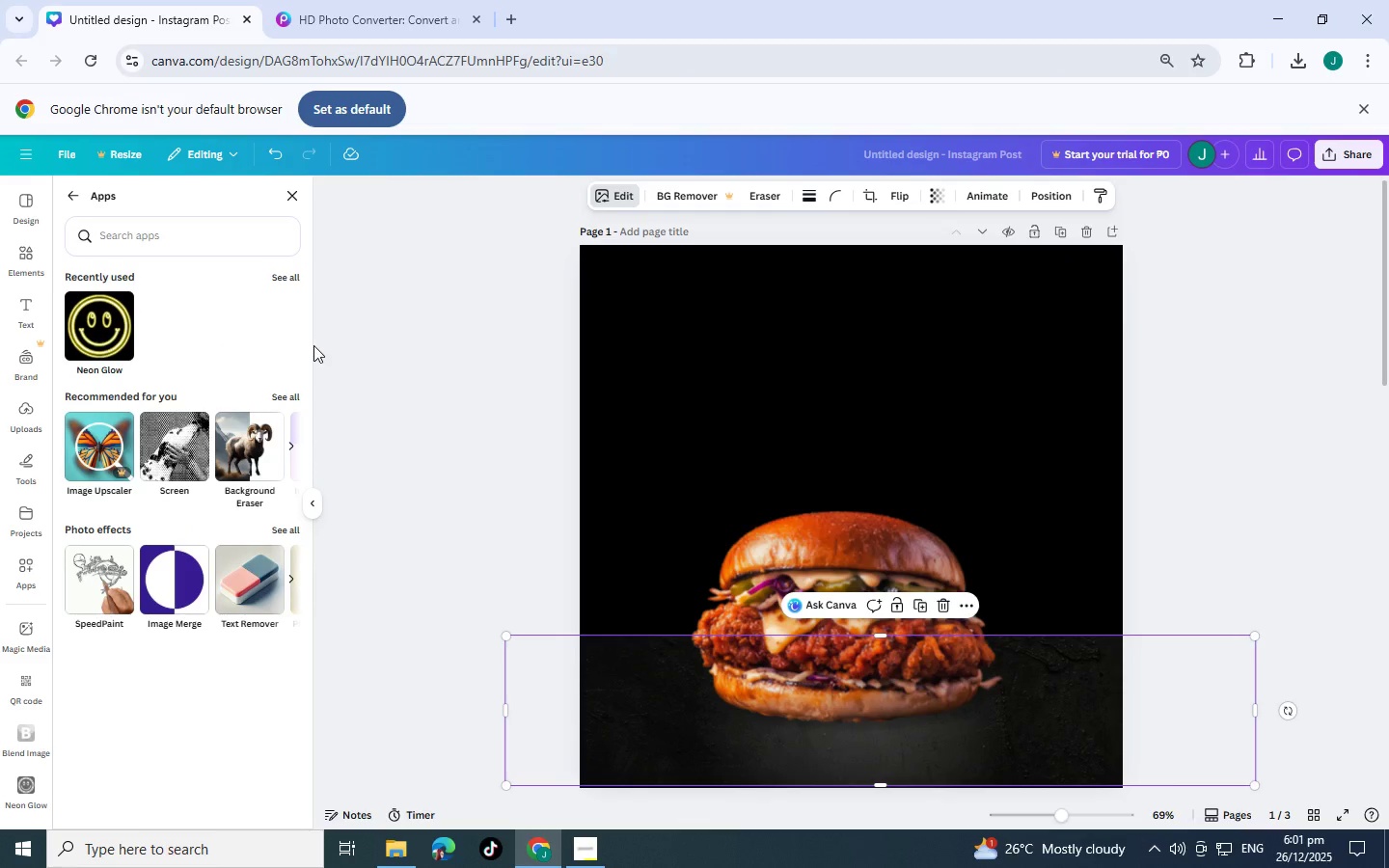 
left_click([324, 345])
 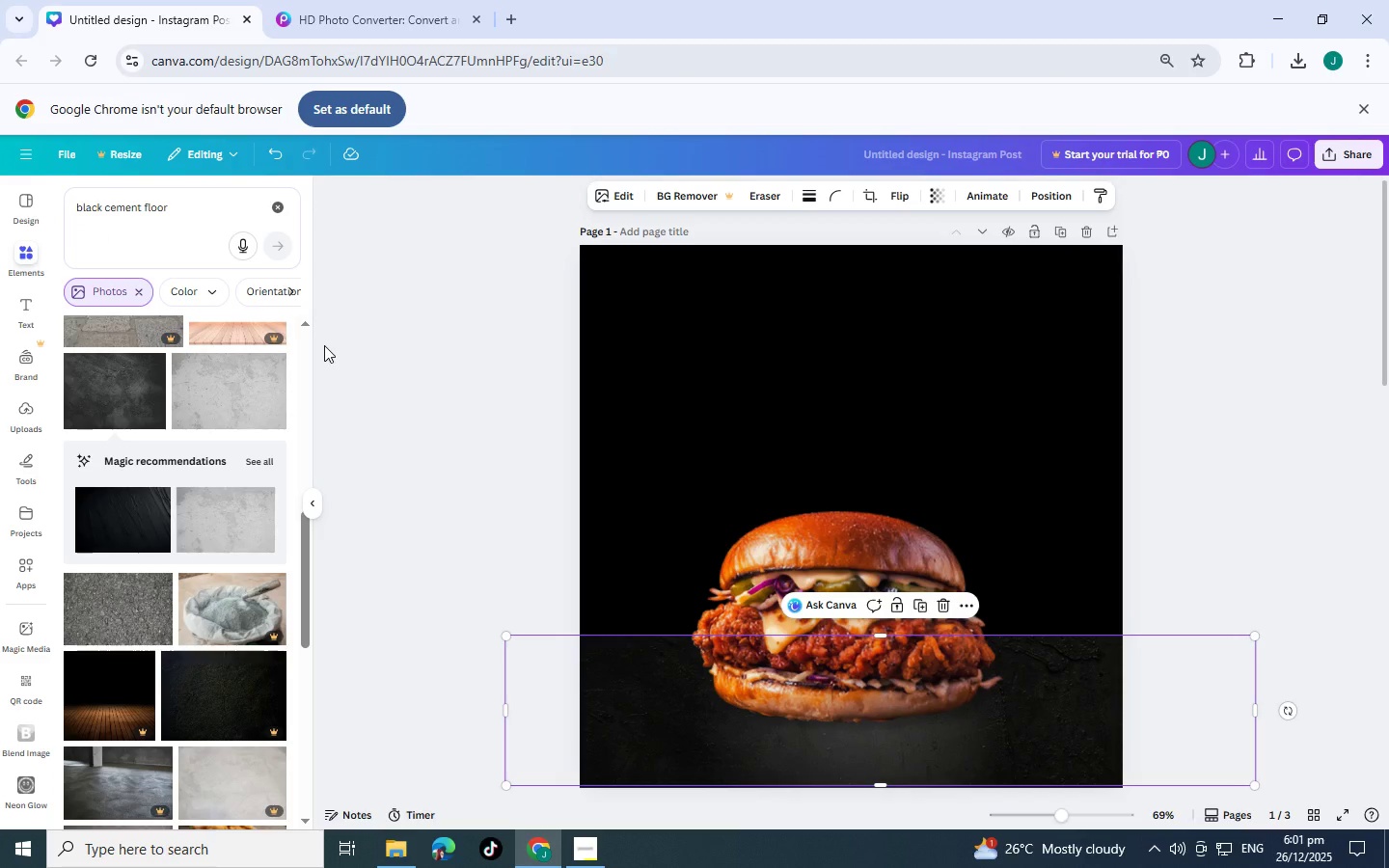 
left_click([324, 345])
 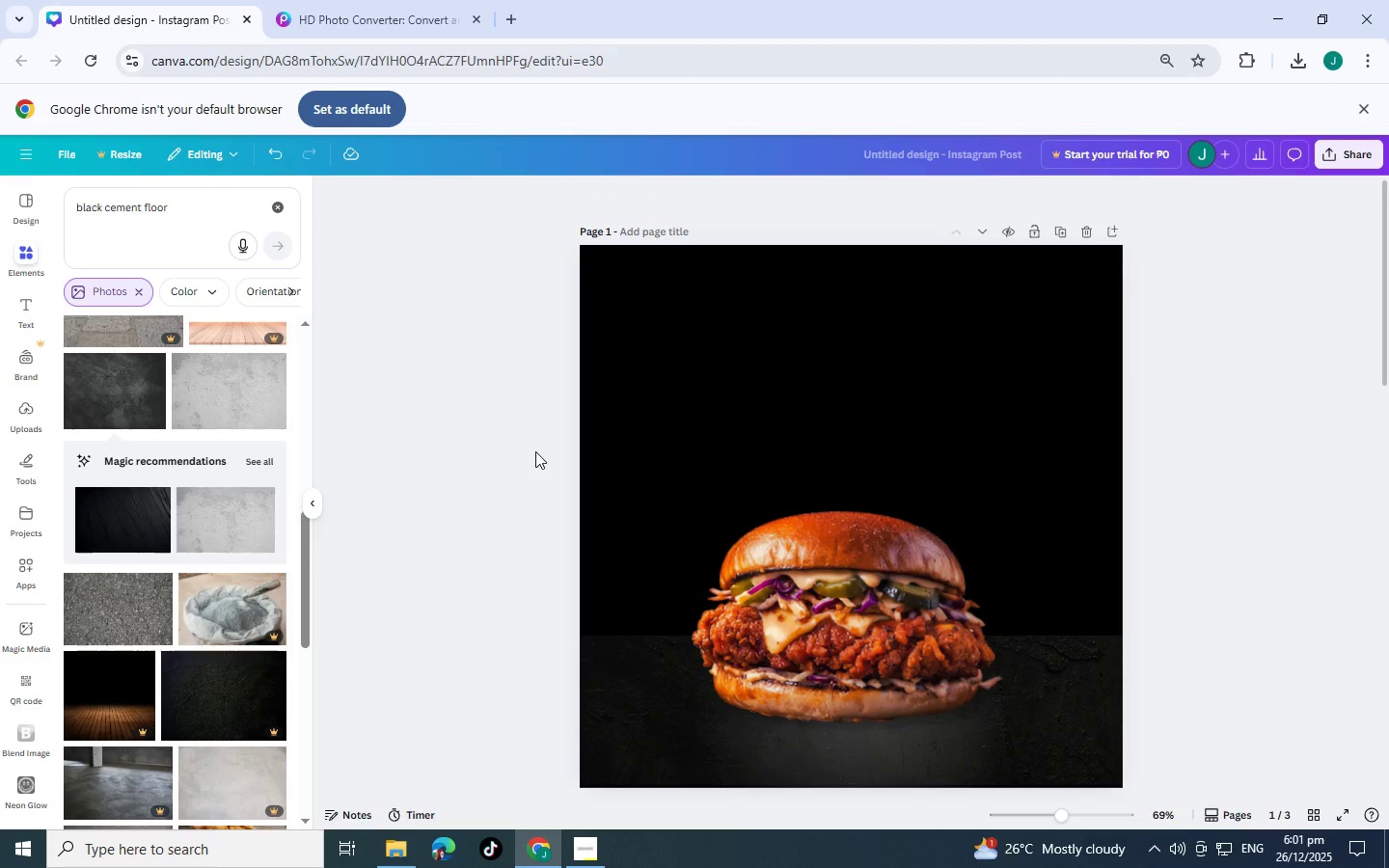 
scroll: coordinate [535, 451], scroll_direction: down, amount: 1.0
 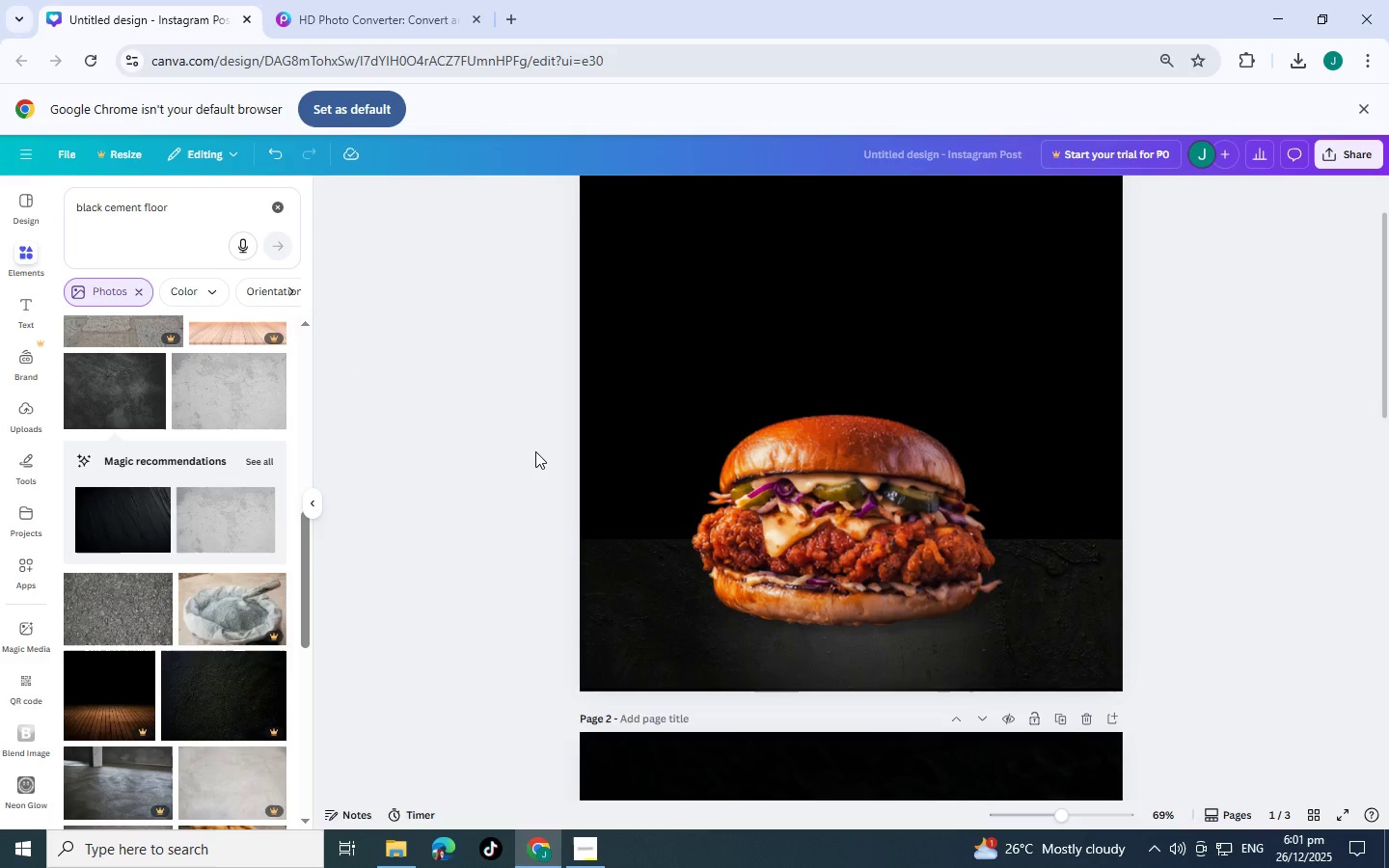 
scroll: coordinate [535, 451], scroll_direction: up, amount: 3.0
 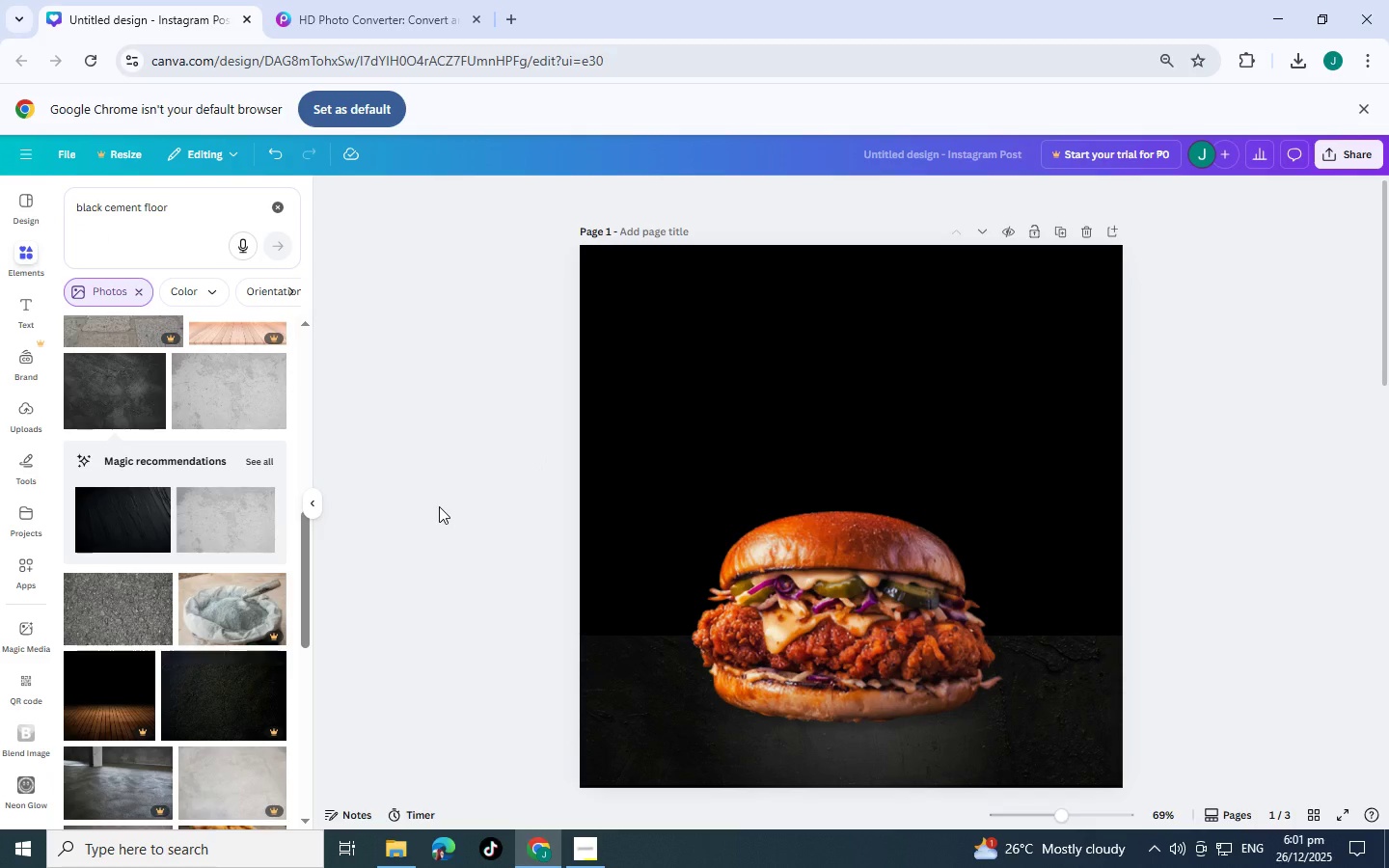 
left_click([439, 506])
 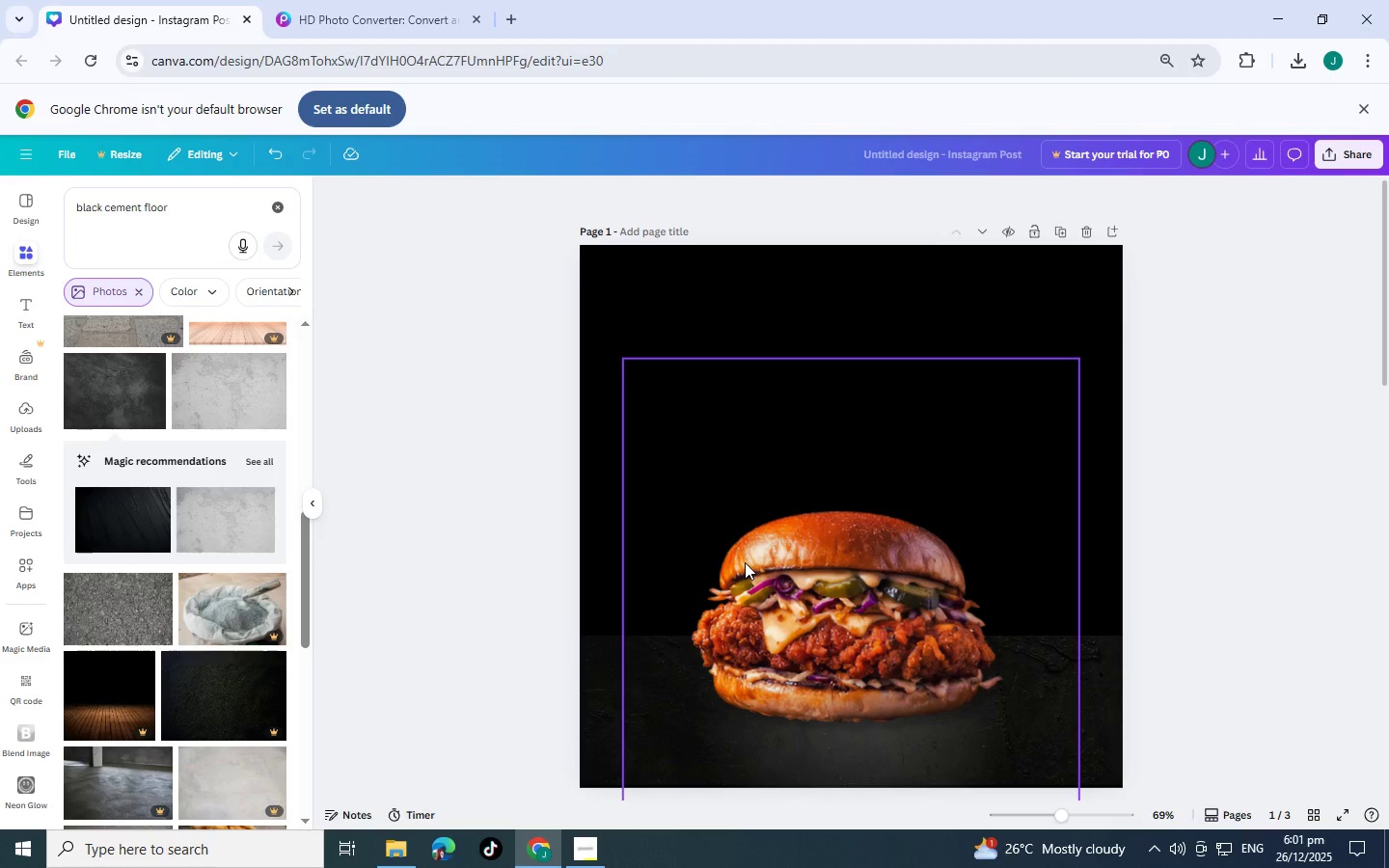 
left_click([745, 562])
 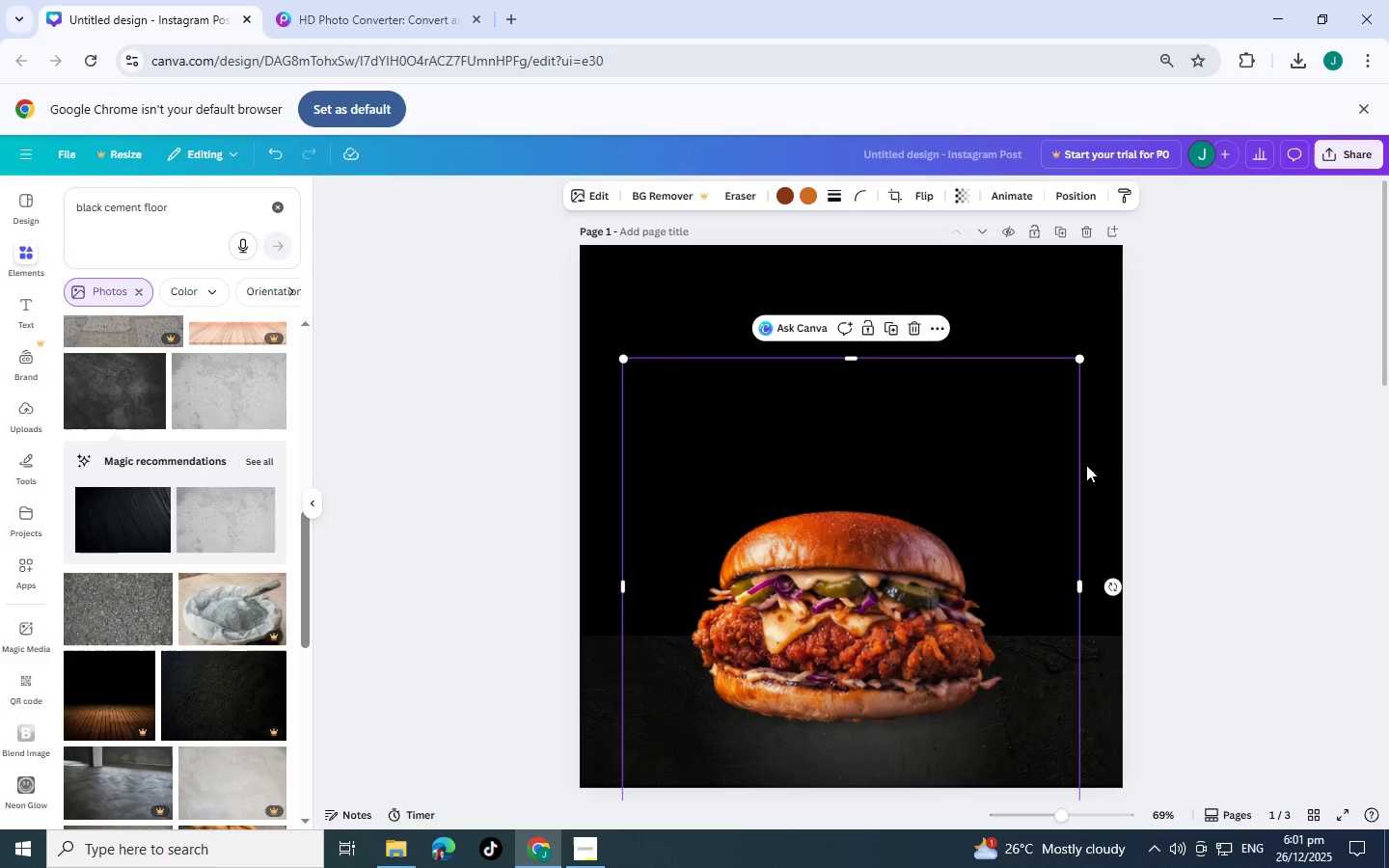 
left_click([1325, 491])
 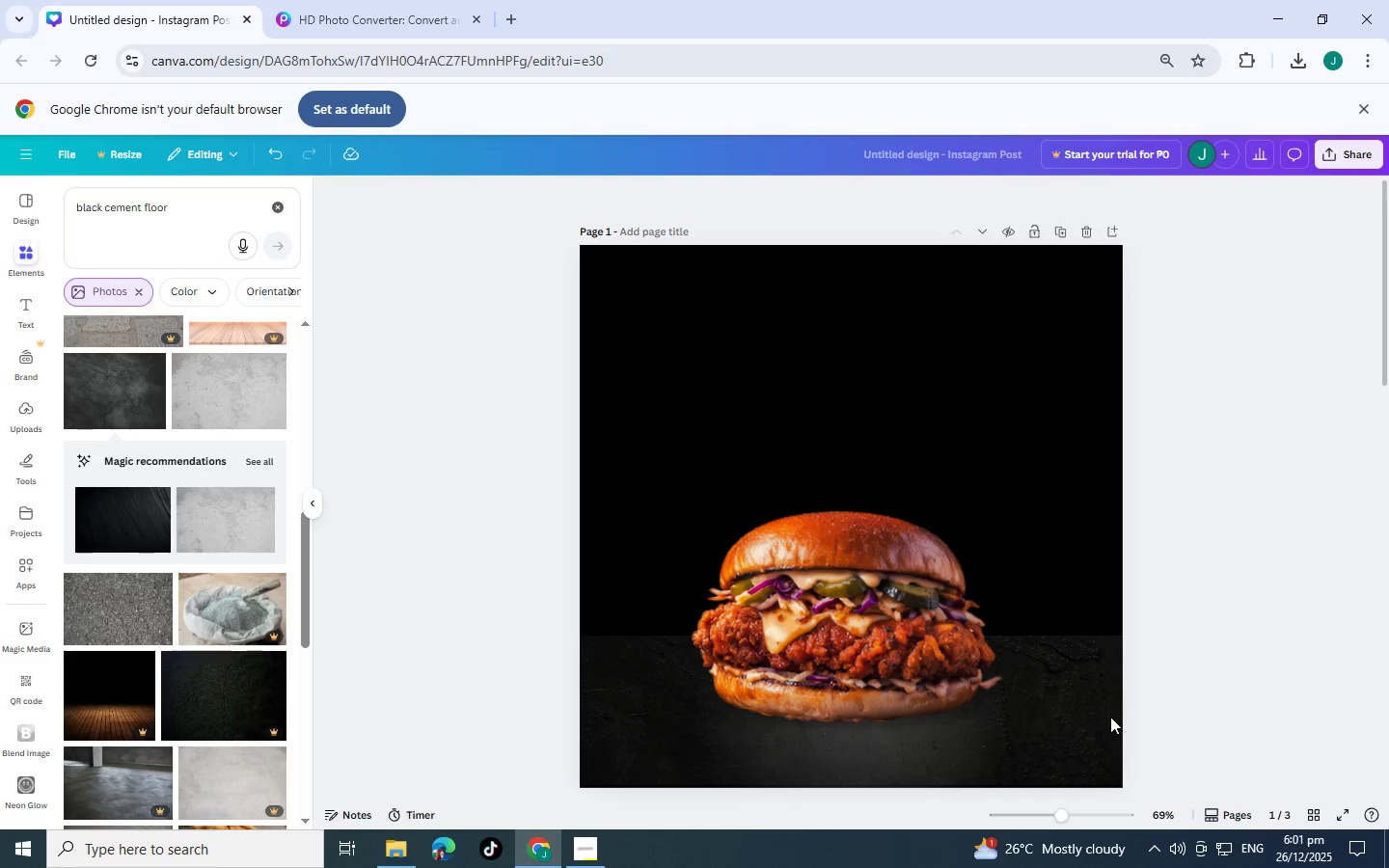 
left_click([1078, 714])
 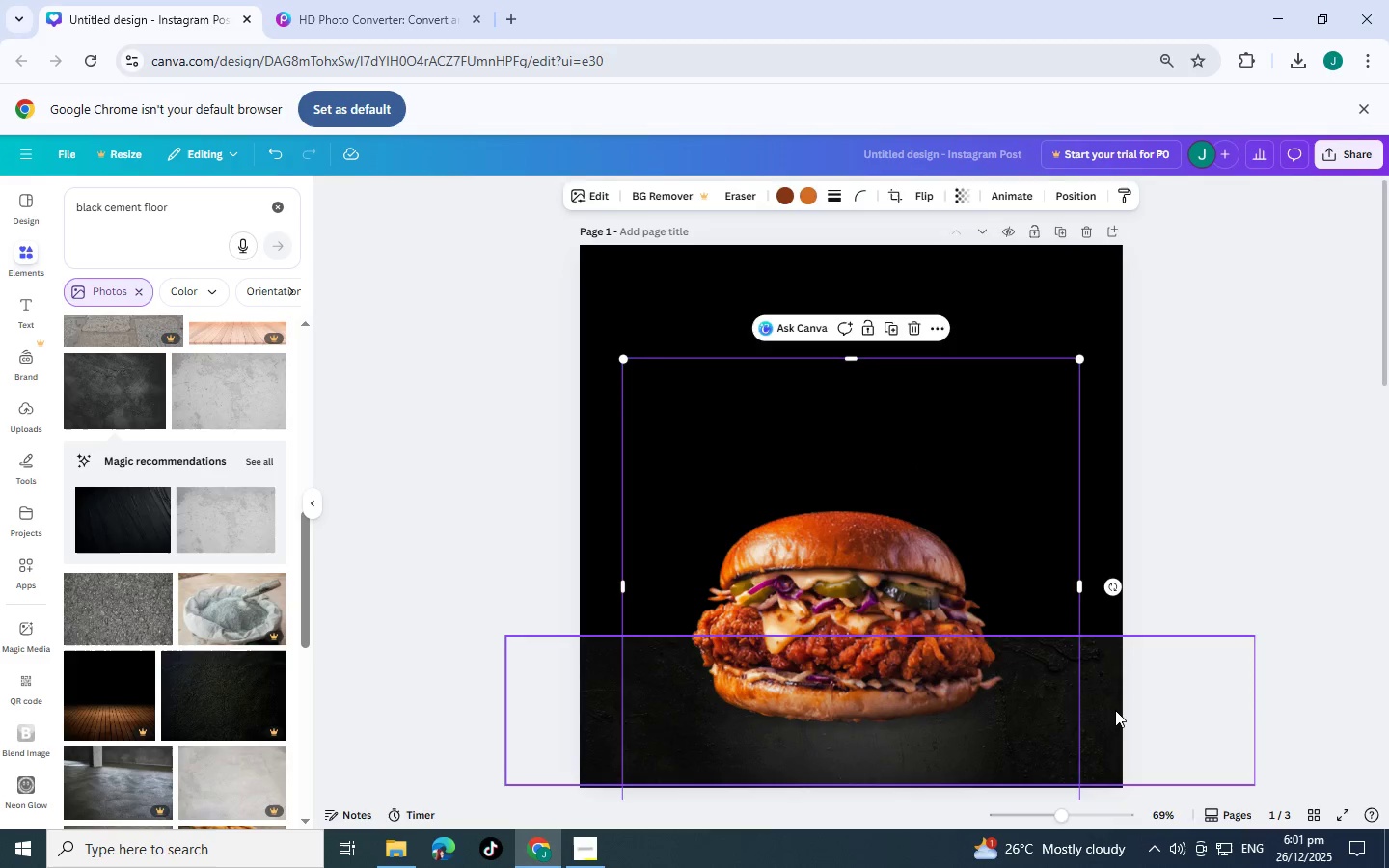 
left_click([1115, 710])
 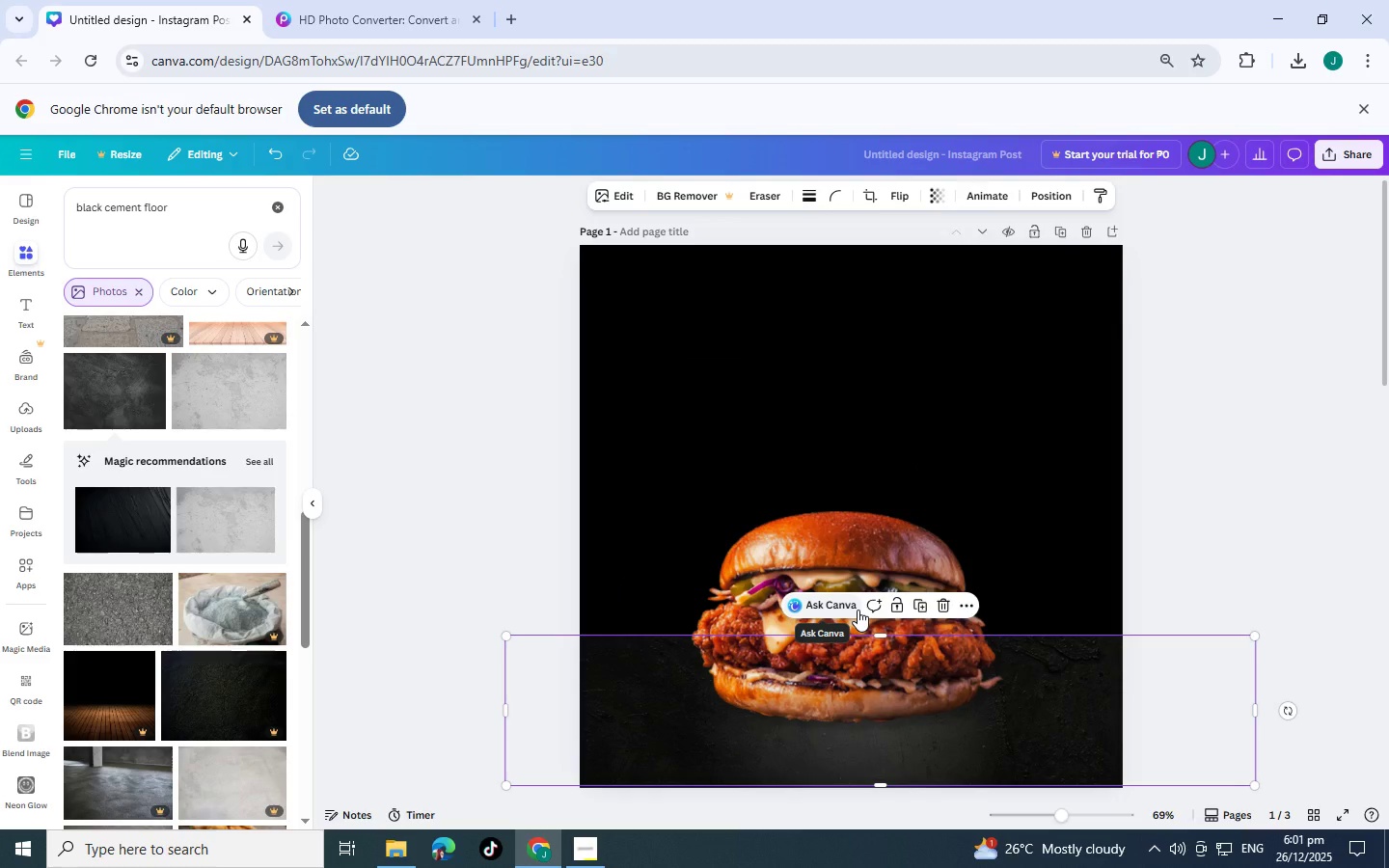 
wait(10.86)
 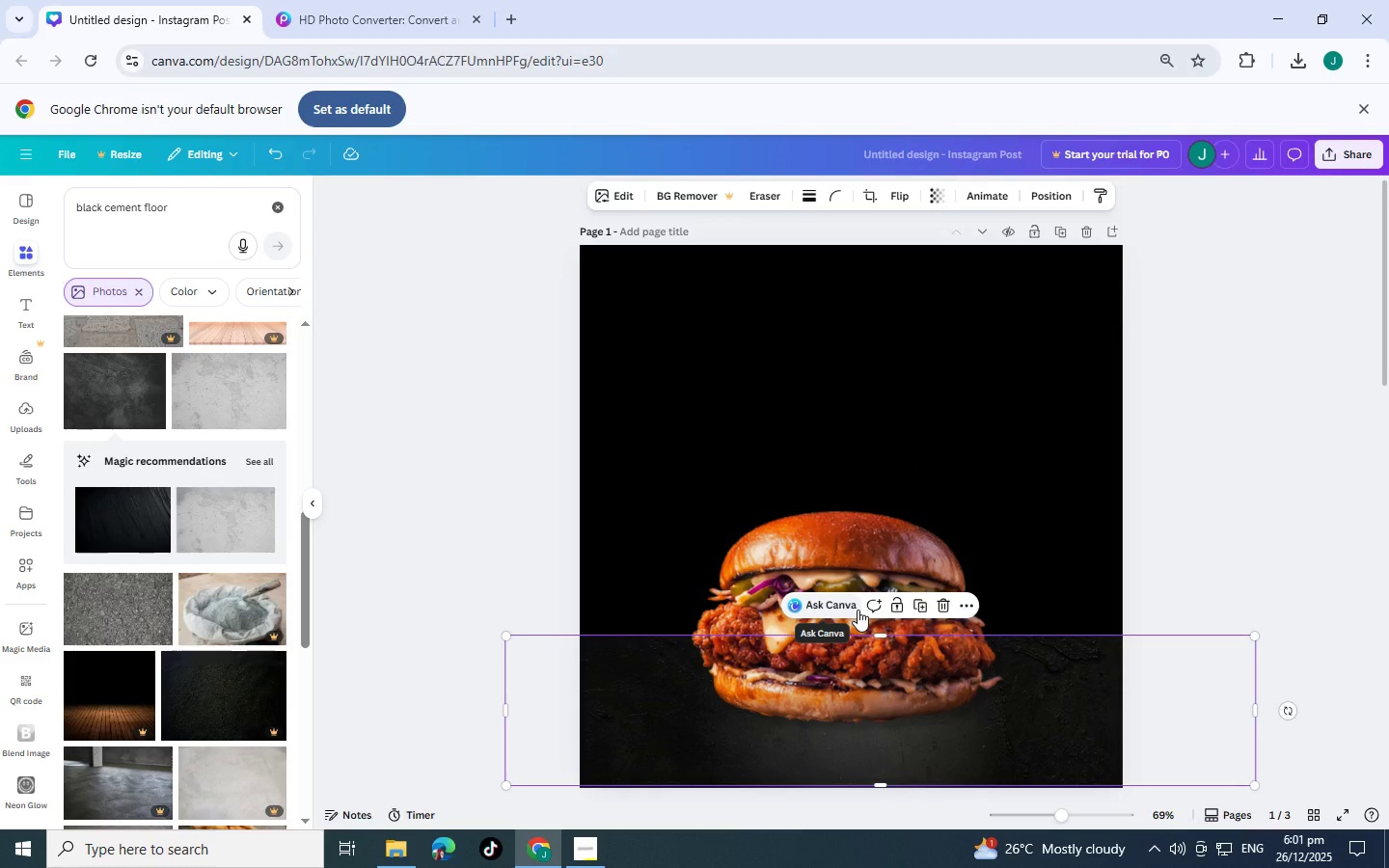 
left_click([1245, 478])
 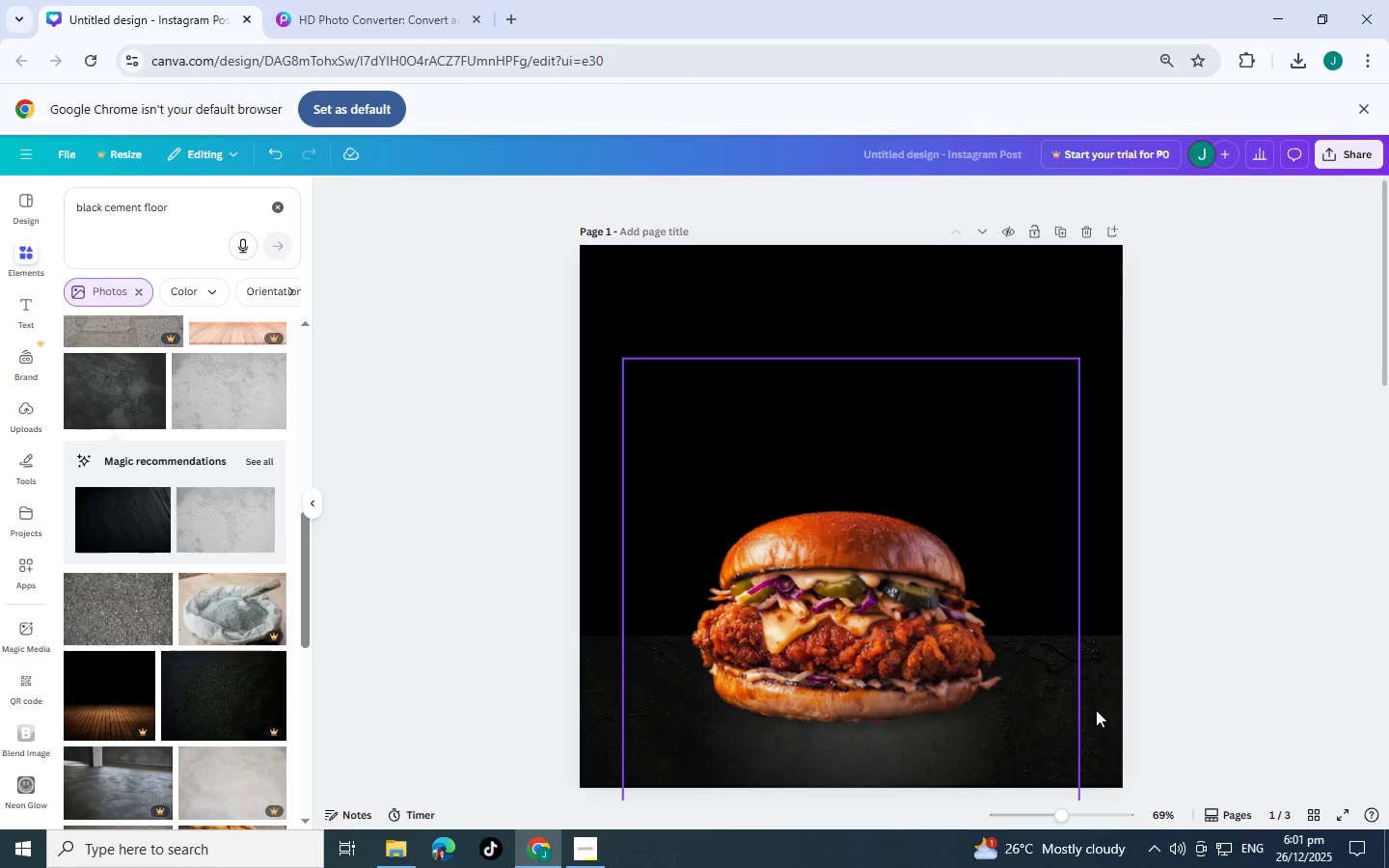 
left_click([1097, 710])
 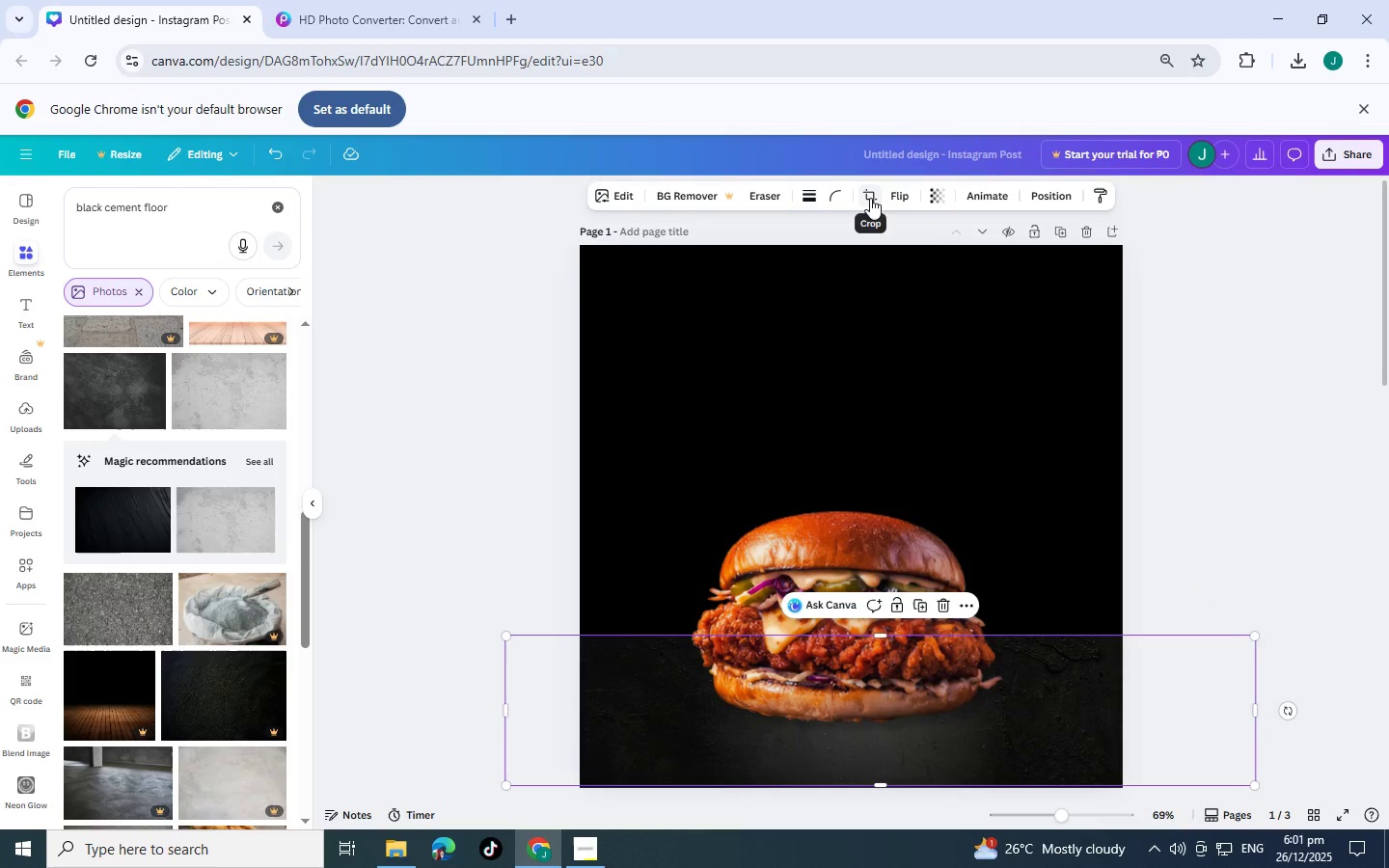 
wait(11.06)
 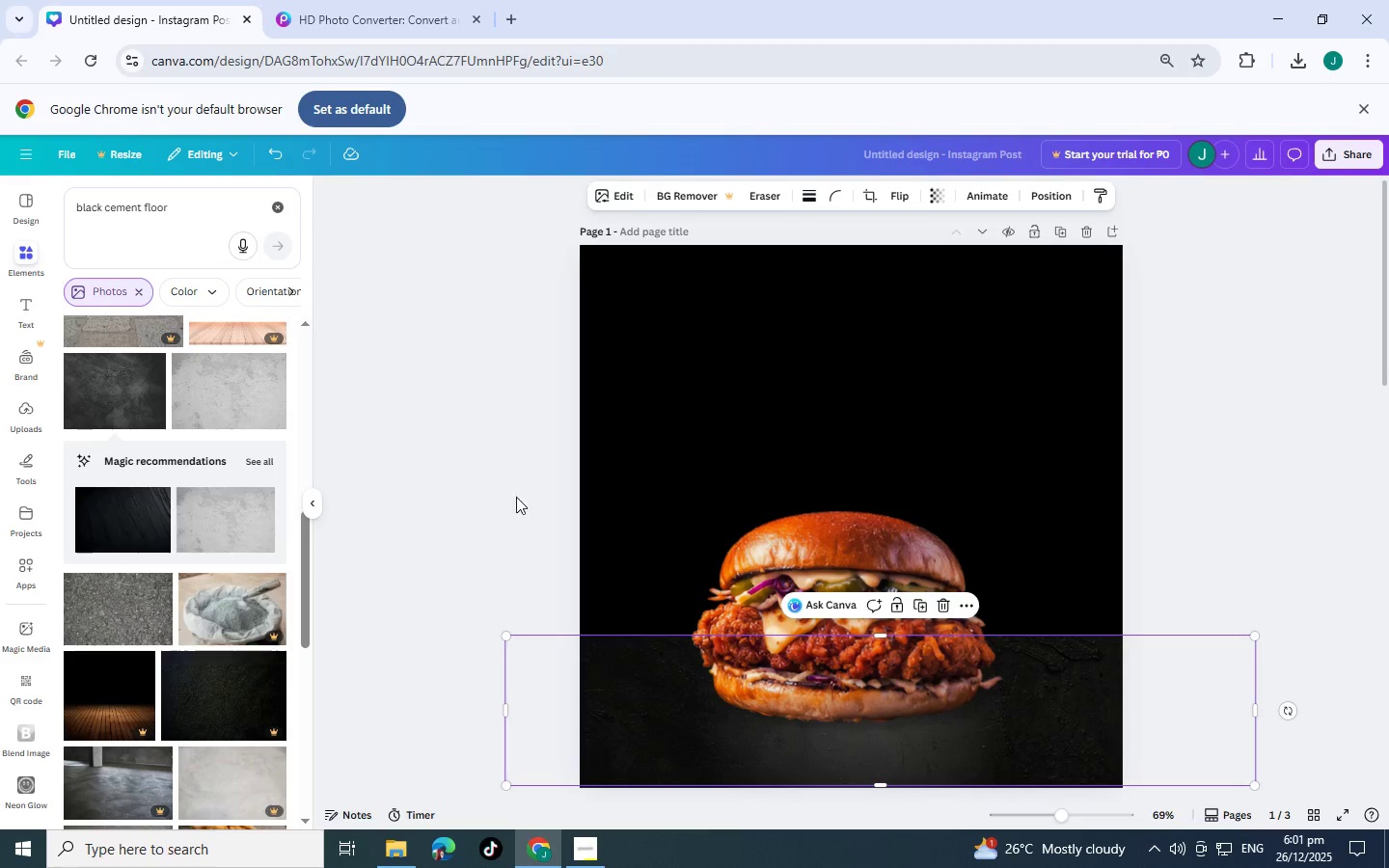 
left_click([508, 498])
 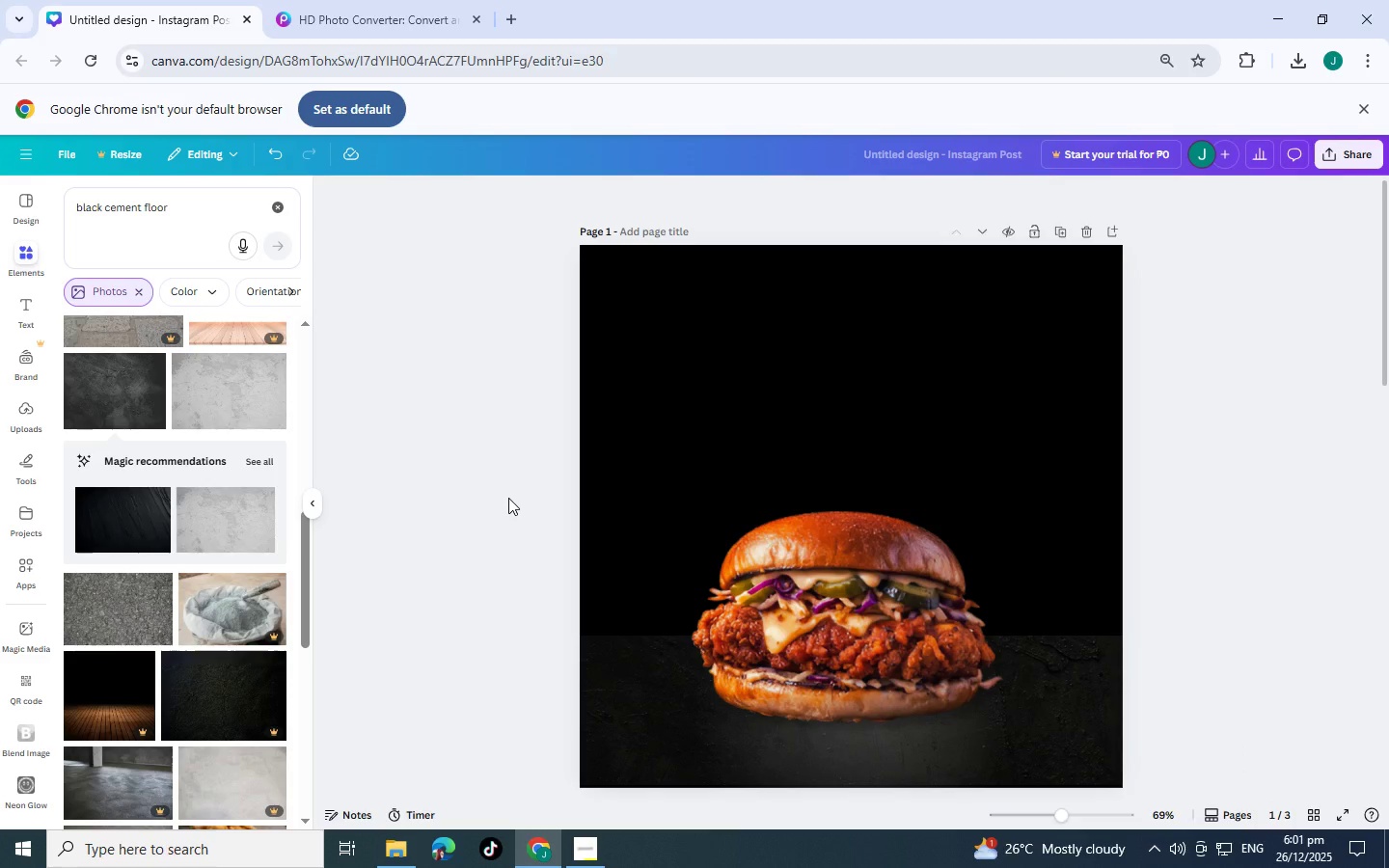 
scroll: coordinate [529, 492], scroll_direction: up, amount: 2.0
 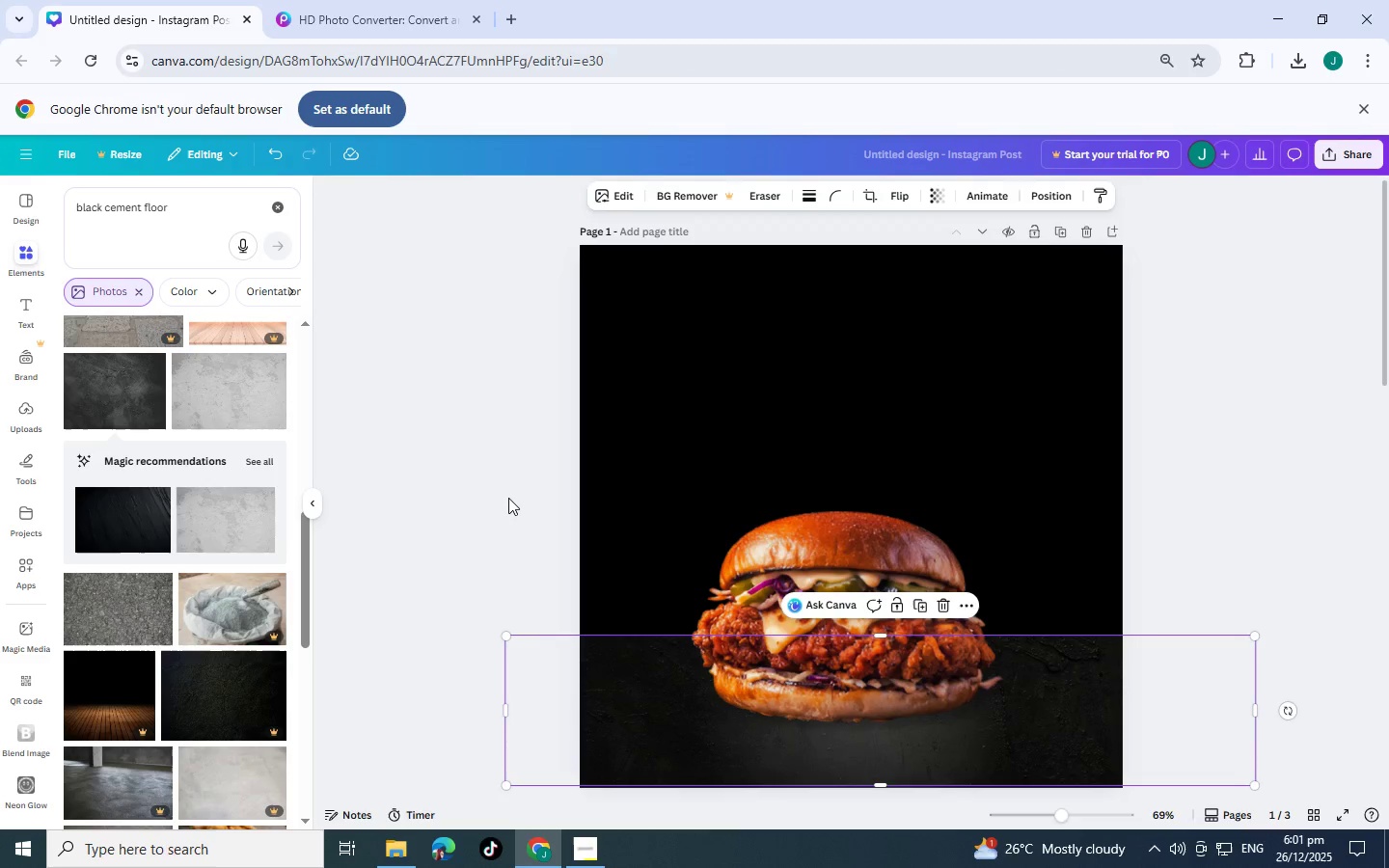 
scroll: coordinate [508, 498], scroll_direction: down, amount: 3.0
 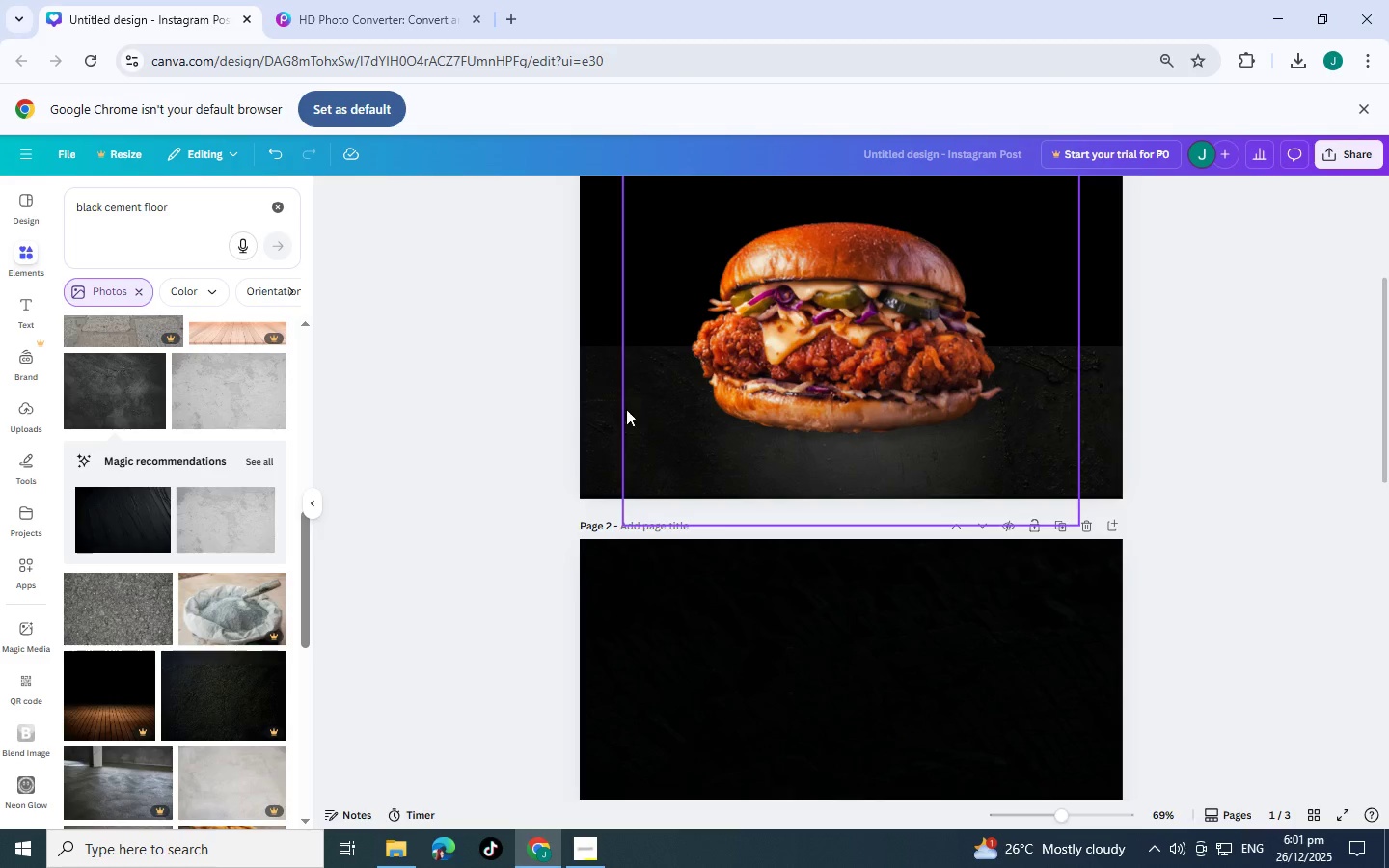 
left_click([586, 419])
 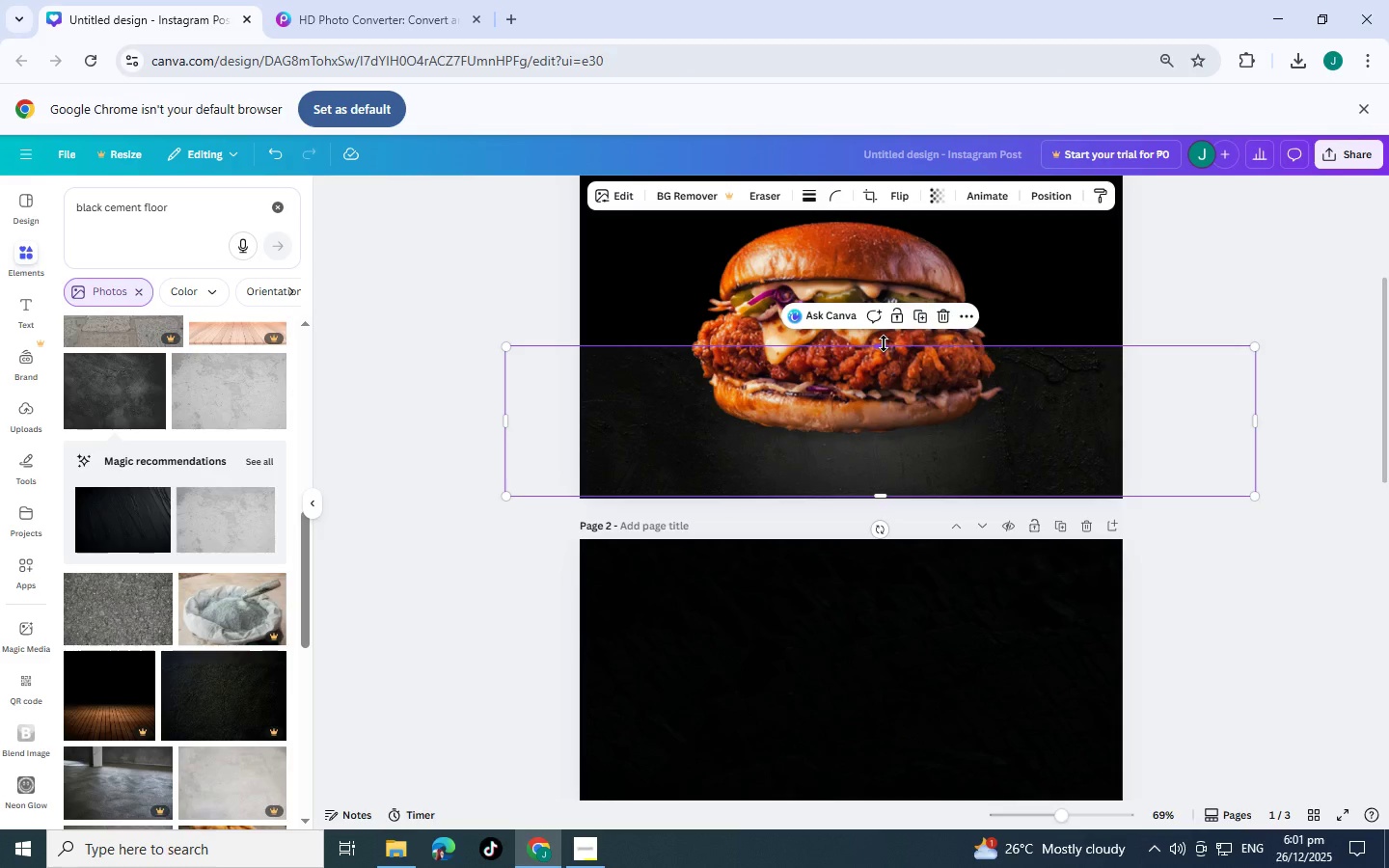 
left_click([1202, 296])
 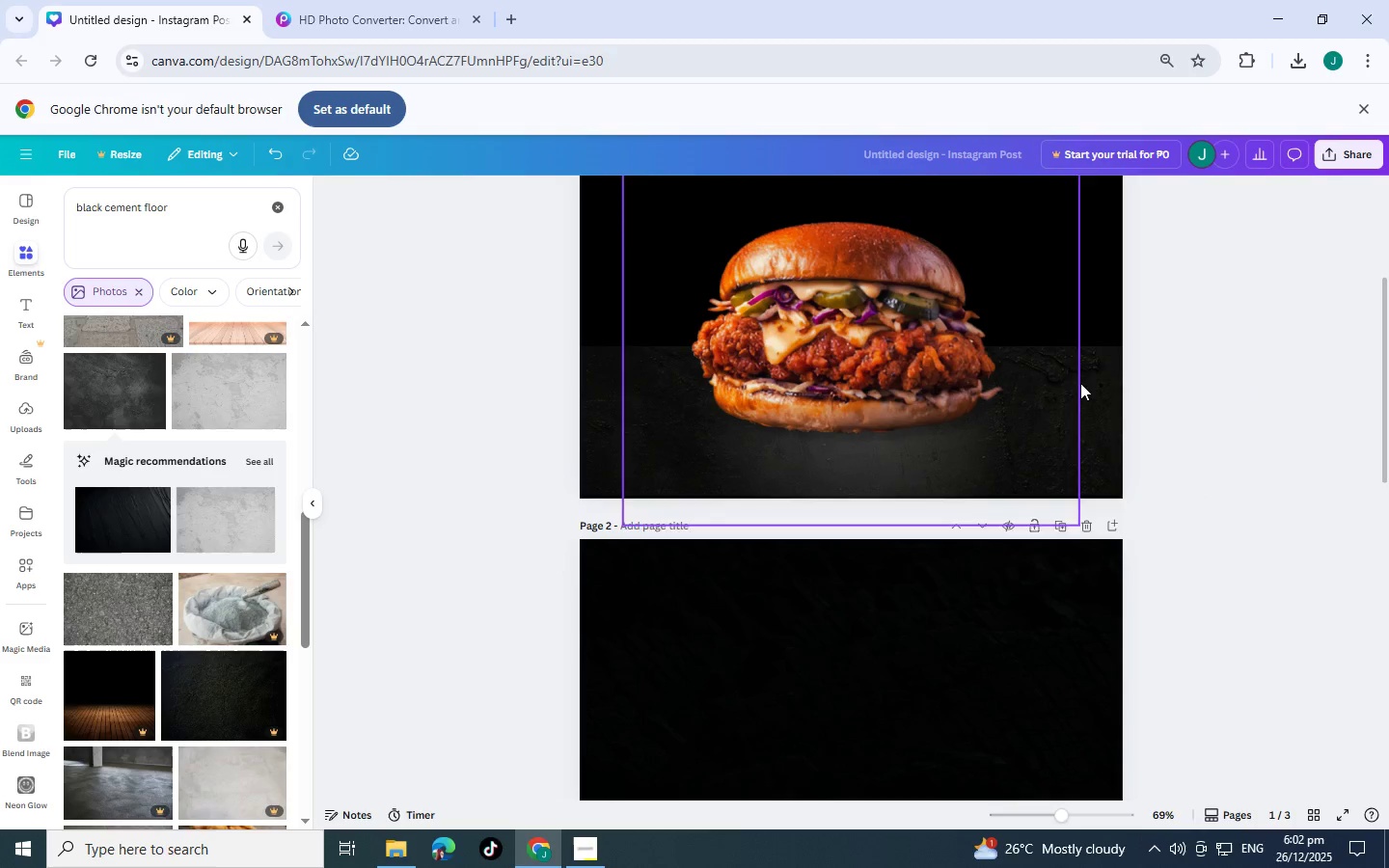 
left_click([1095, 383])
 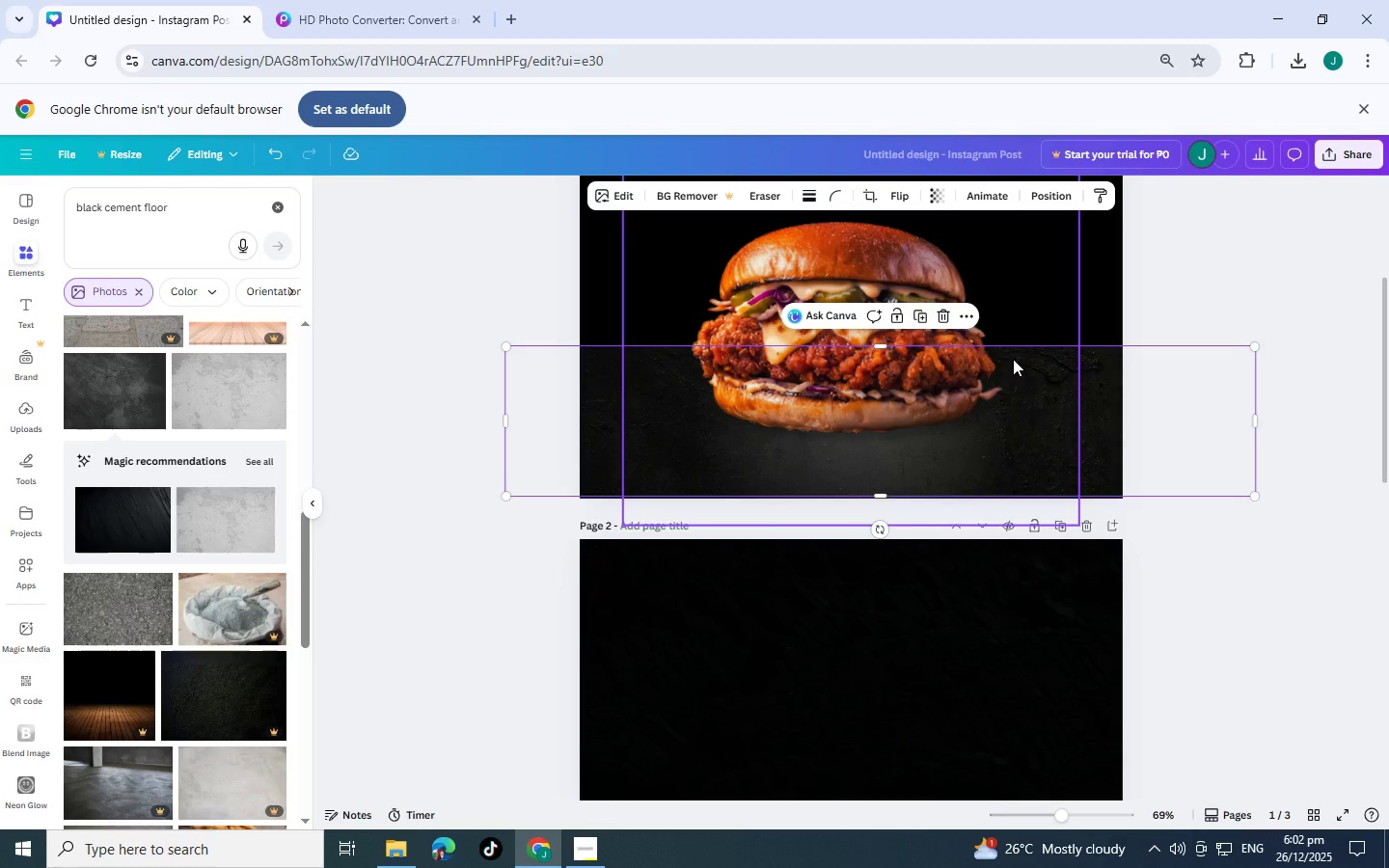 
left_click([1181, 305])
 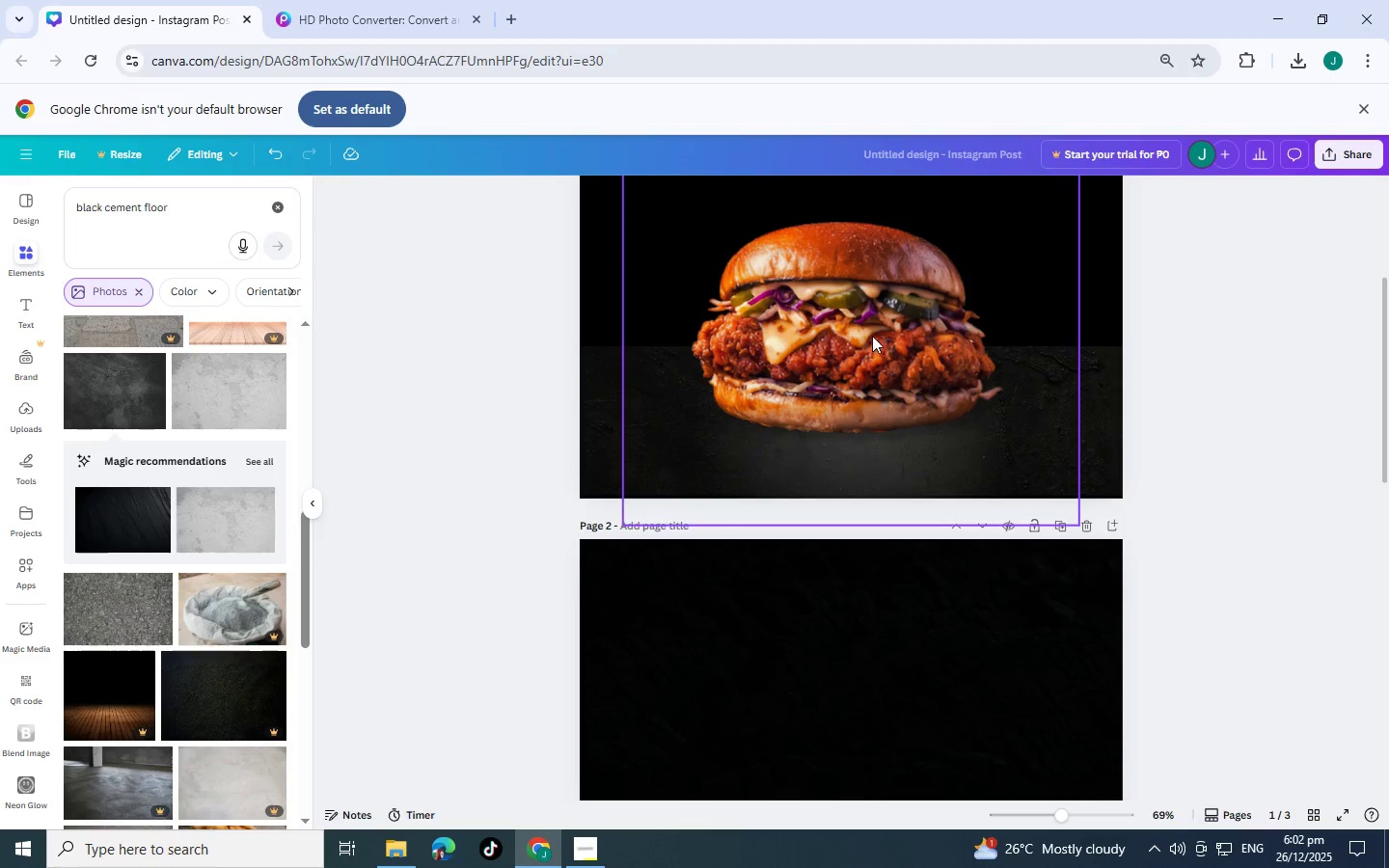 
scroll: coordinate [1129, 417], scroll_direction: up, amount: 3.0
 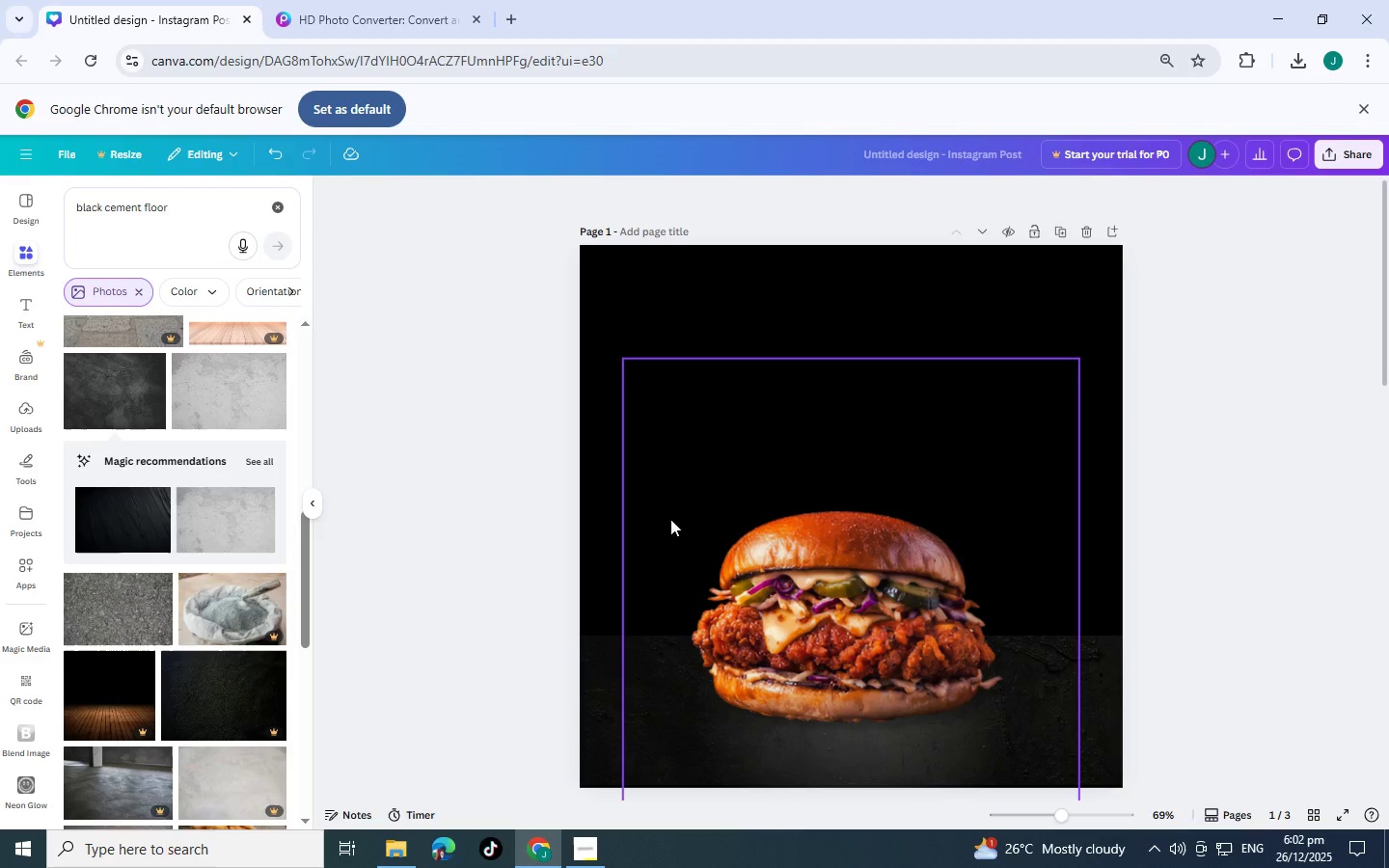 
left_click([727, 550])
 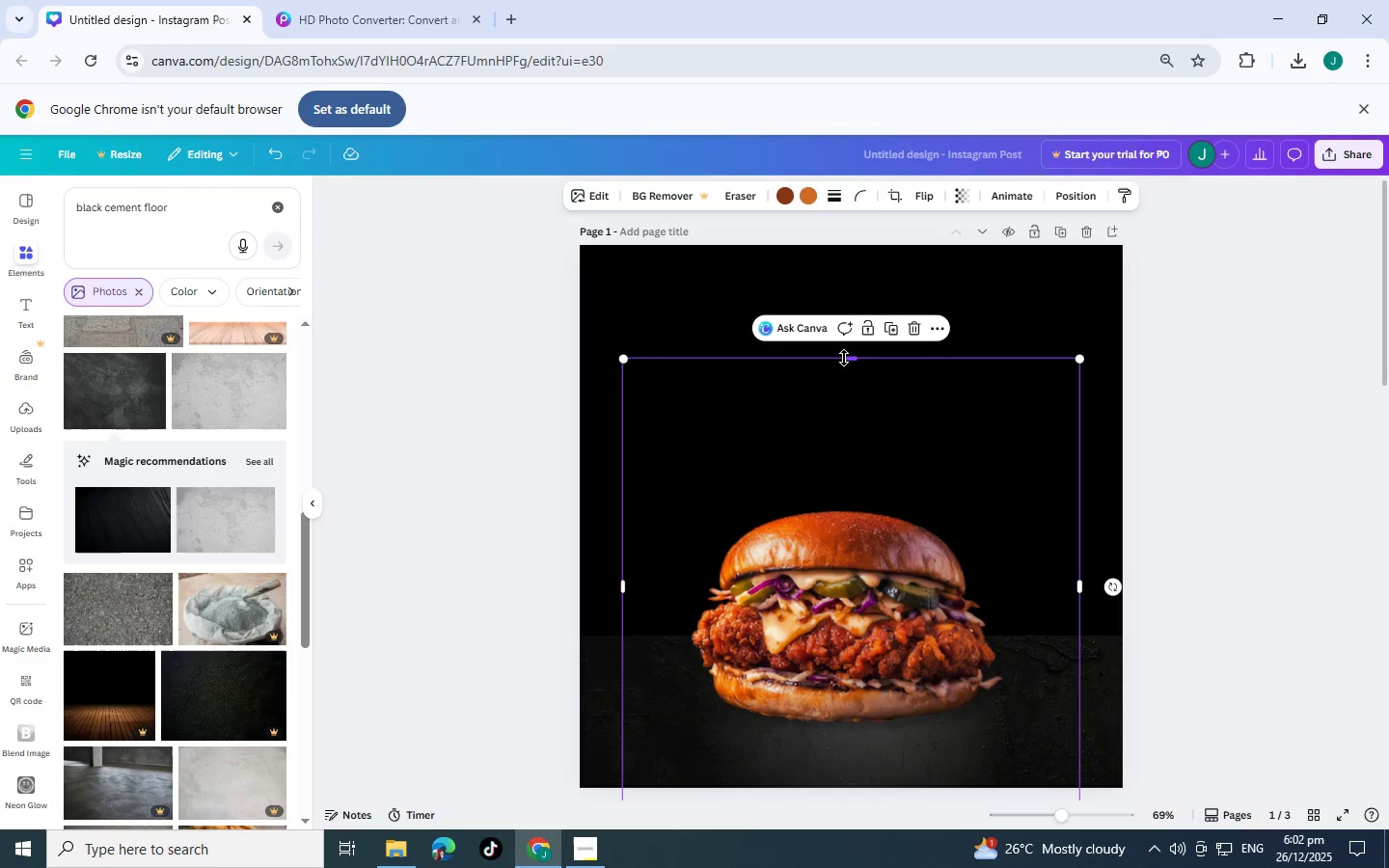 
left_click([1229, 286])
 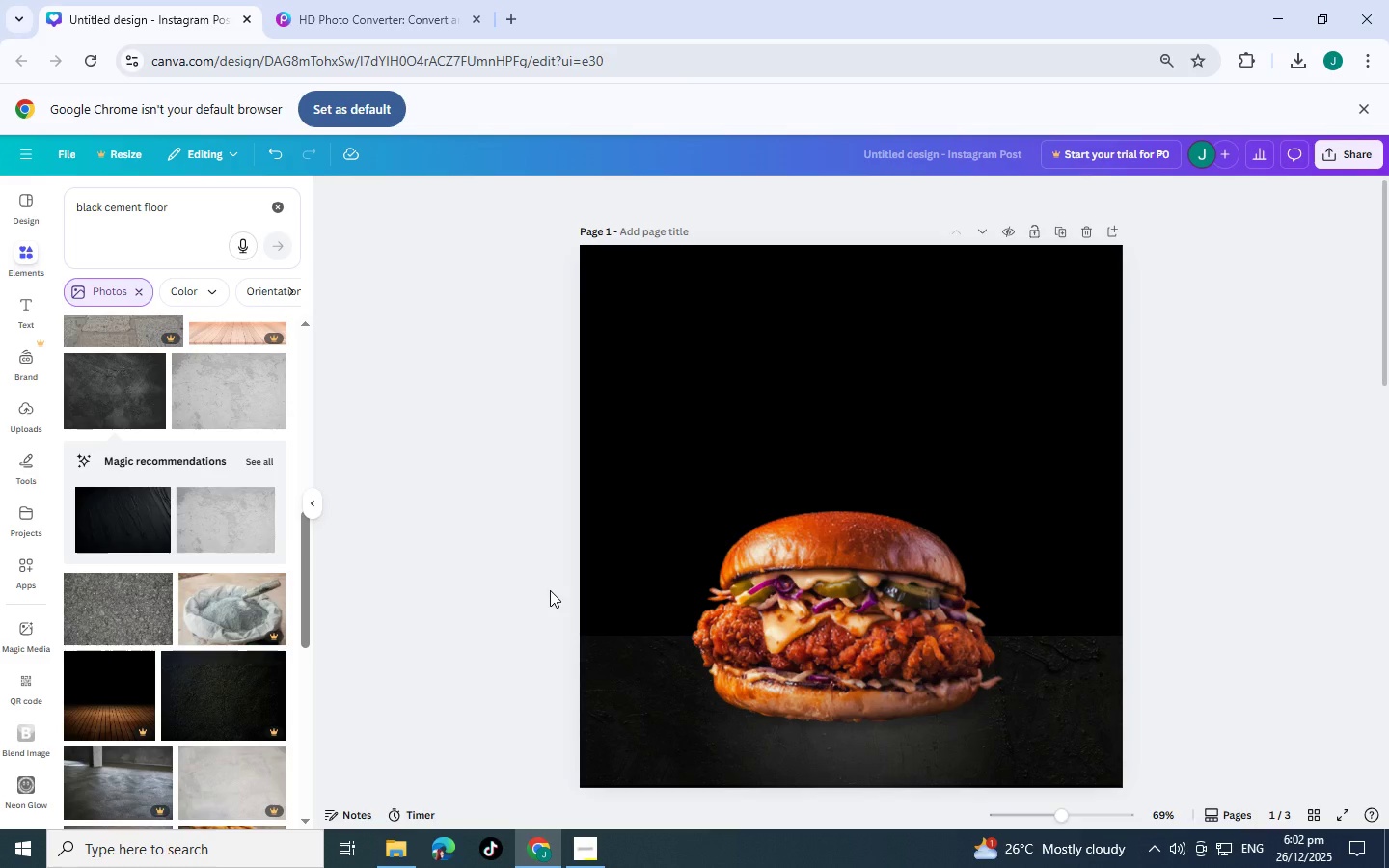 
scroll: coordinate [566, 583], scroll_direction: down, amount: 4.0
 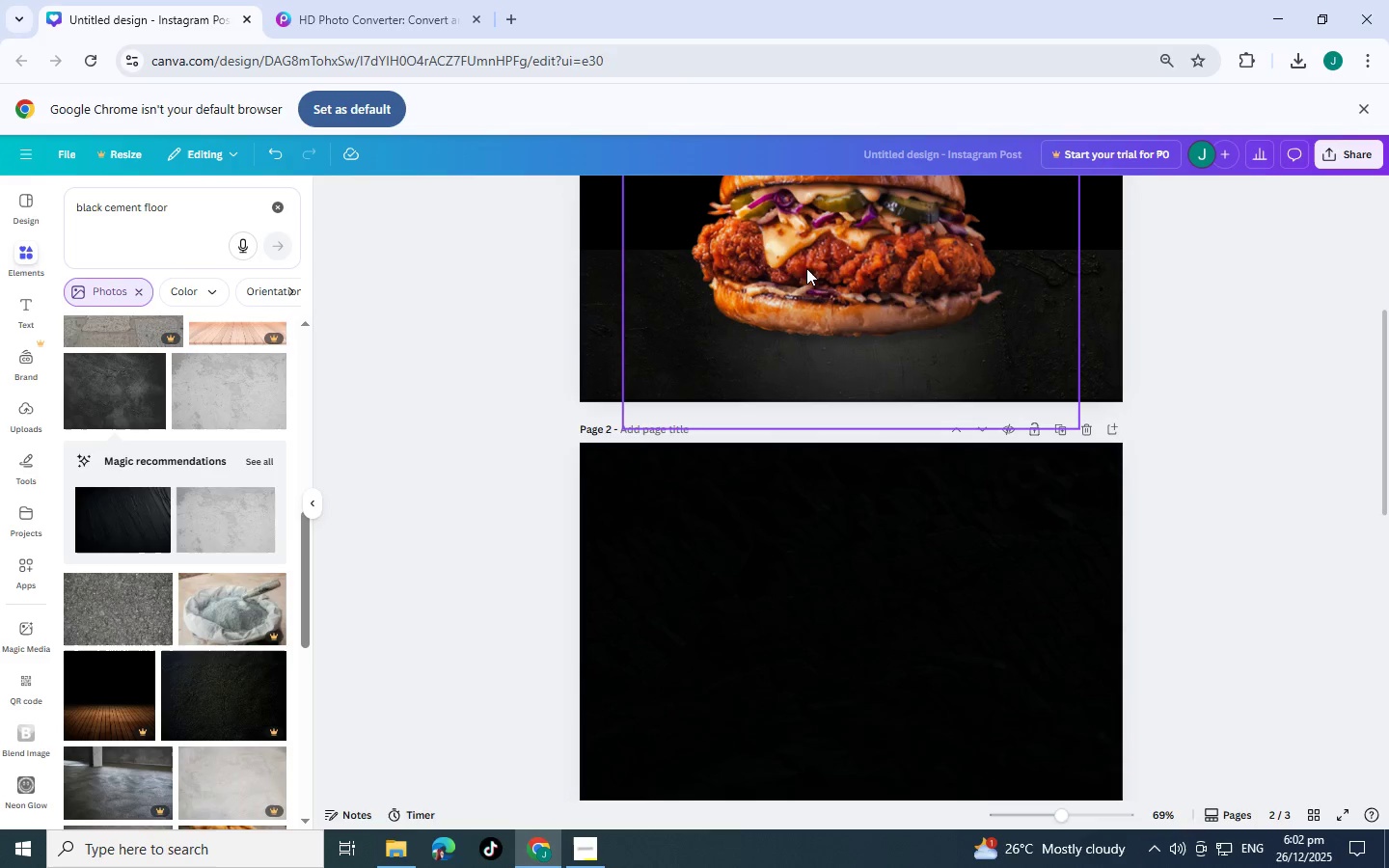 
scroll: coordinate [1073, 241], scroll_direction: up, amount: 6.0
 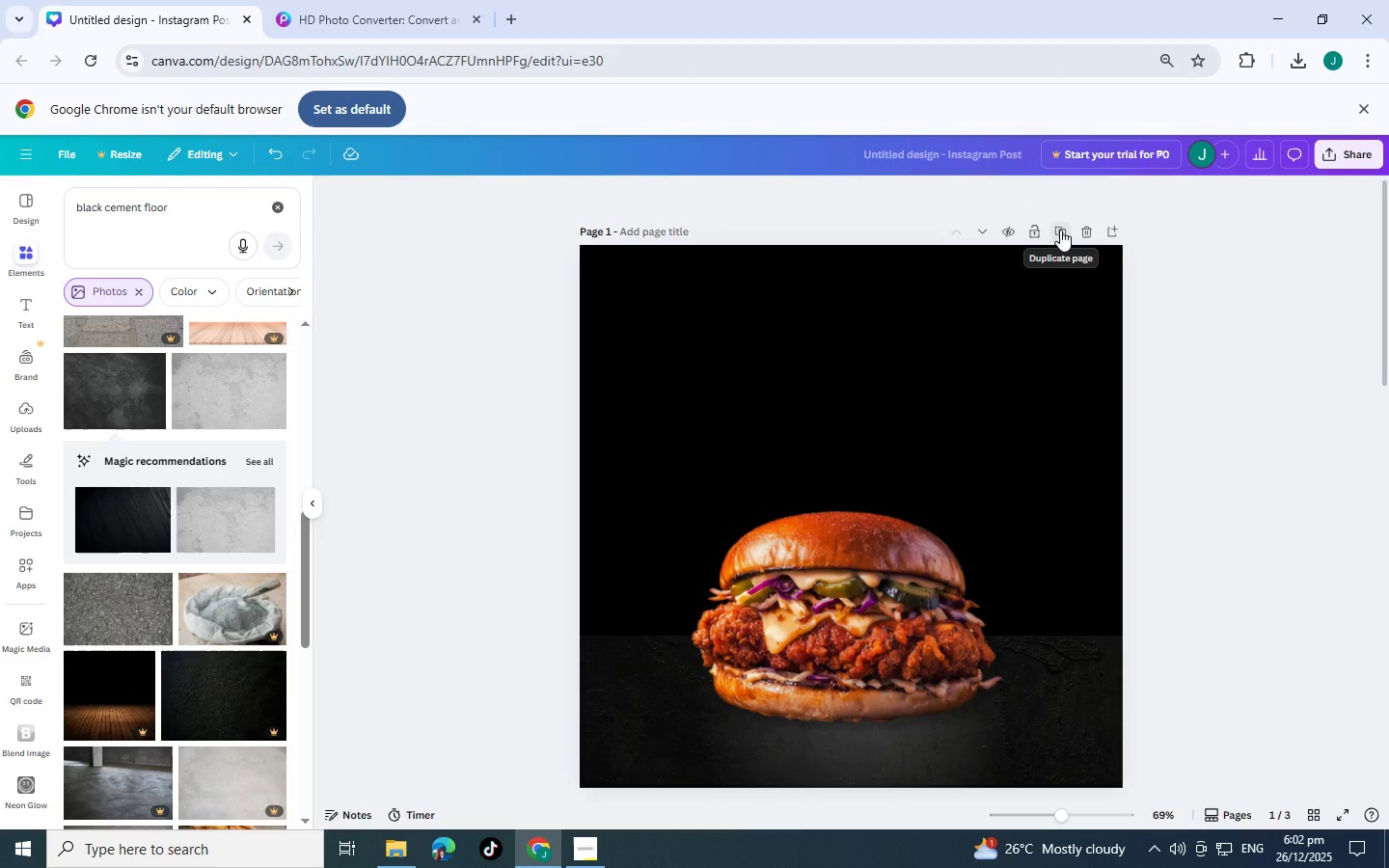 
scroll: coordinate [1018, 415], scroll_direction: down, amount: 3.0
 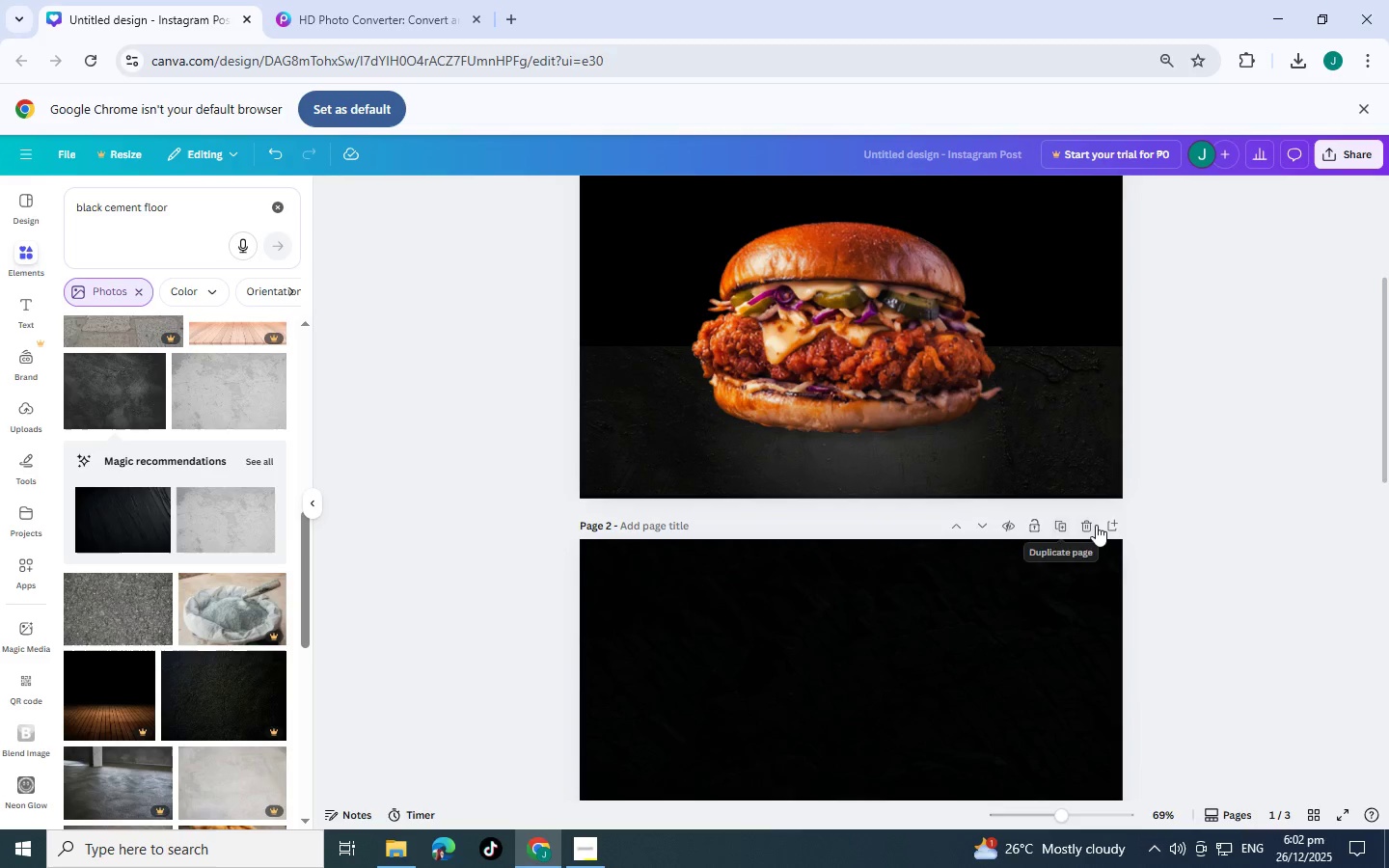 
left_click([1093, 525])
 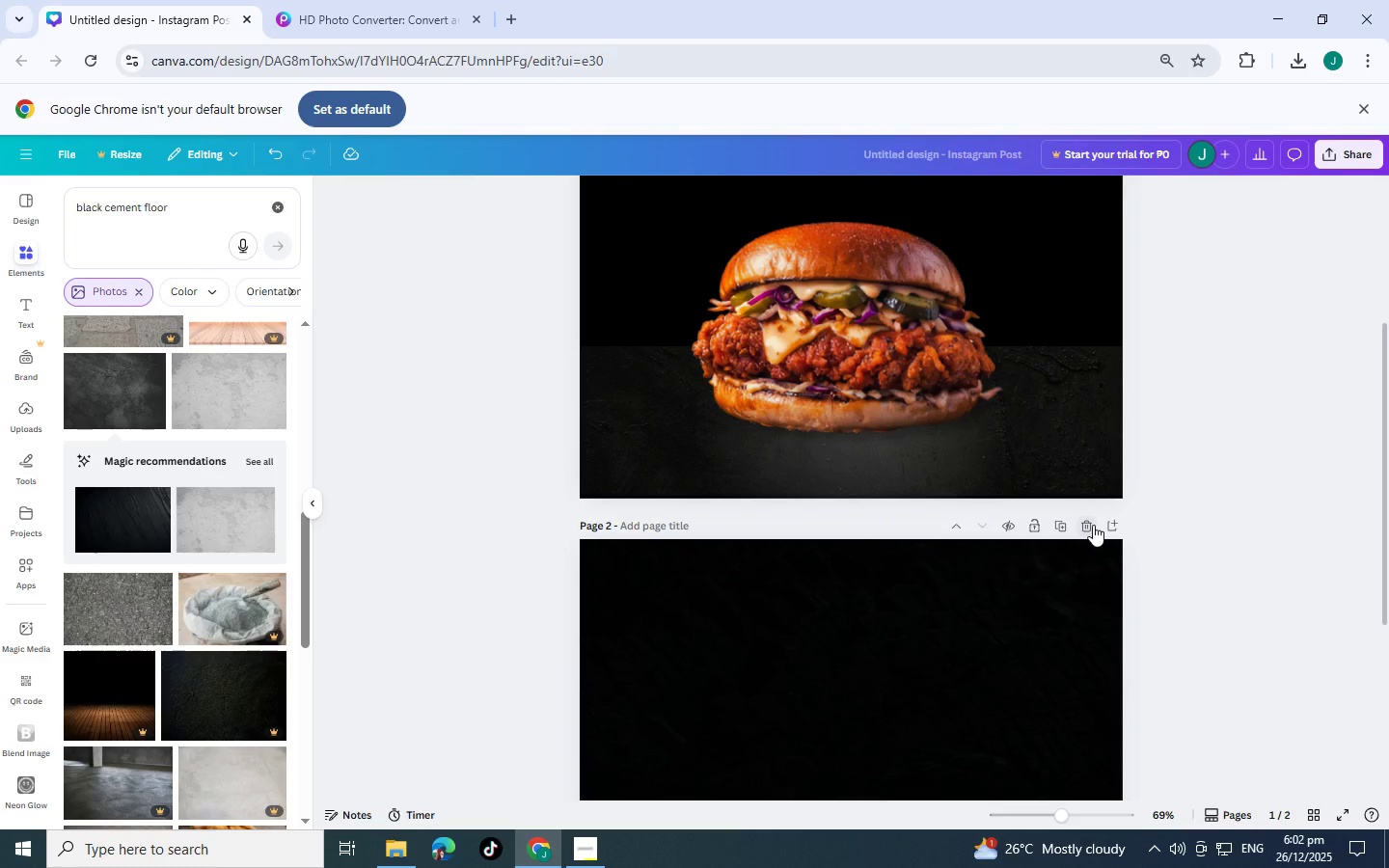 
left_click([1093, 525])
 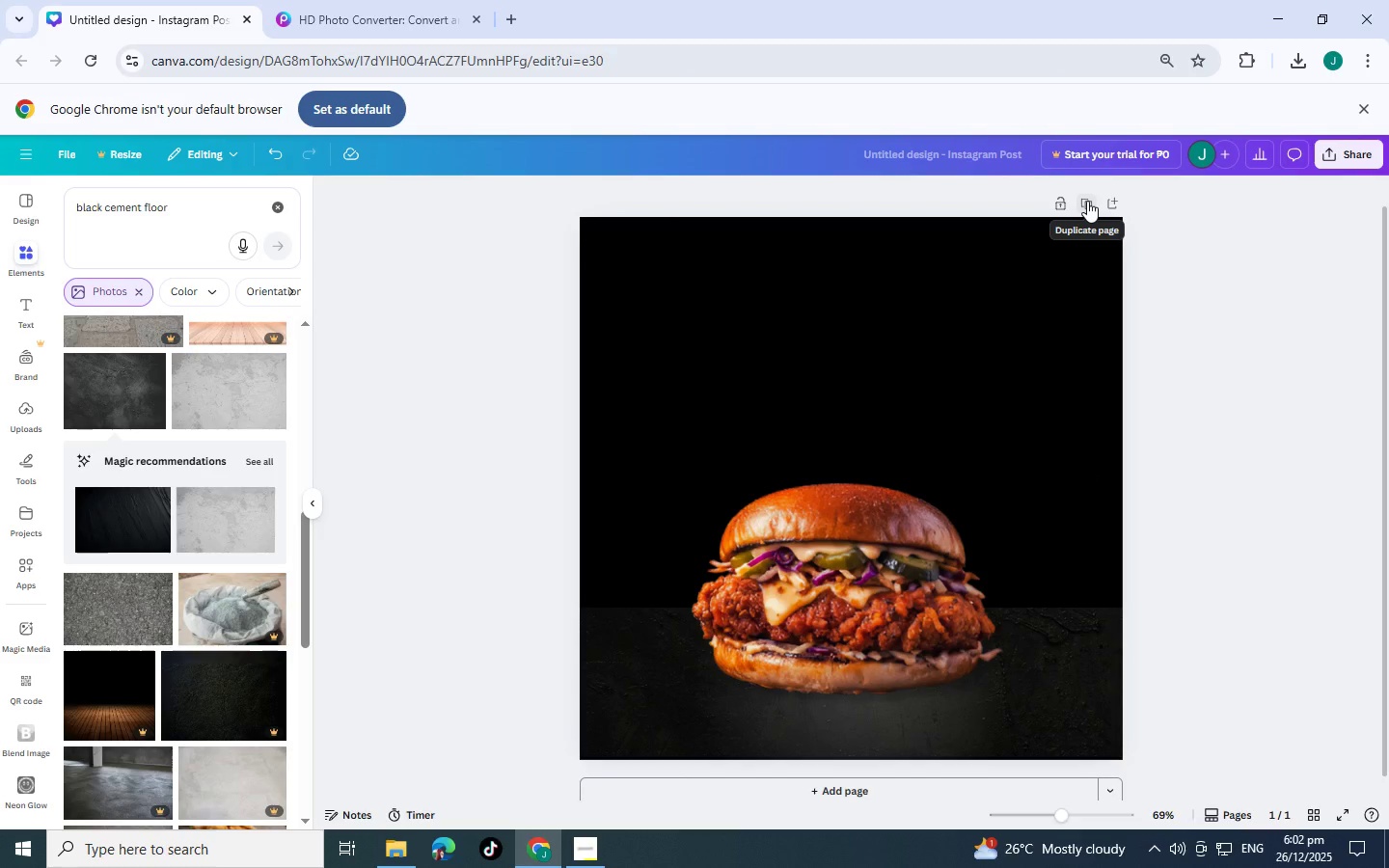 
wait(25.89)
 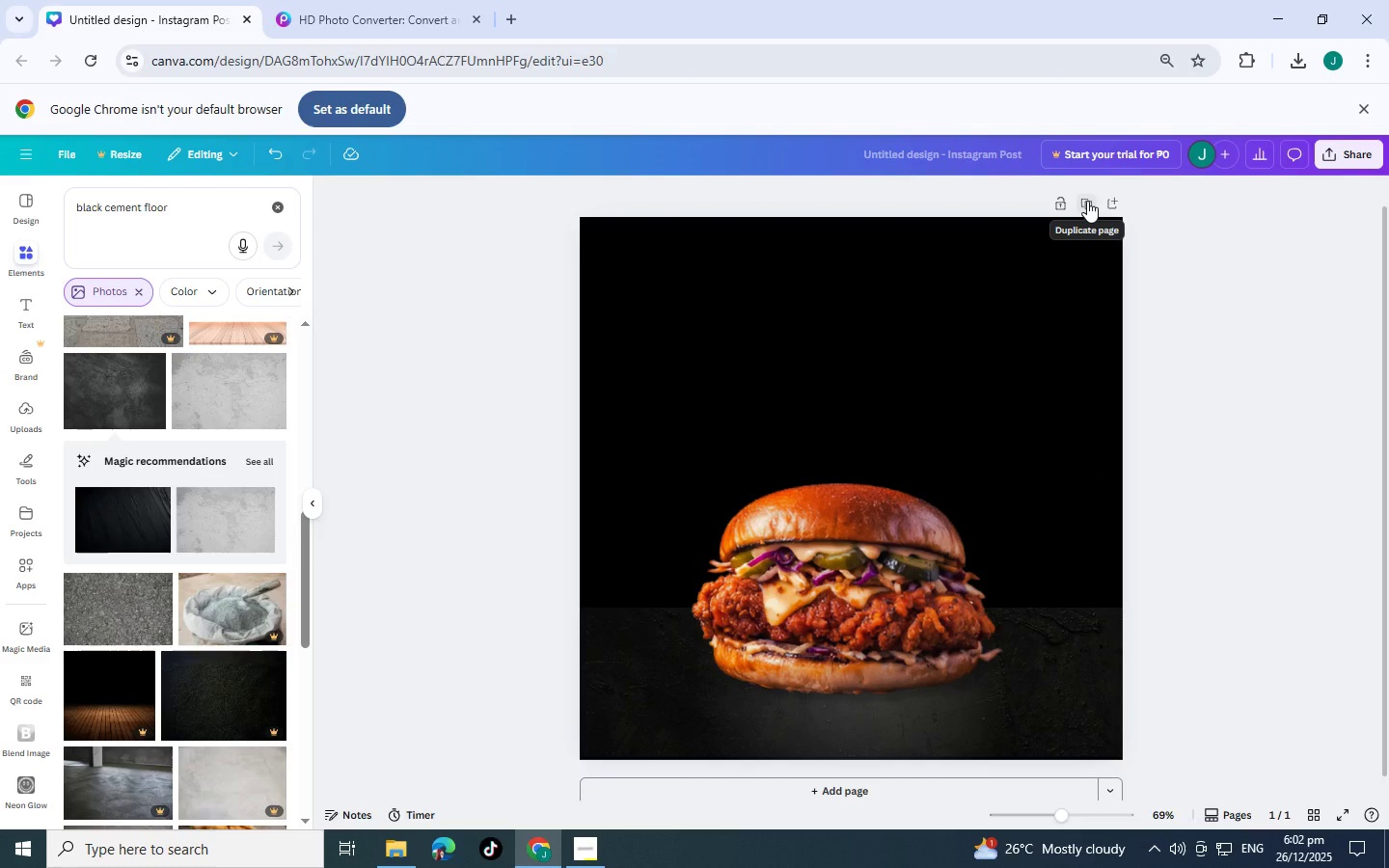 
left_click([1087, 201])
 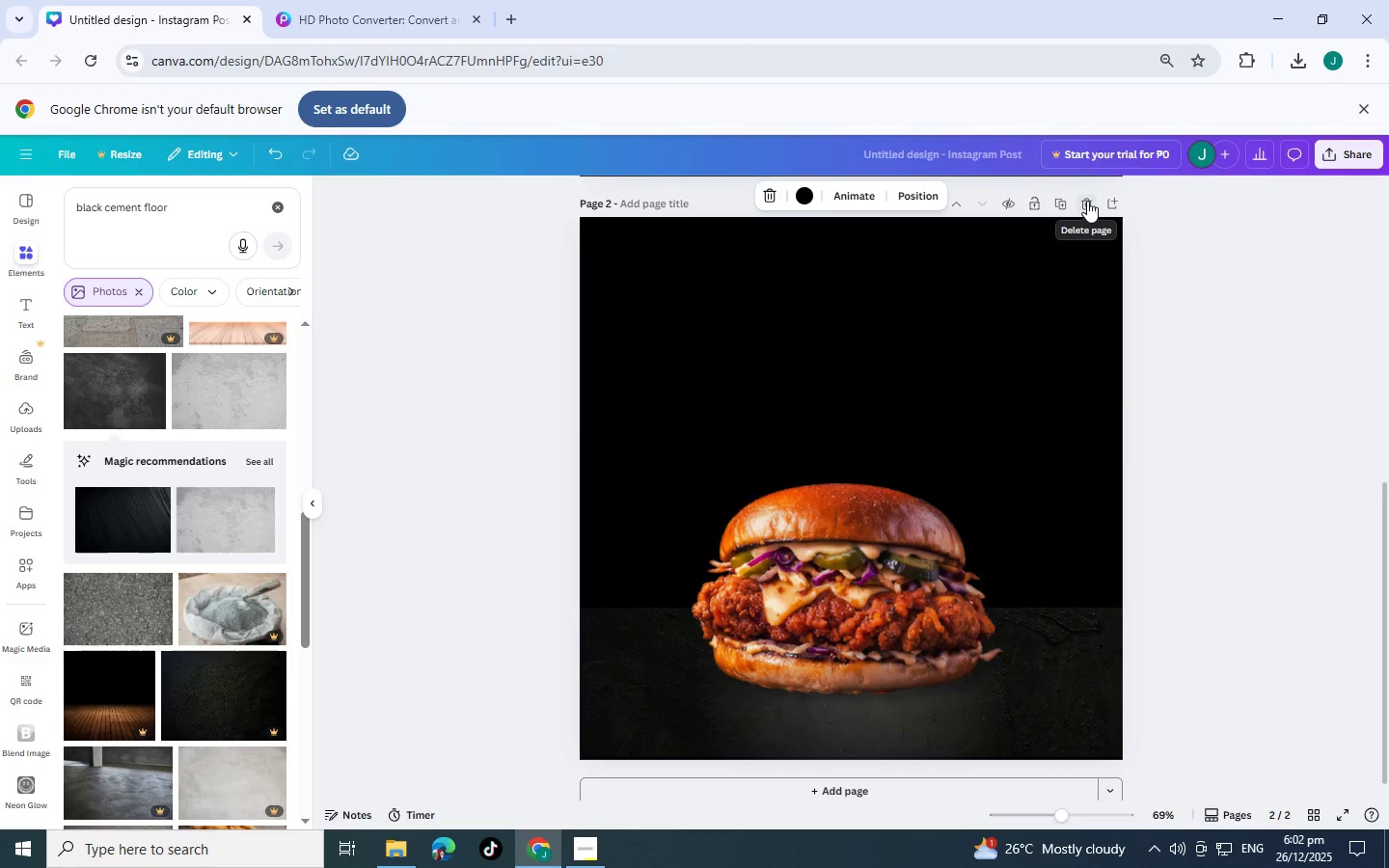 
left_click([1087, 201])
 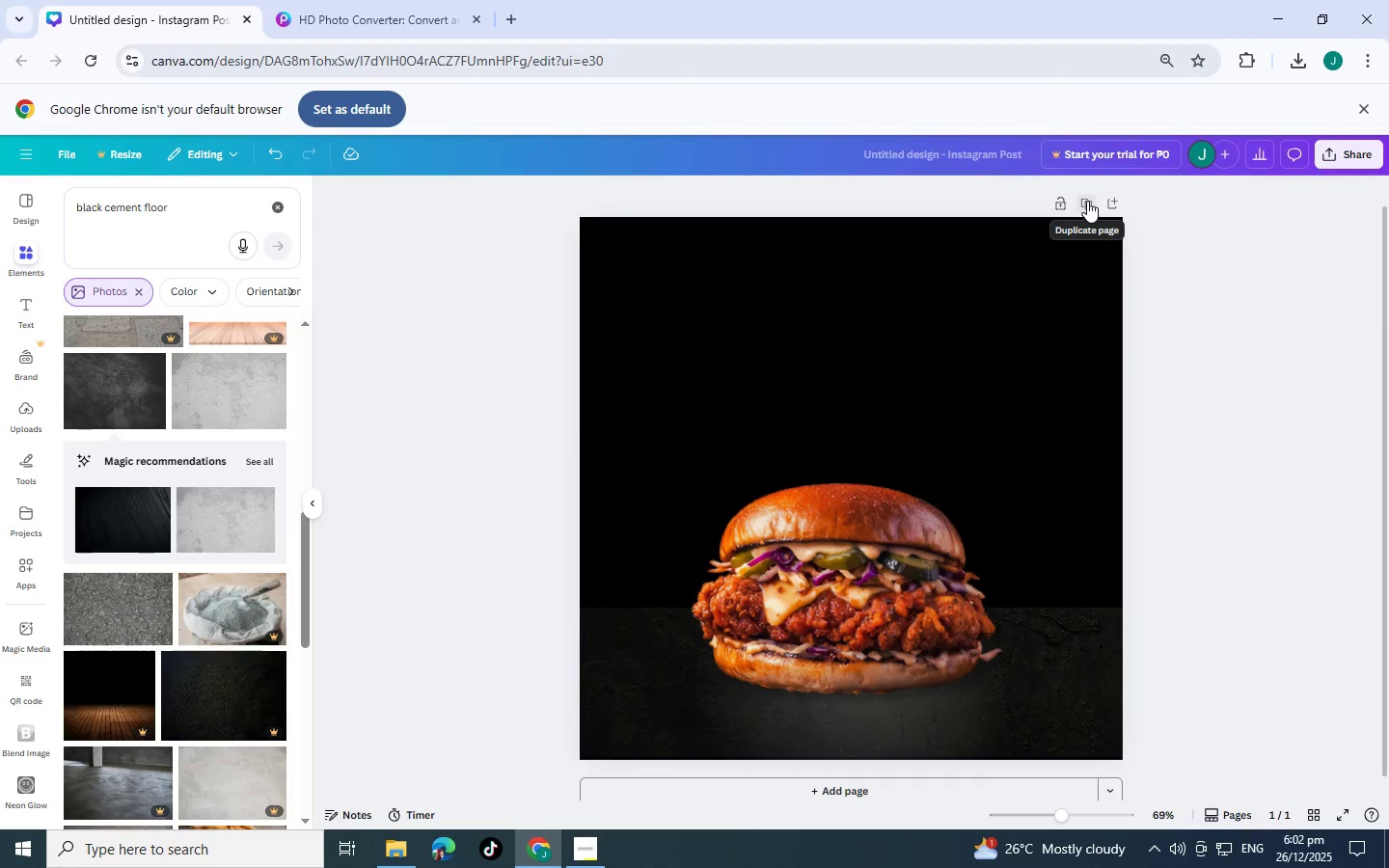 
left_click([1087, 201])
 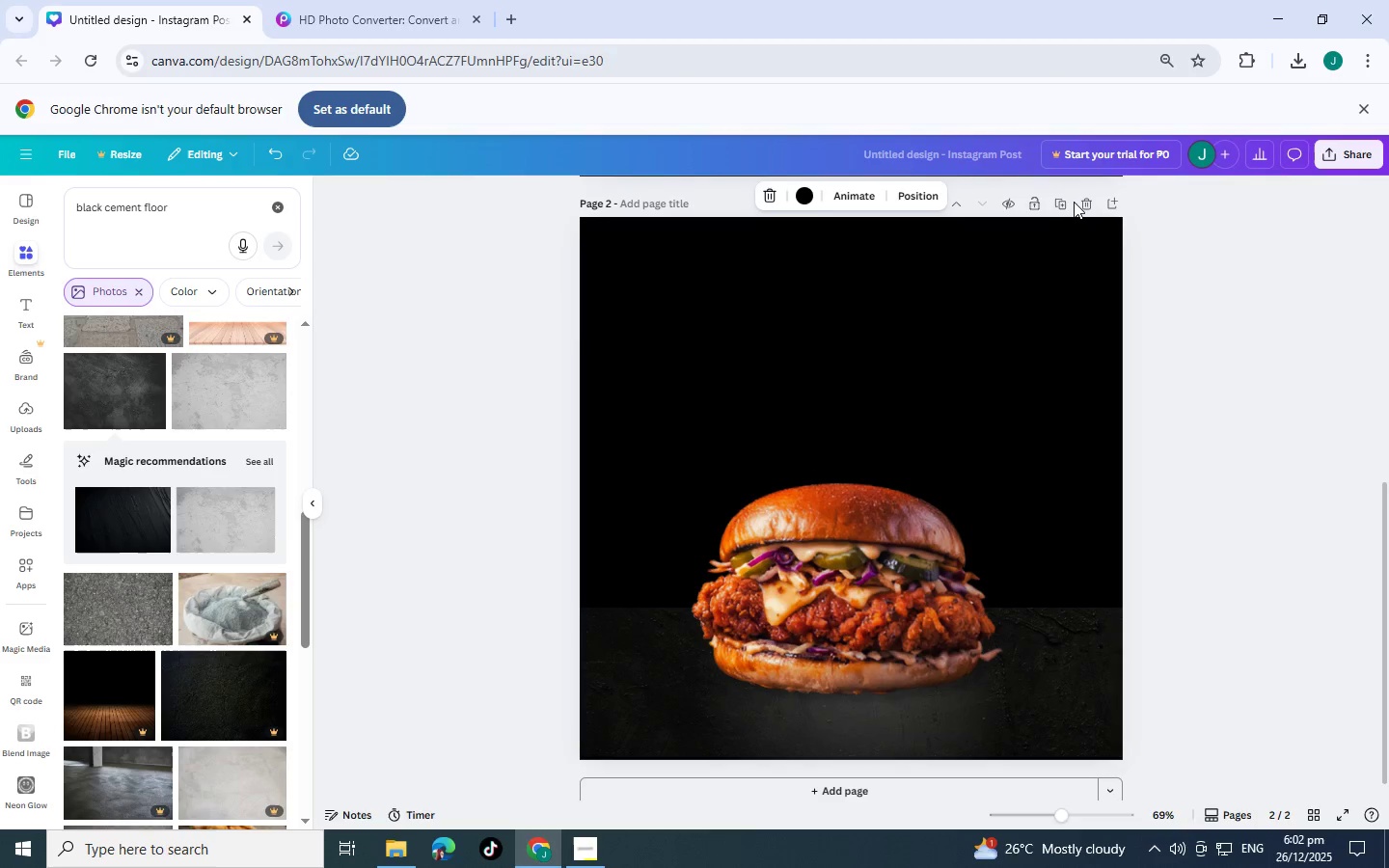 
left_click([1063, 203])
 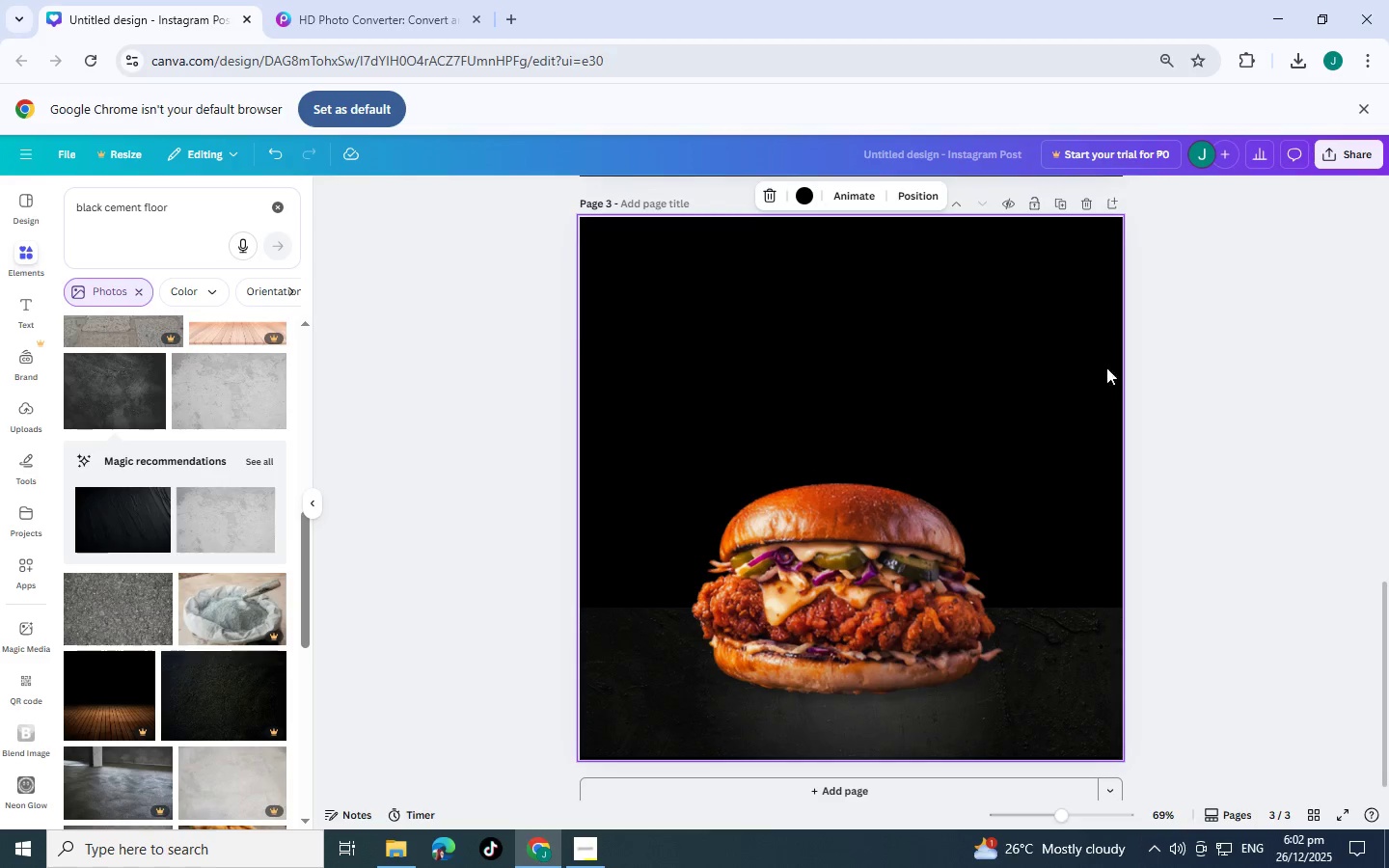 
left_click([1158, 441])
 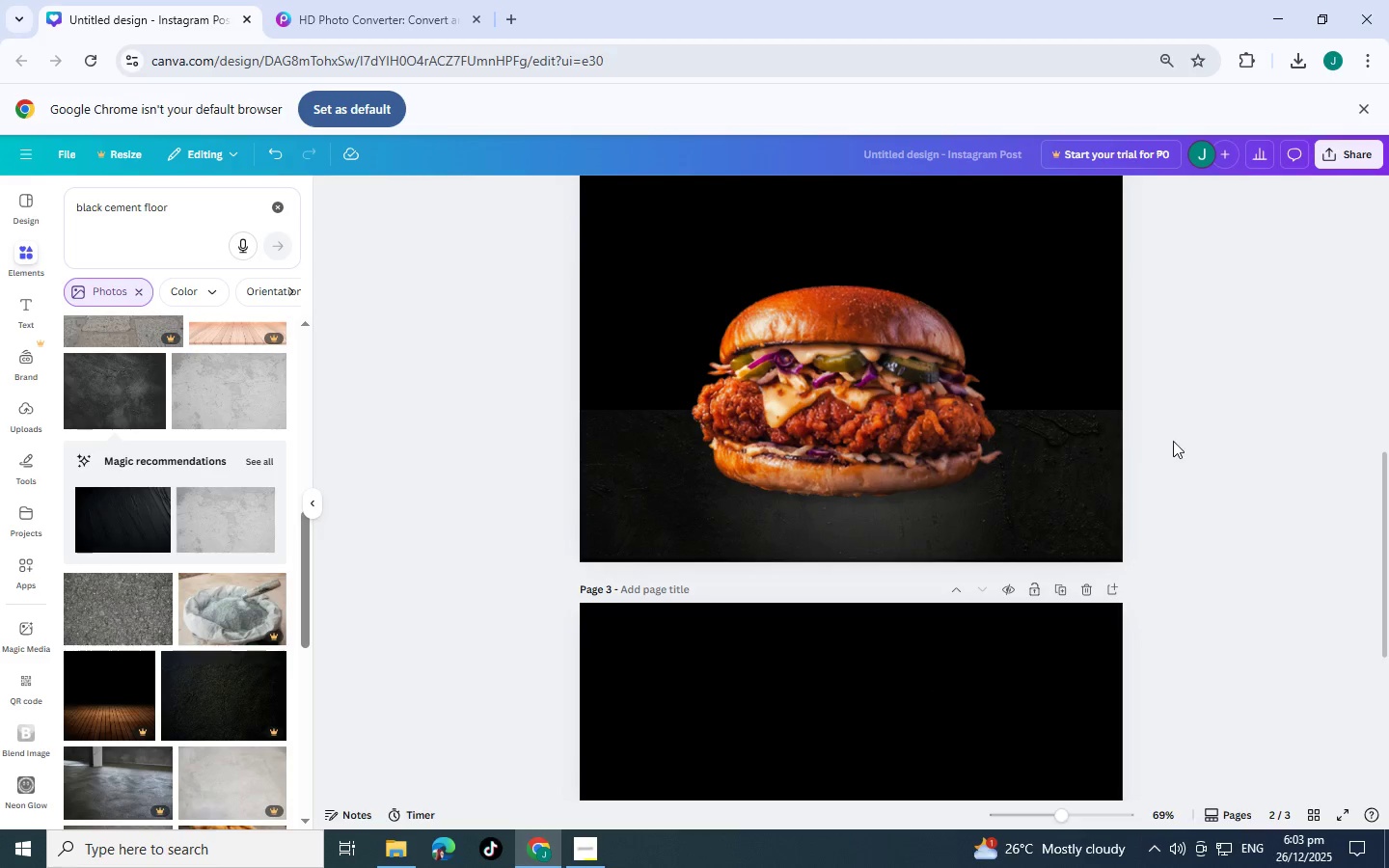 
scroll: coordinate [843, 390], scroll_direction: up, amount: 10.0
 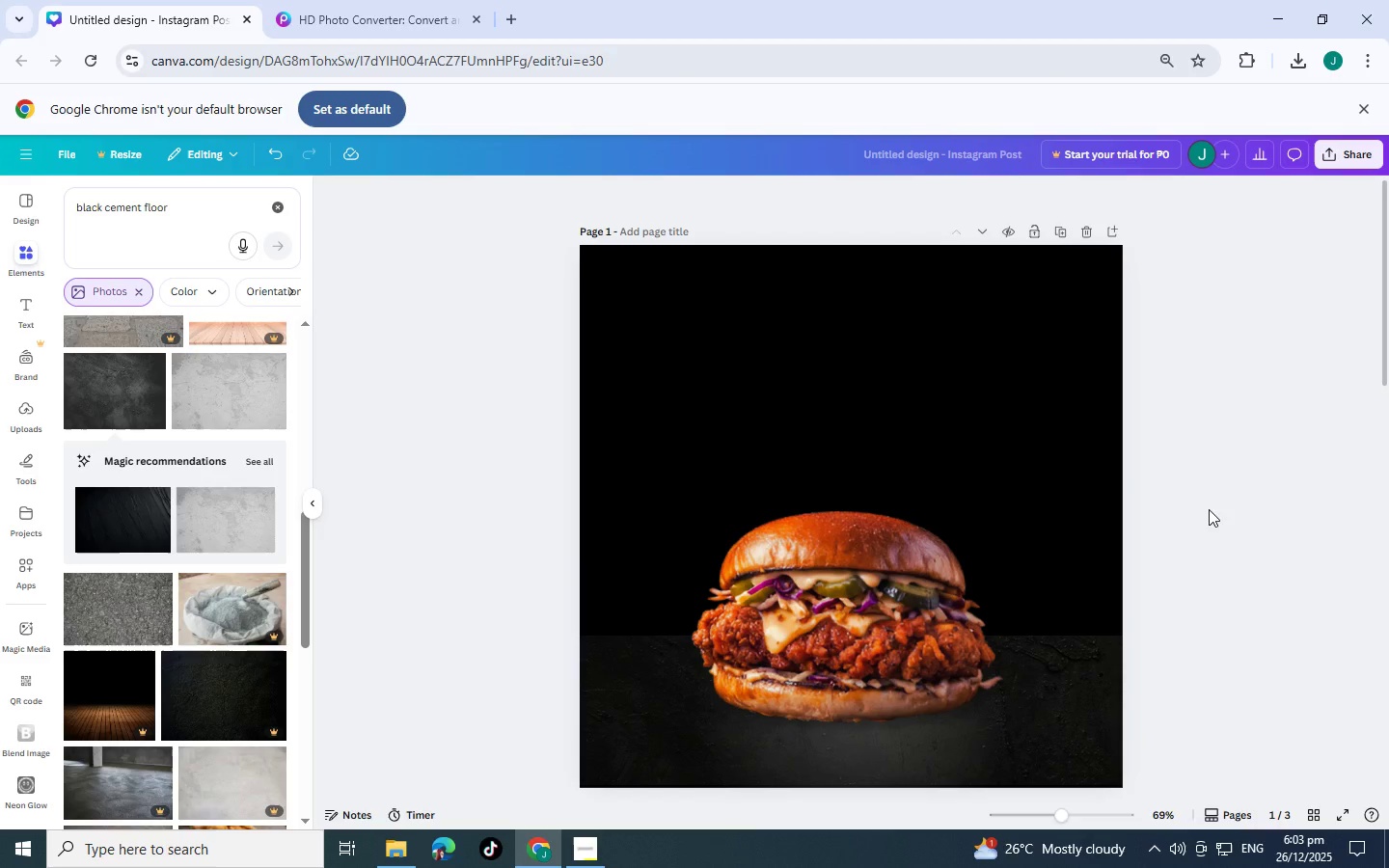 
left_click([1218, 505])
 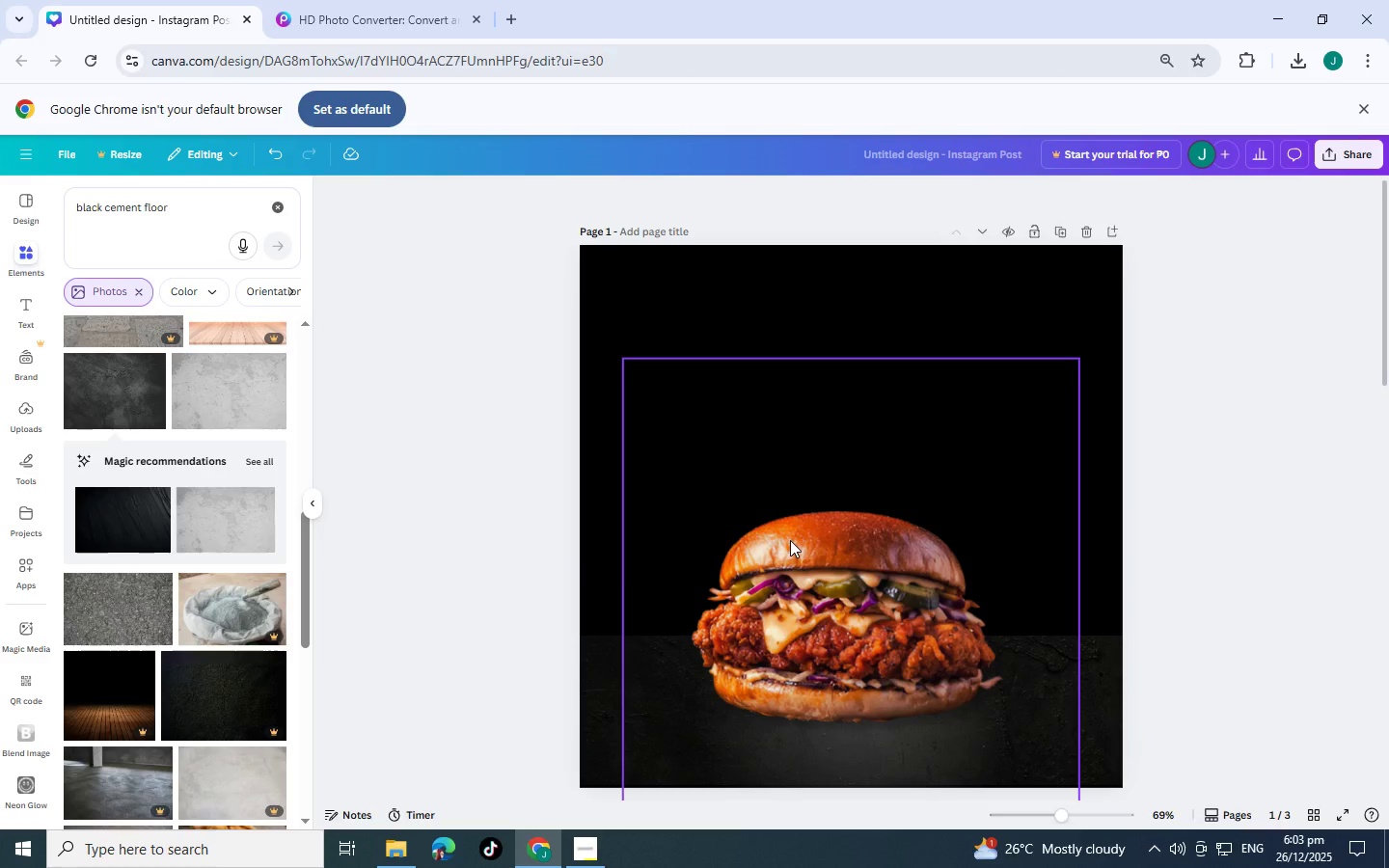 
left_click([790, 540])
 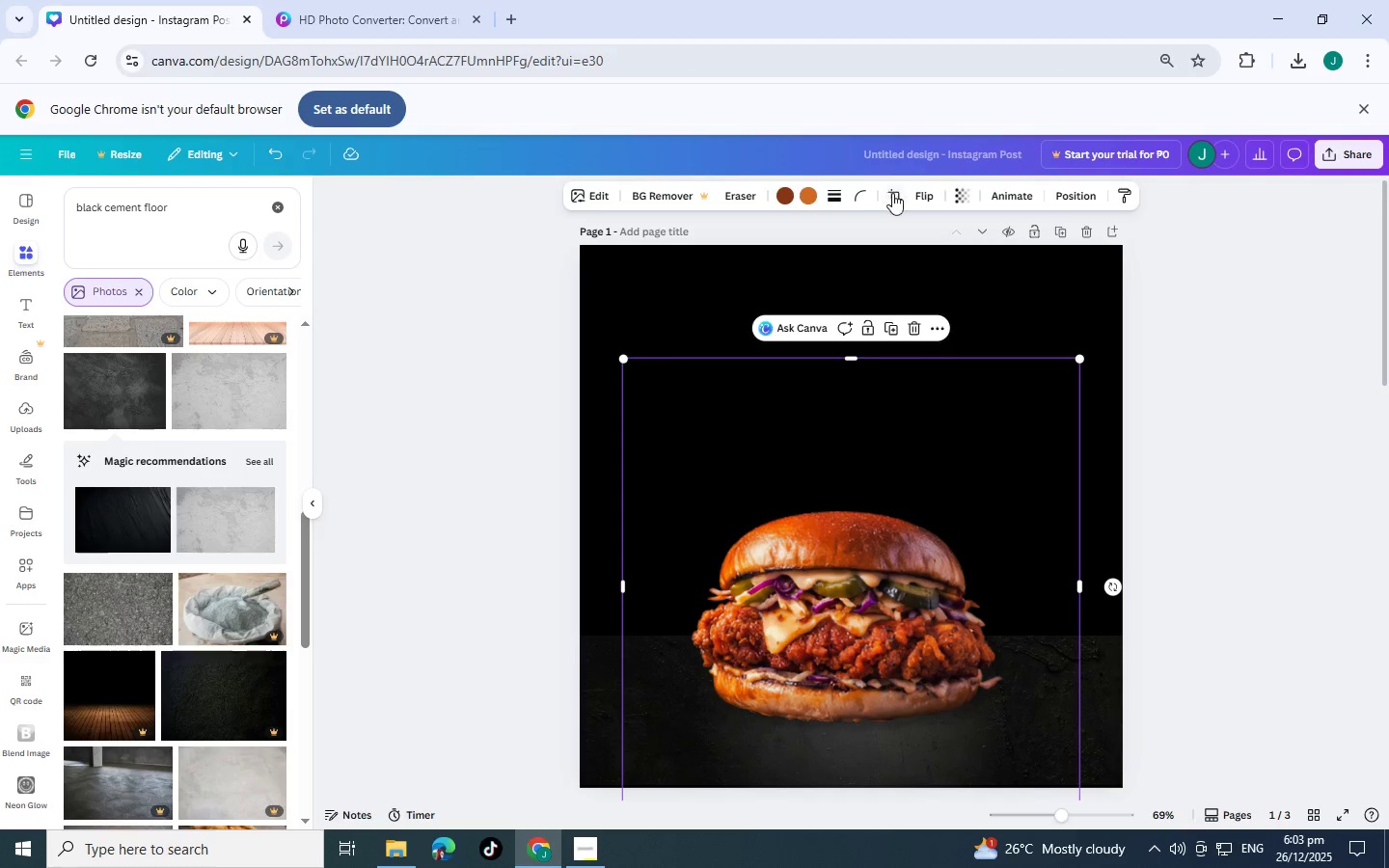 
left_click([900, 193])
 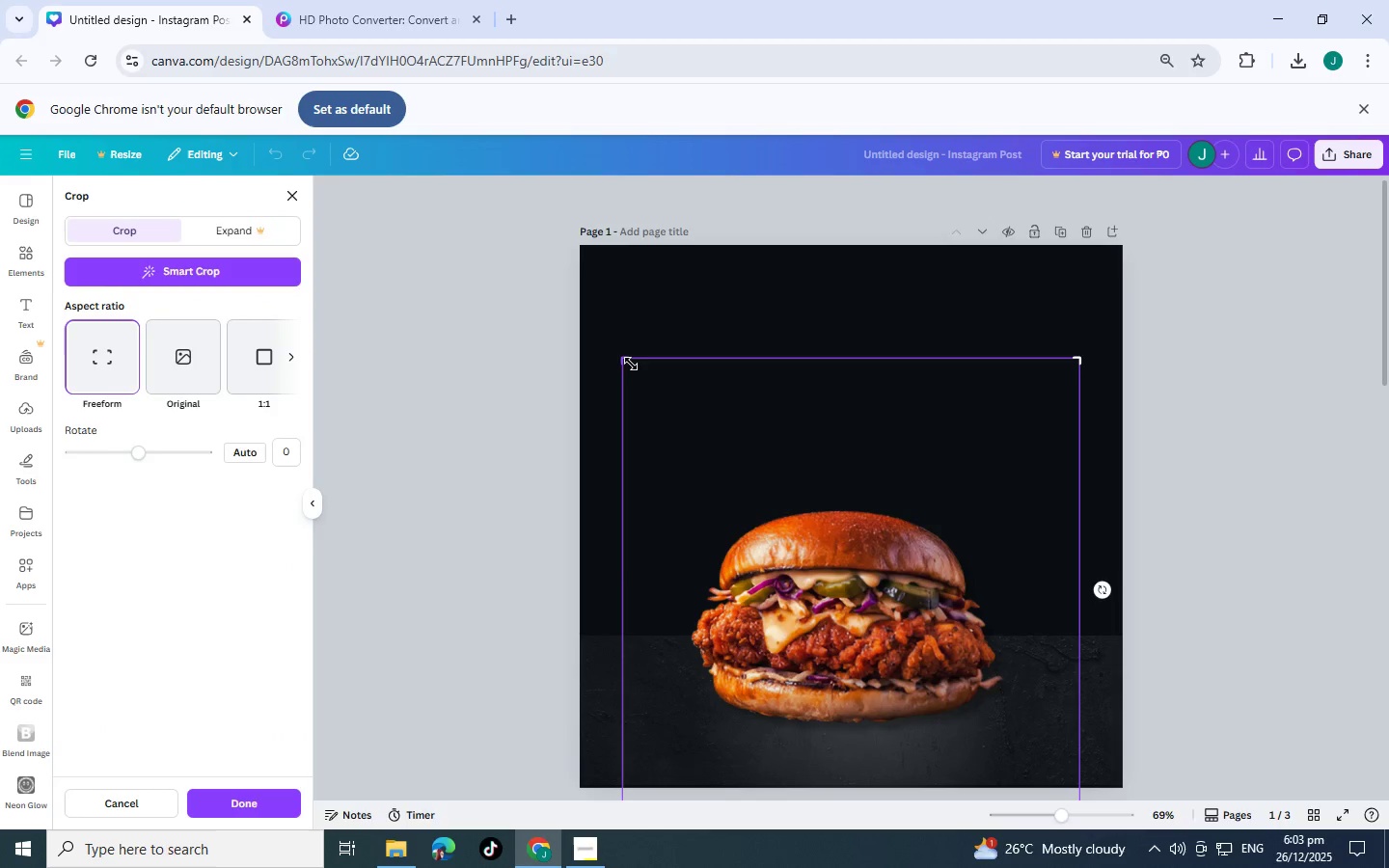 
left_click_drag(start_coordinate=[631, 364], to_coordinate=[626, 493])
 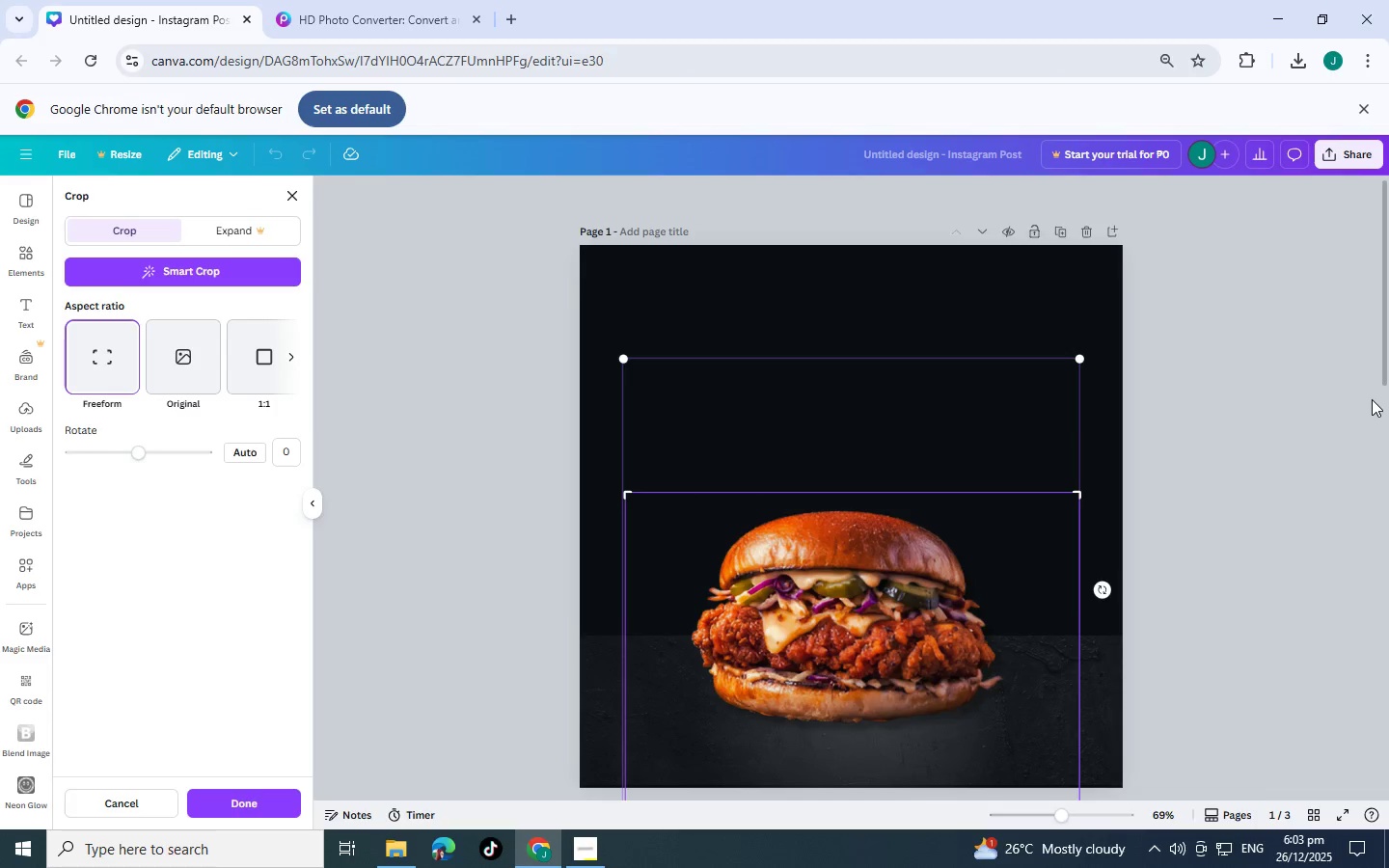 
left_click([1372, 399])
 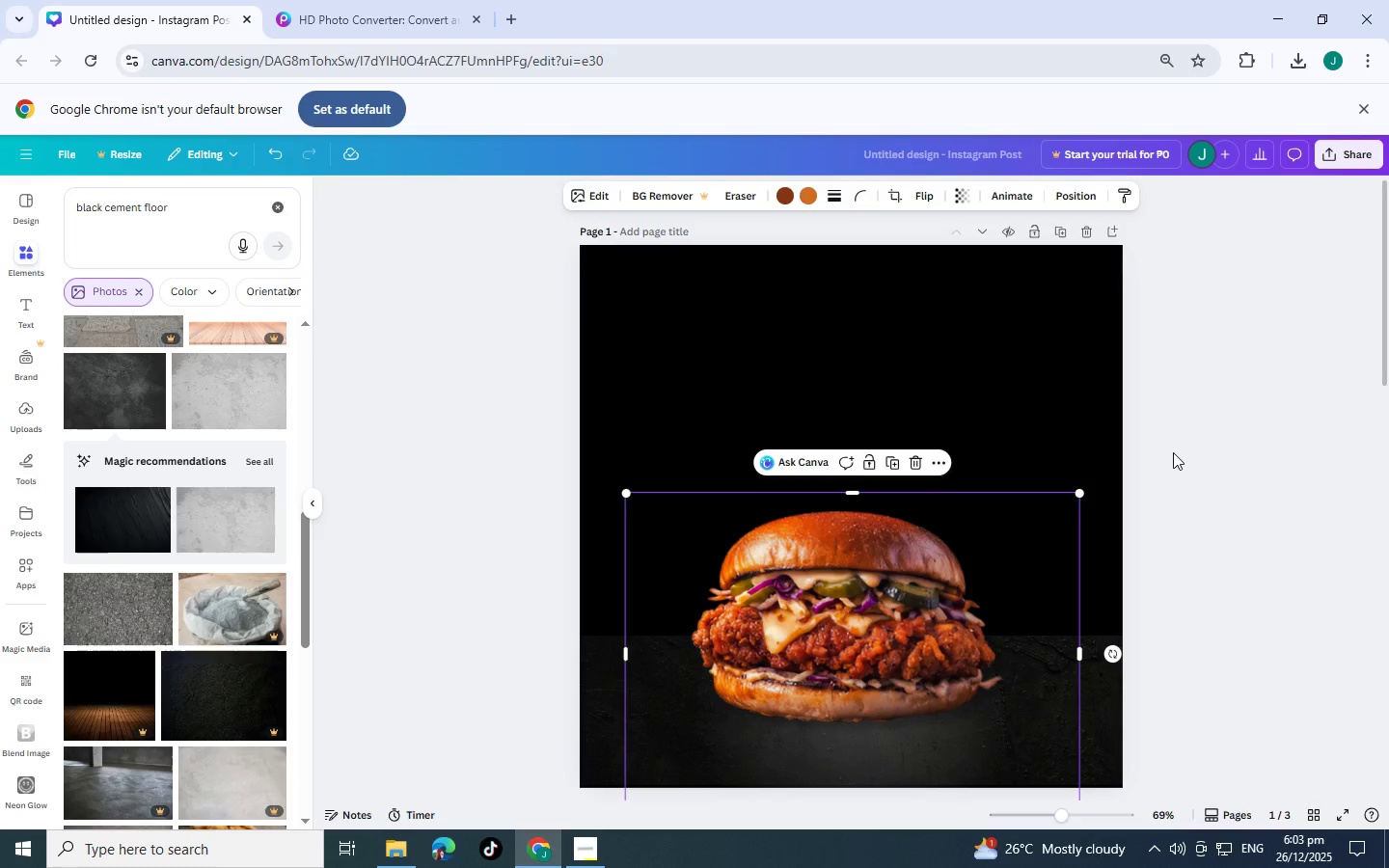 
left_click([1173, 452])
 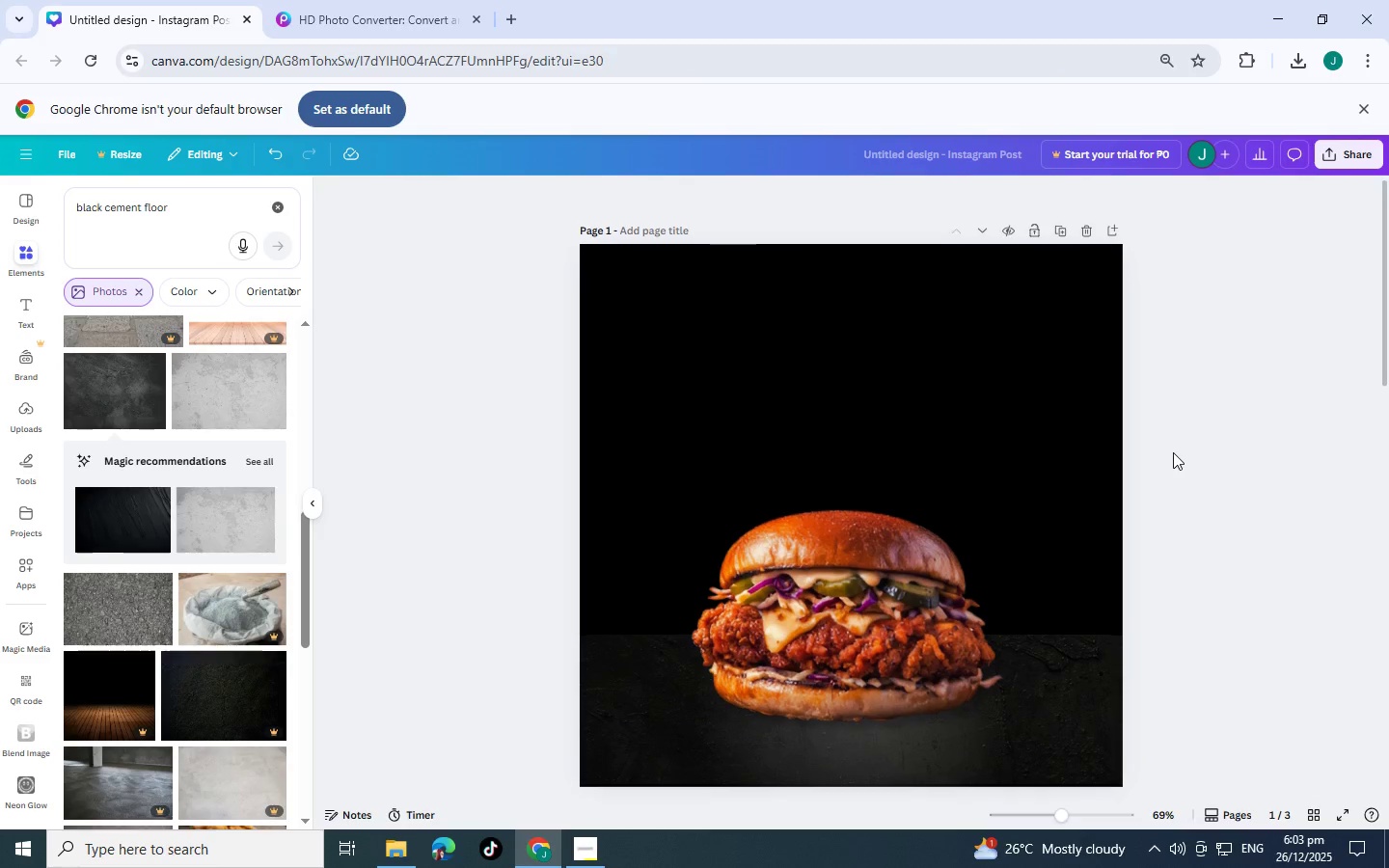 
scroll: coordinate [1173, 452], scroll_direction: down, amount: 2.0
 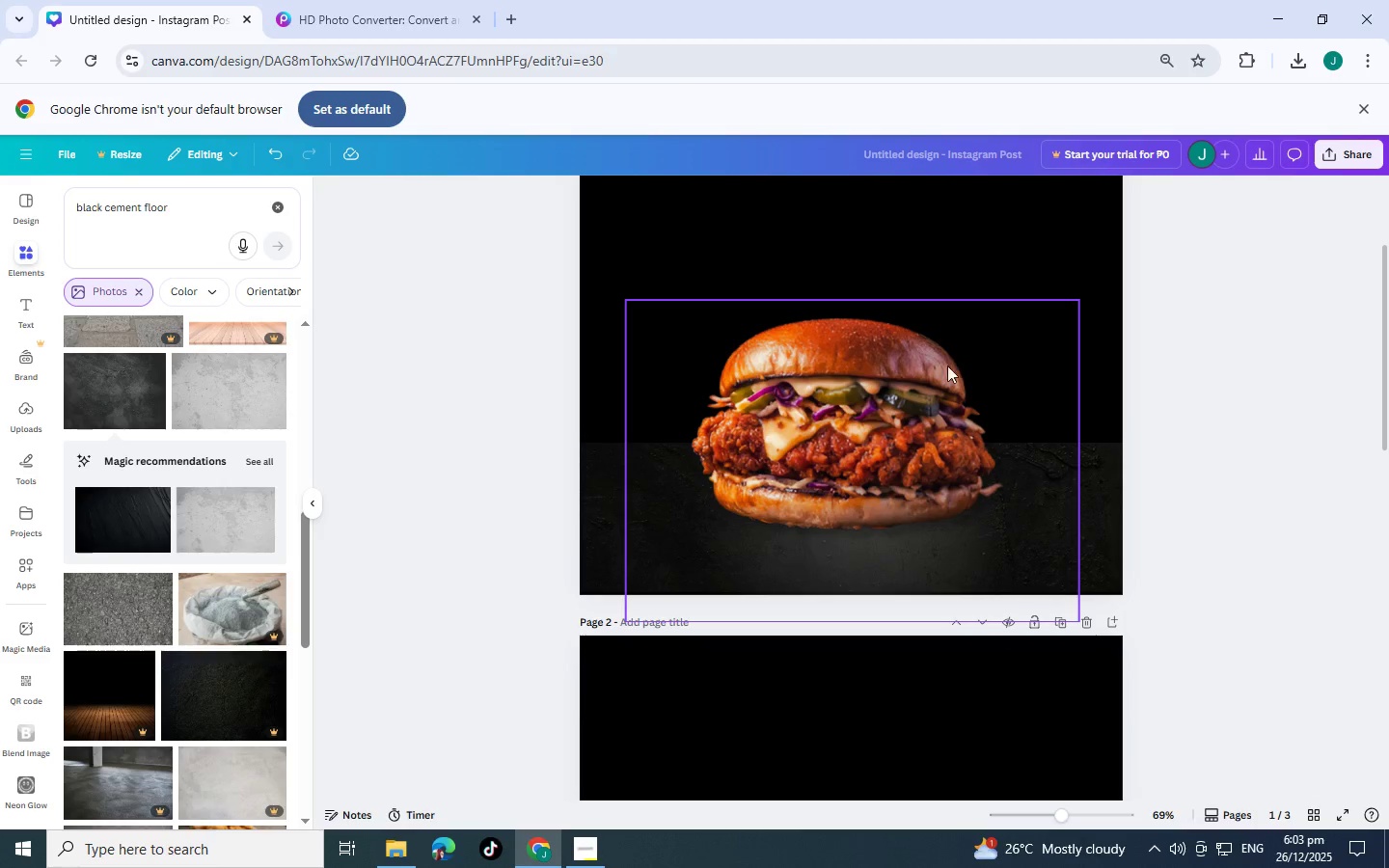 
left_click([933, 370])
 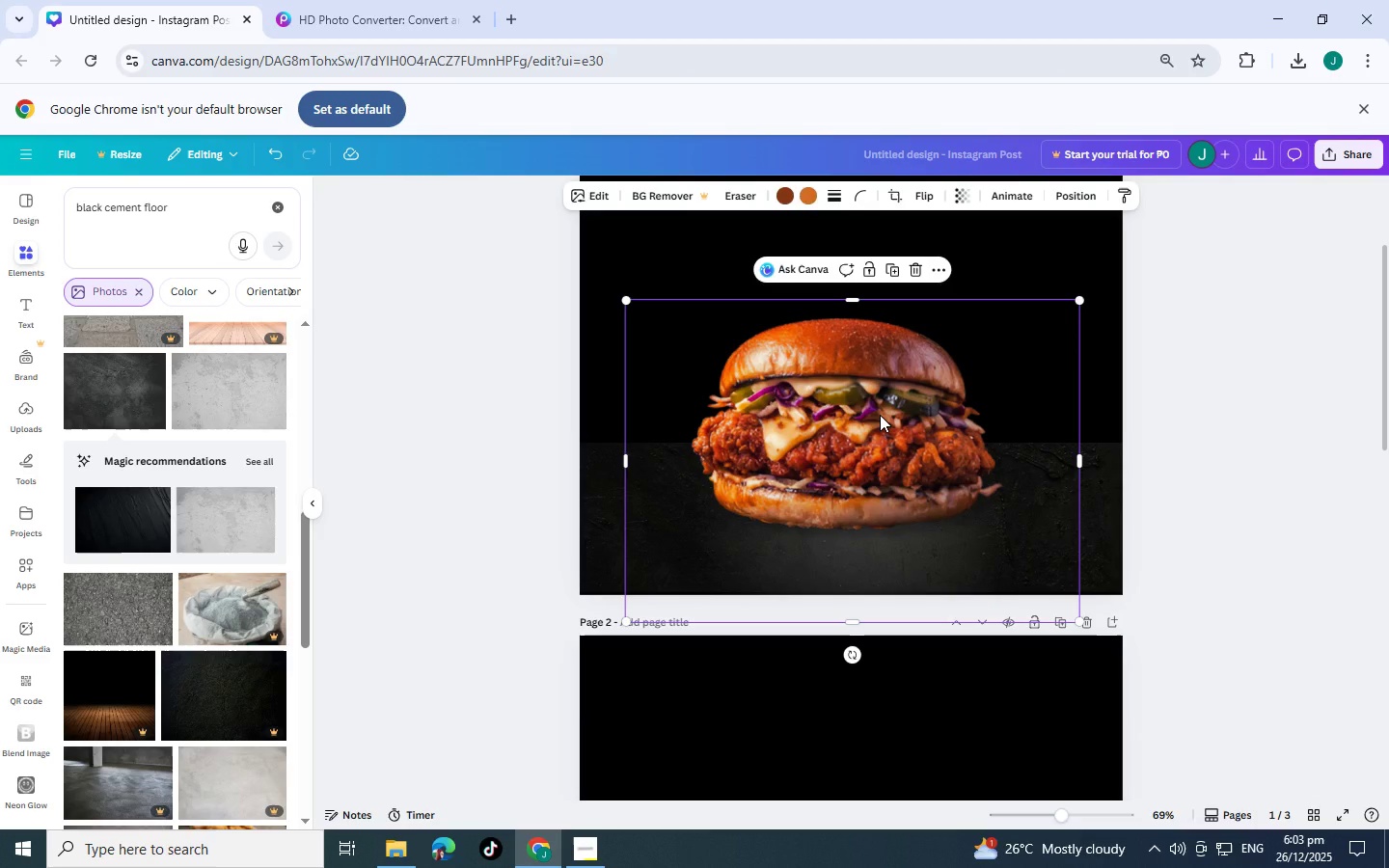 
left_click_drag(start_coordinate=[880, 415], to_coordinate=[892, 413])
 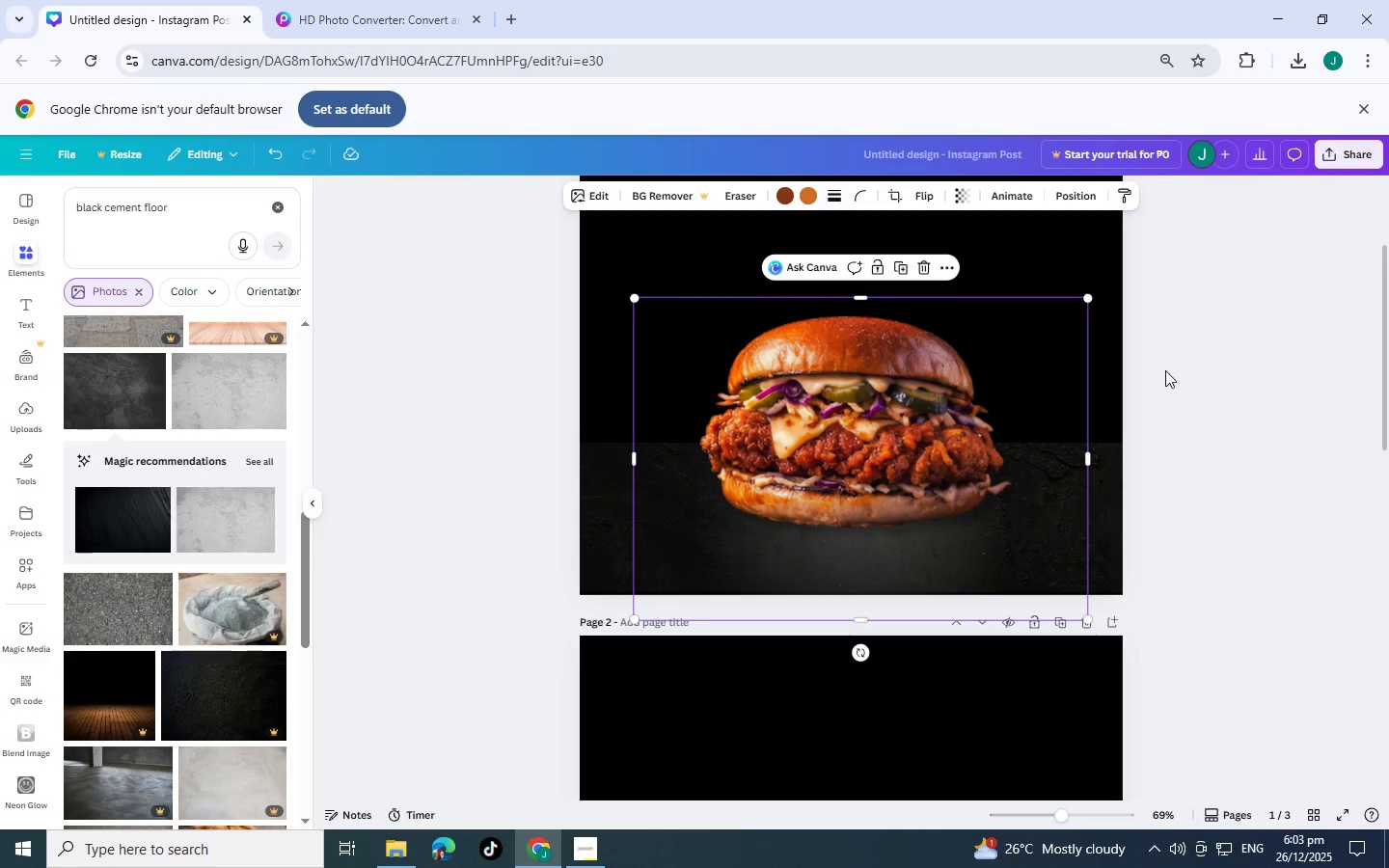 
left_click([1170, 367])
 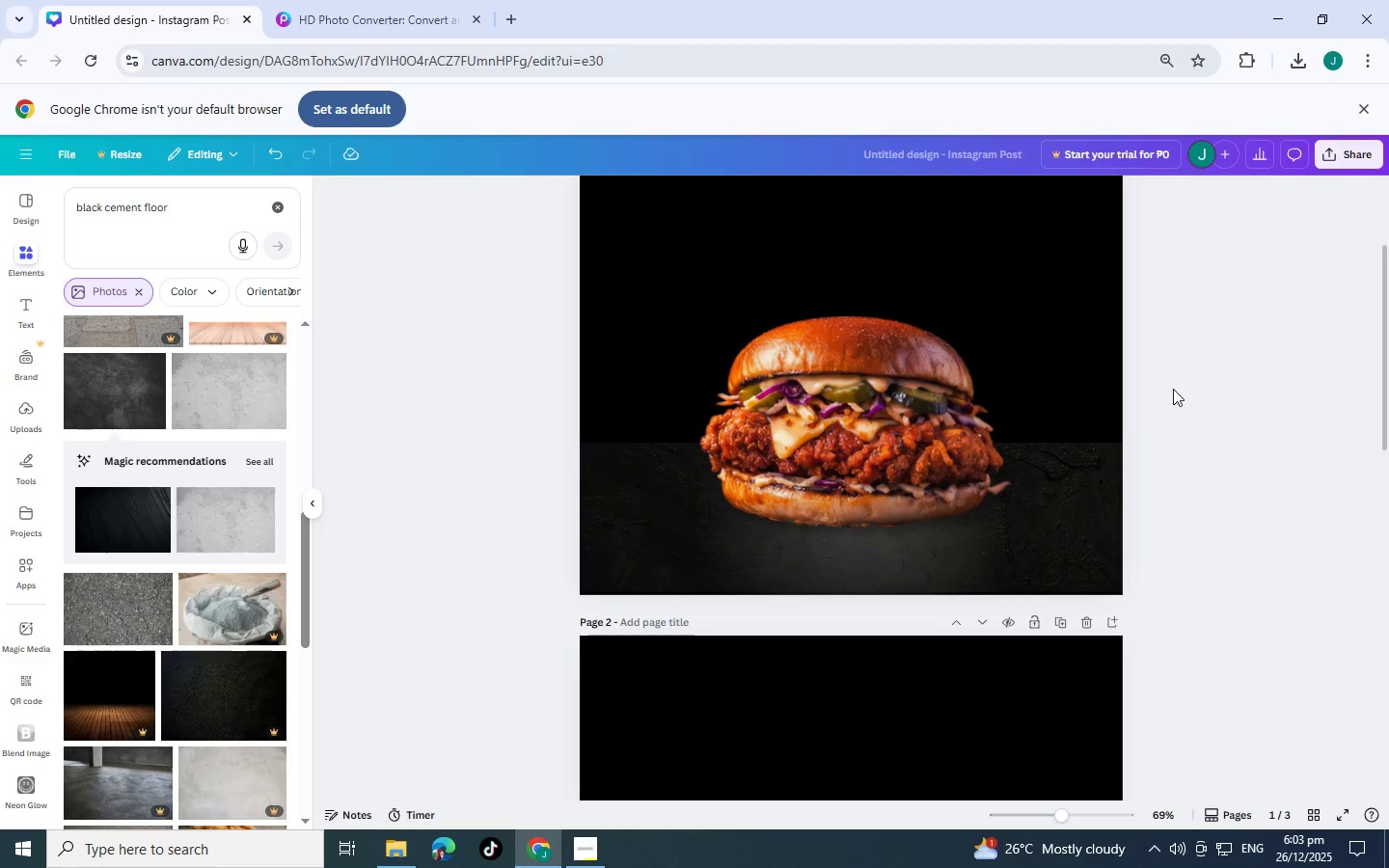 
scroll: coordinate [1166, 415], scroll_direction: up, amount: 3.0
 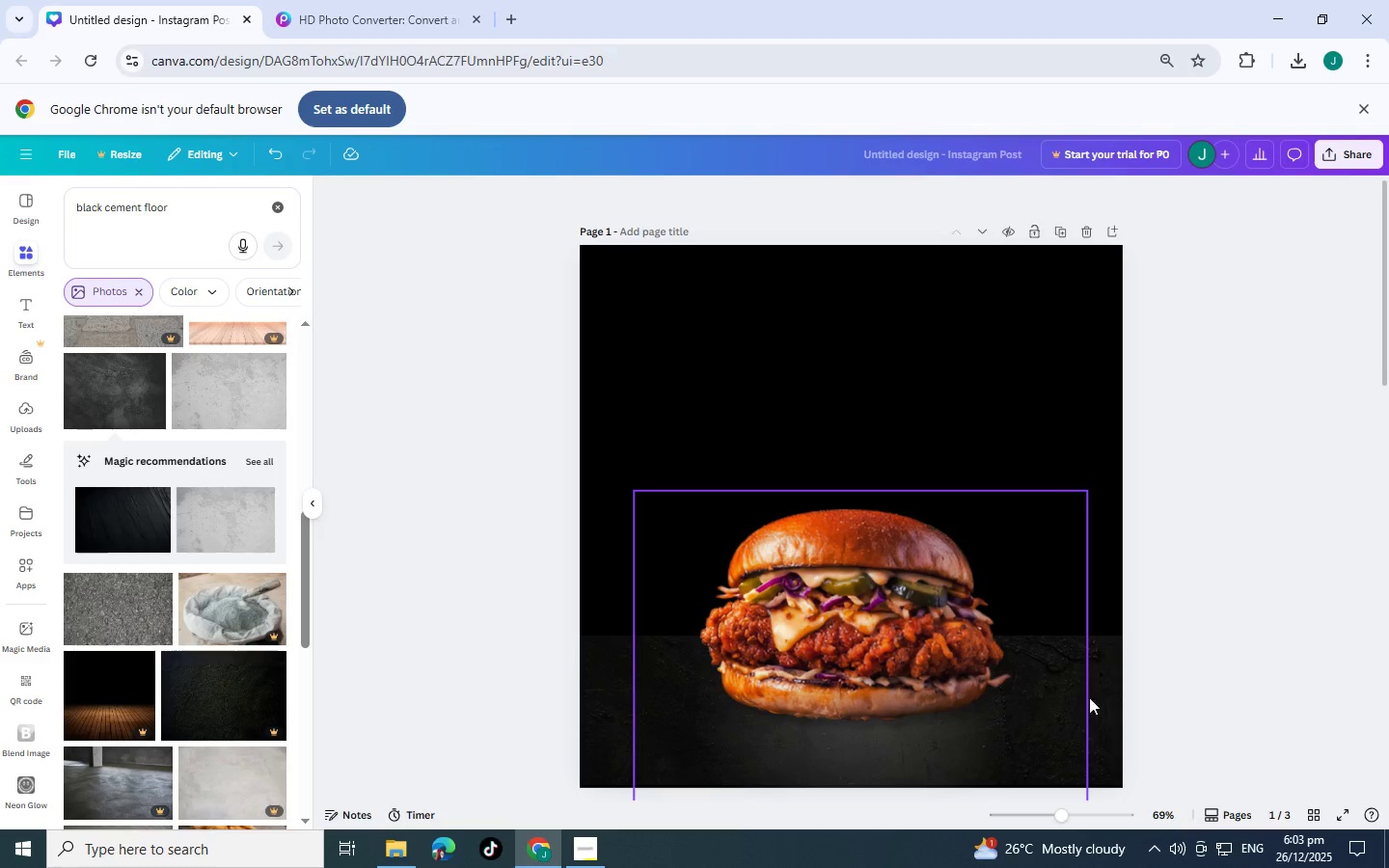 
left_click([1103, 701])
 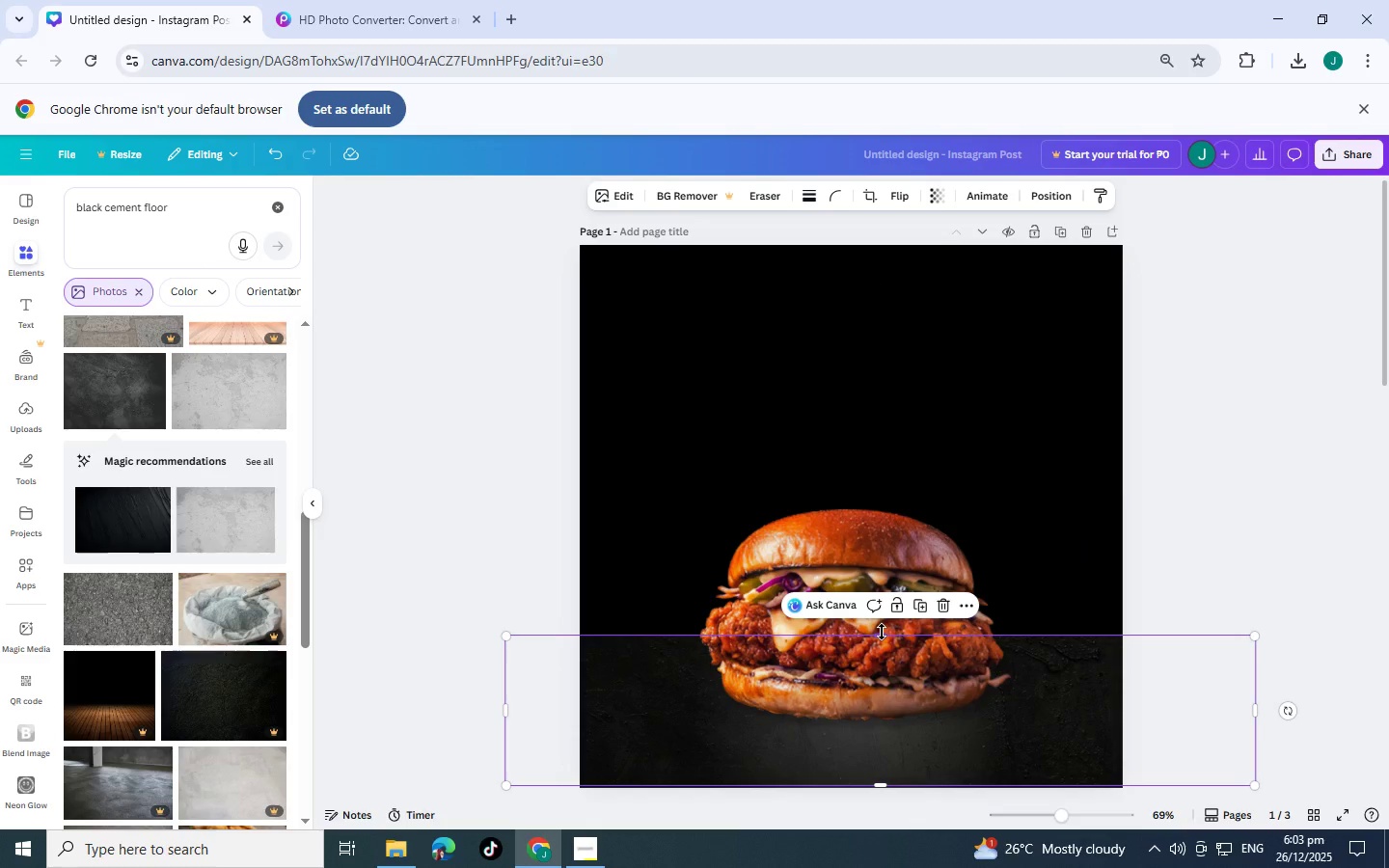 
left_click_drag(start_coordinate=[882, 632], to_coordinate=[886, 623])
 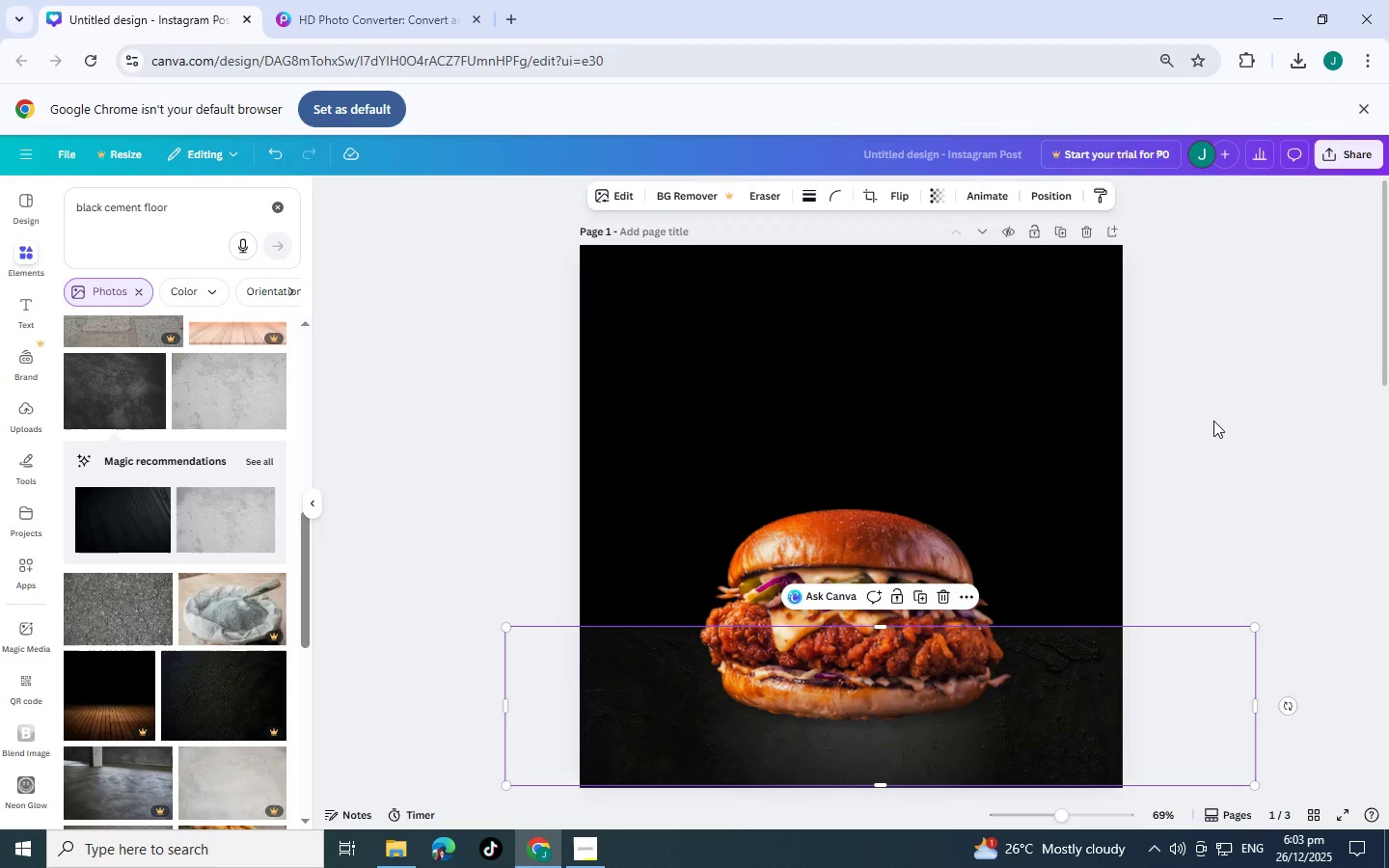 
left_click([1213, 420])
 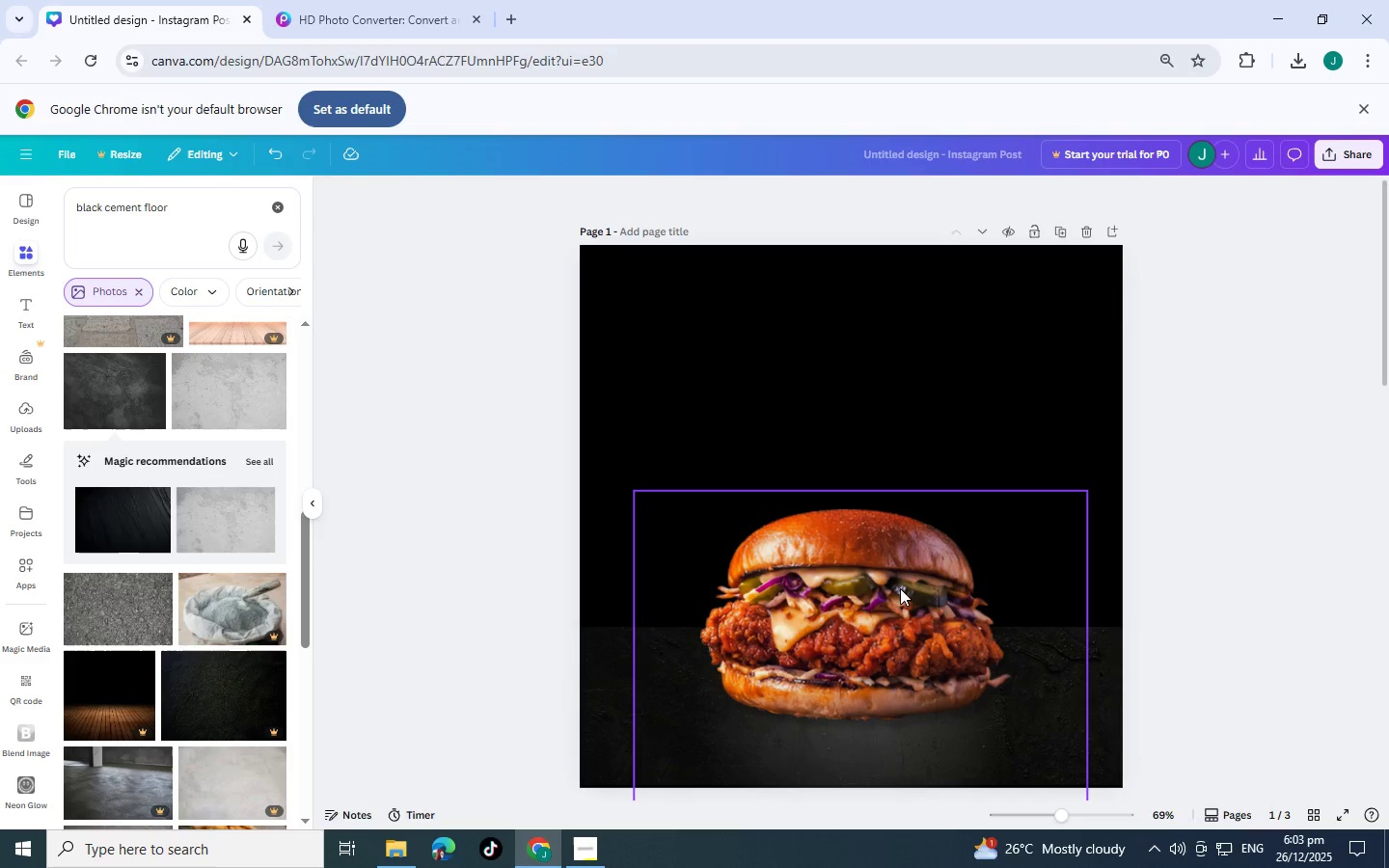 
left_click_drag(start_coordinate=[884, 589], to_coordinate=[894, 603])
 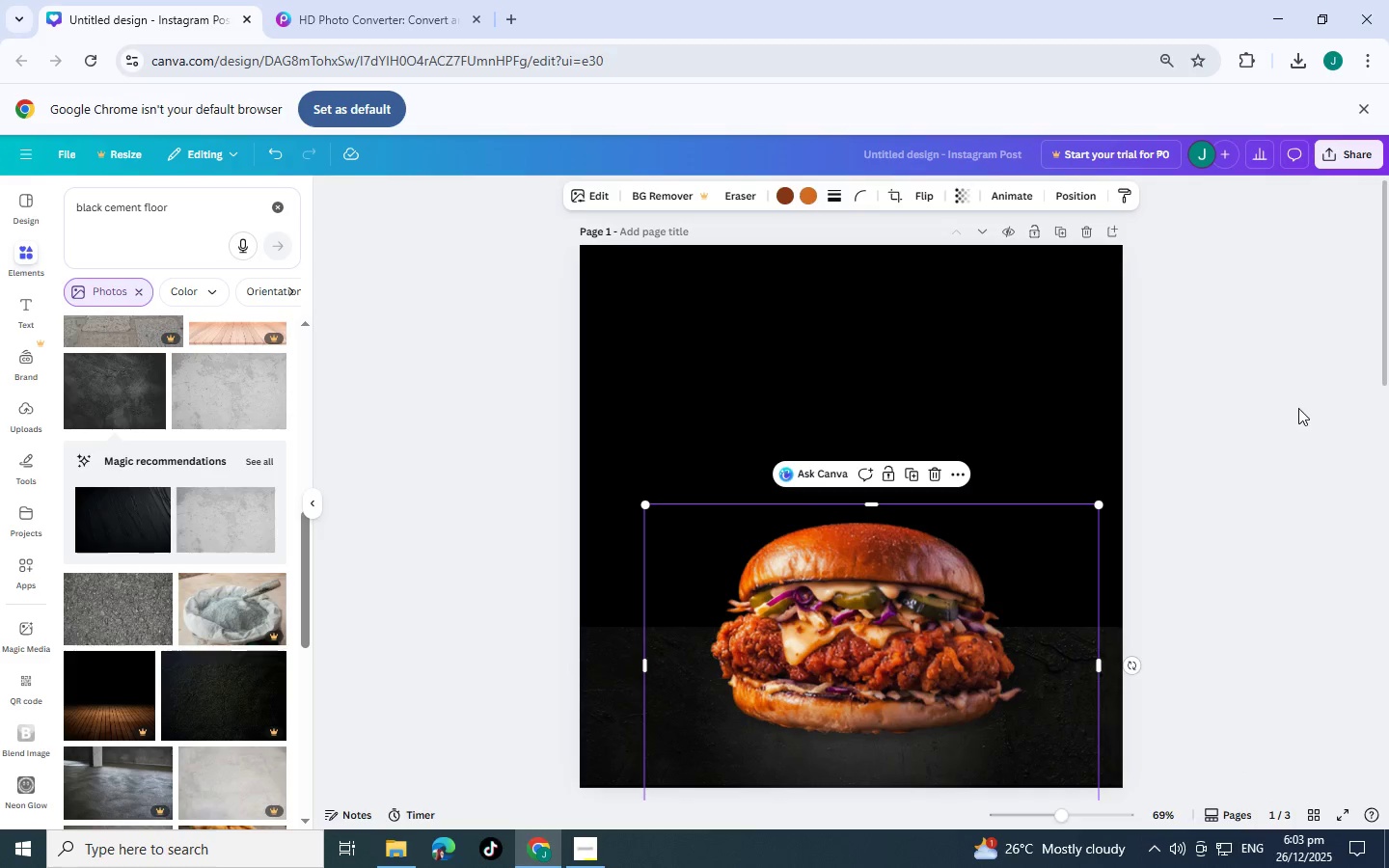 
left_click([1271, 398])
 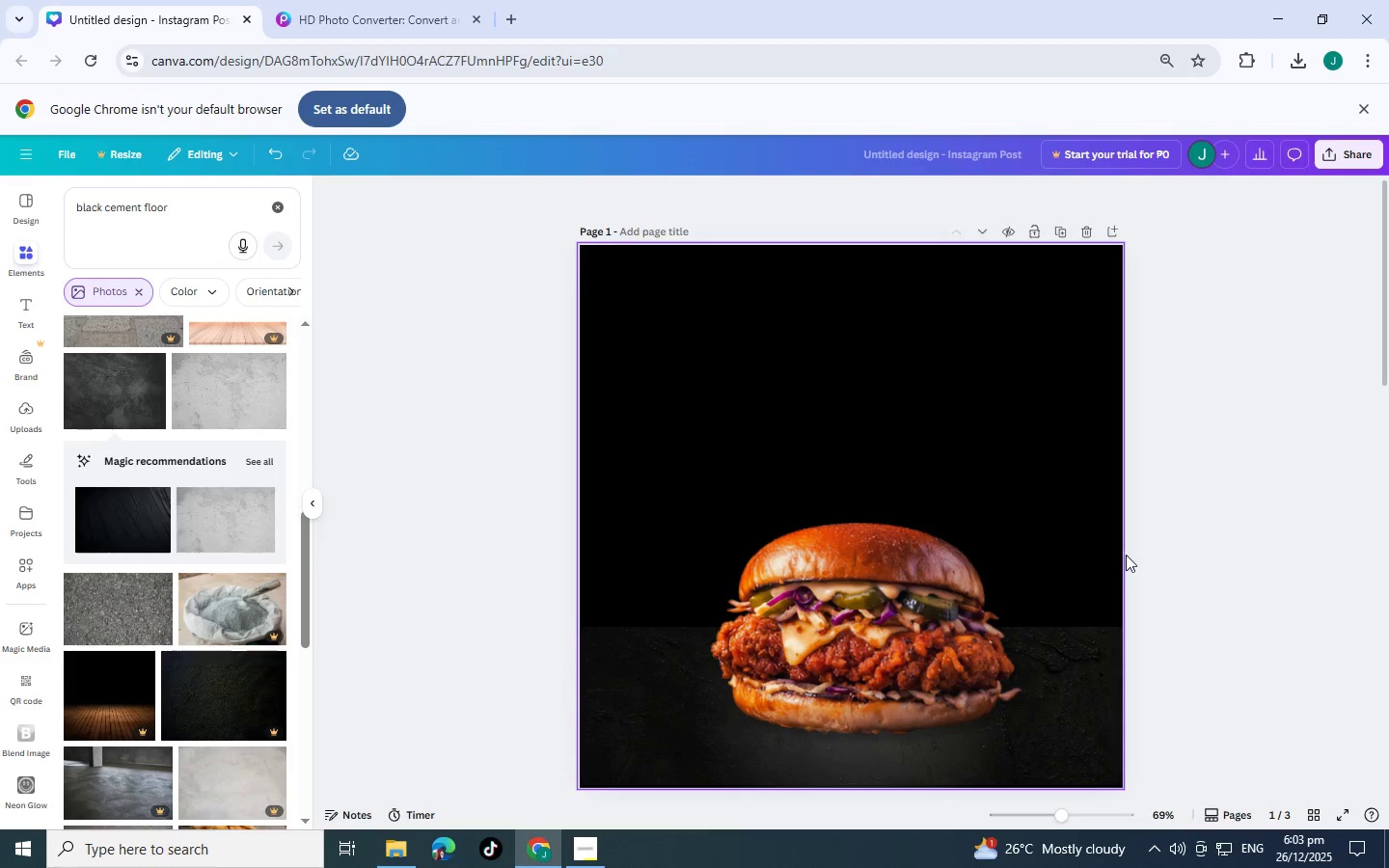 
scroll: coordinate [1147, 574], scroll_direction: down, amount: 3.0
 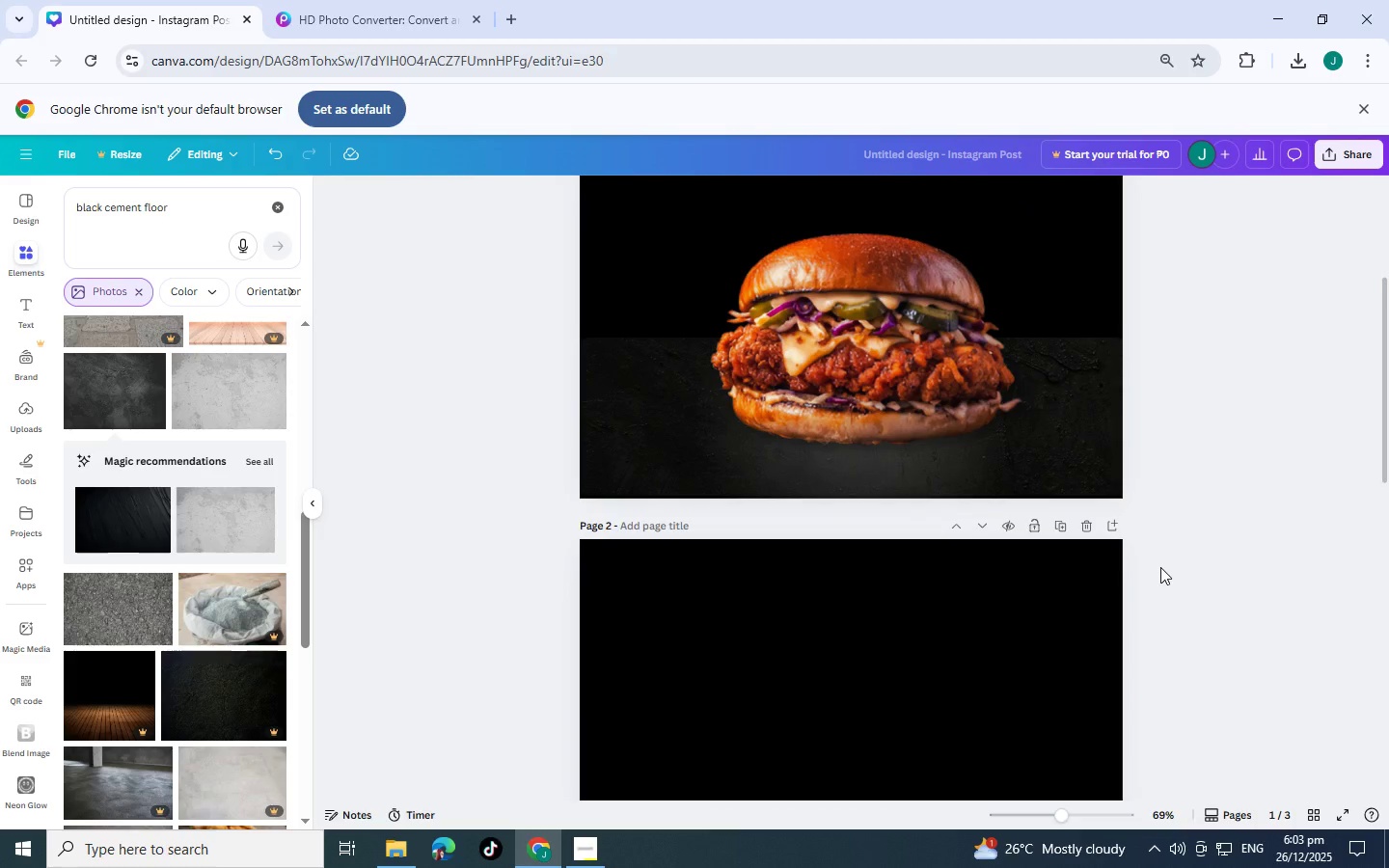 
scroll: coordinate [1160, 568], scroll_direction: up, amount: 4.0
 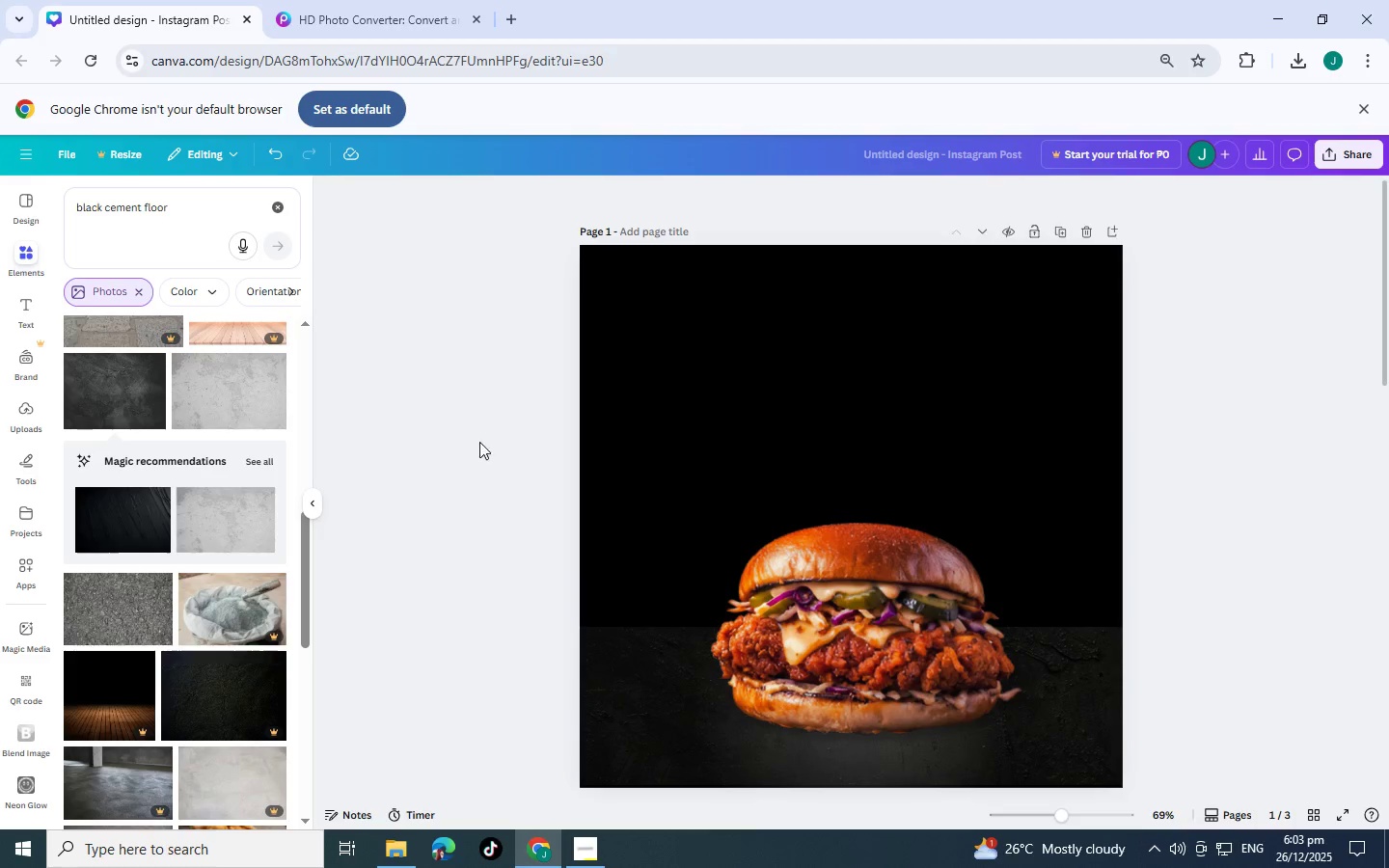 
scroll: coordinate [1096, 524], scroll_direction: down, amount: 13.0
 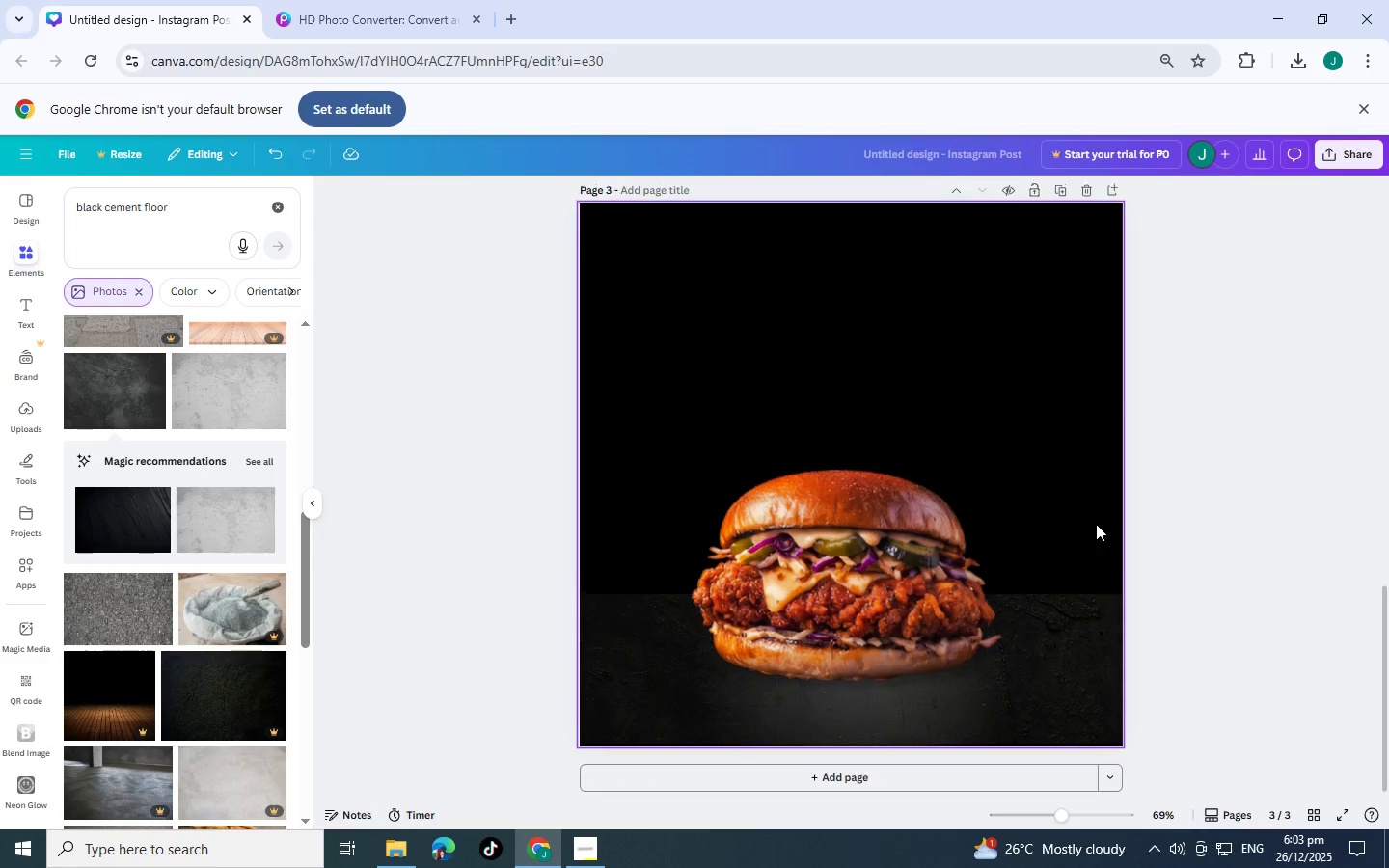 
scroll: coordinate [1096, 524], scroll_direction: up, amount: 6.0
 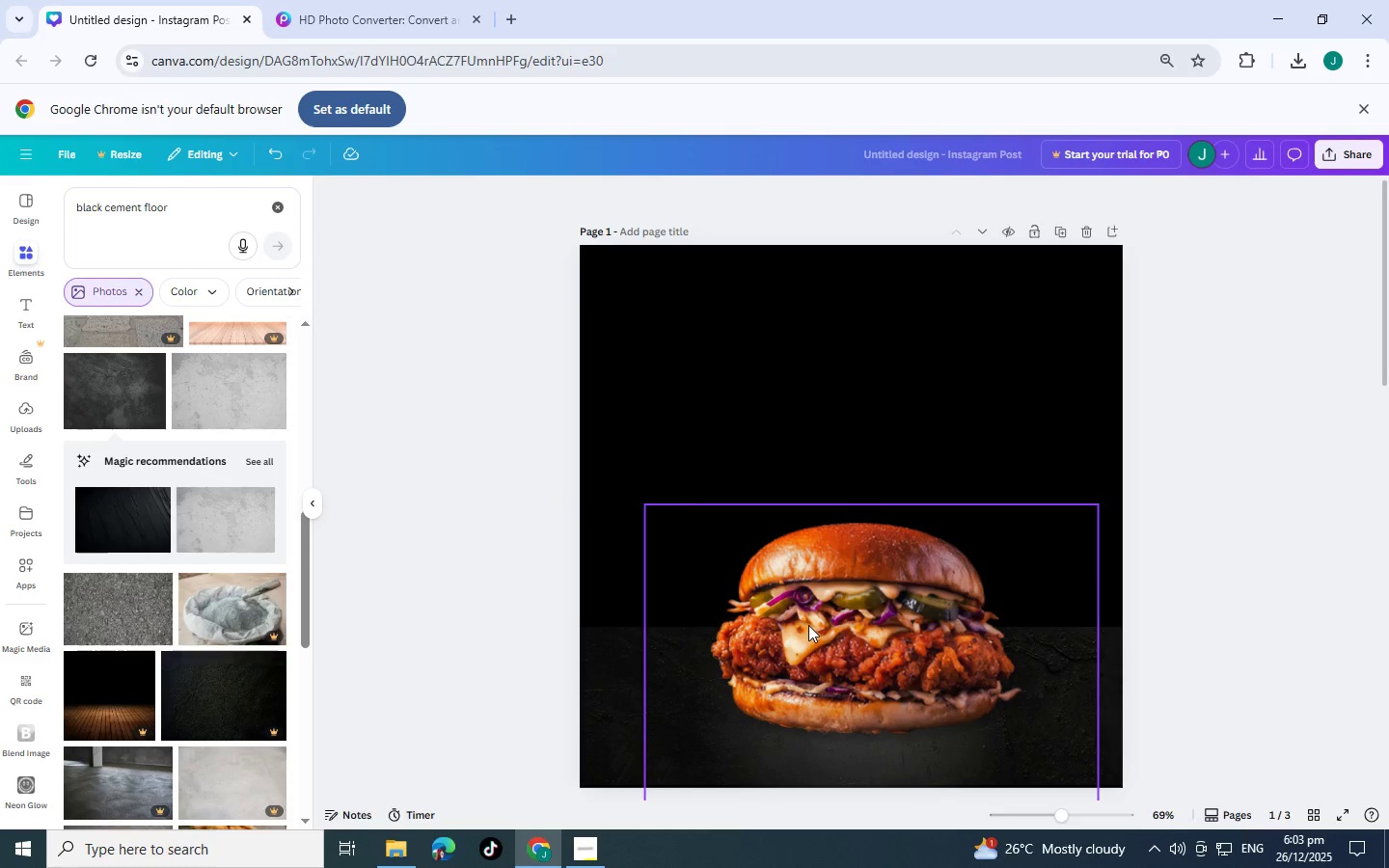 
left_click_drag(start_coordinate=[808, 625], to_coordinate=[794, 619])
 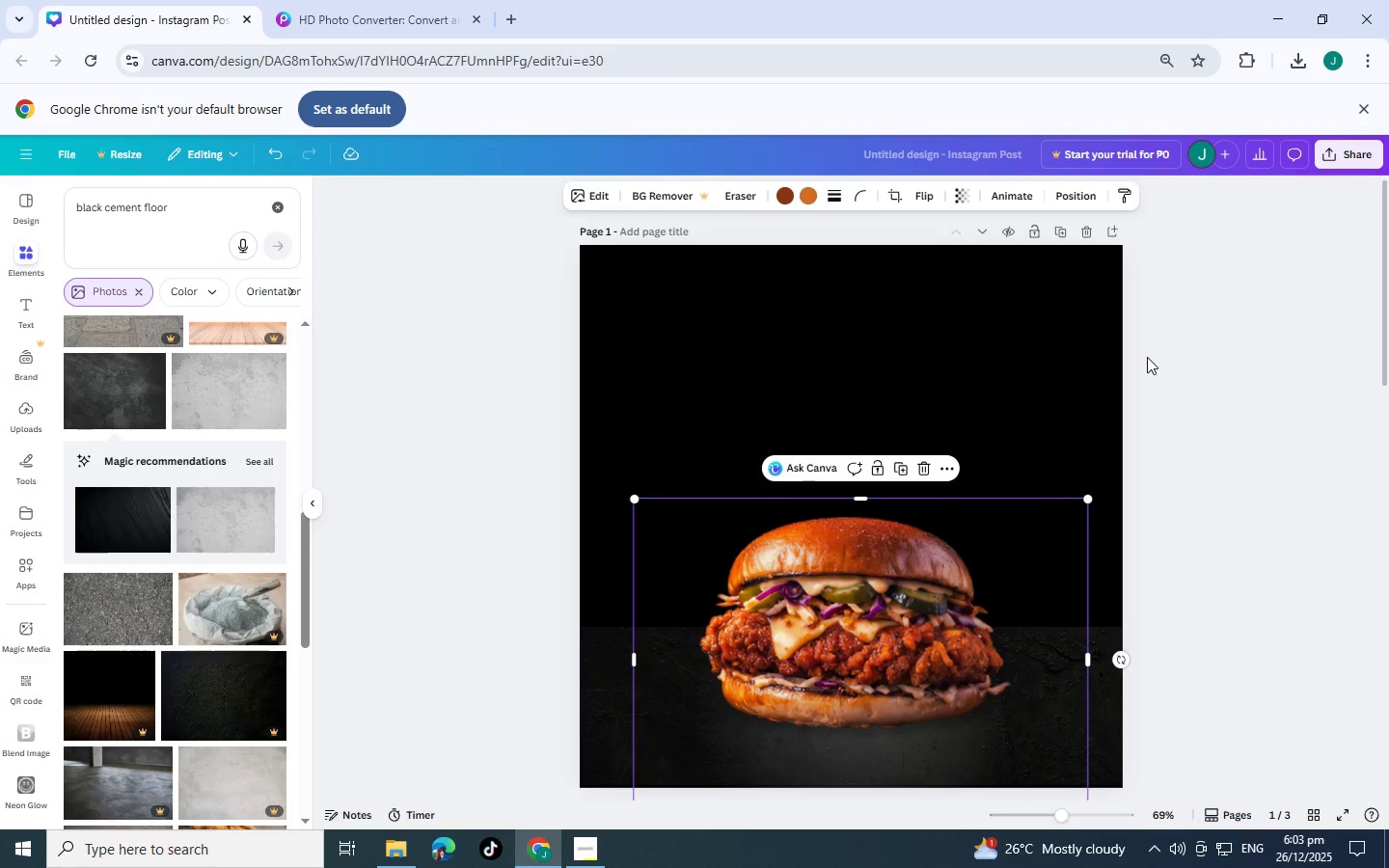 
left_click([1149, 356])
 